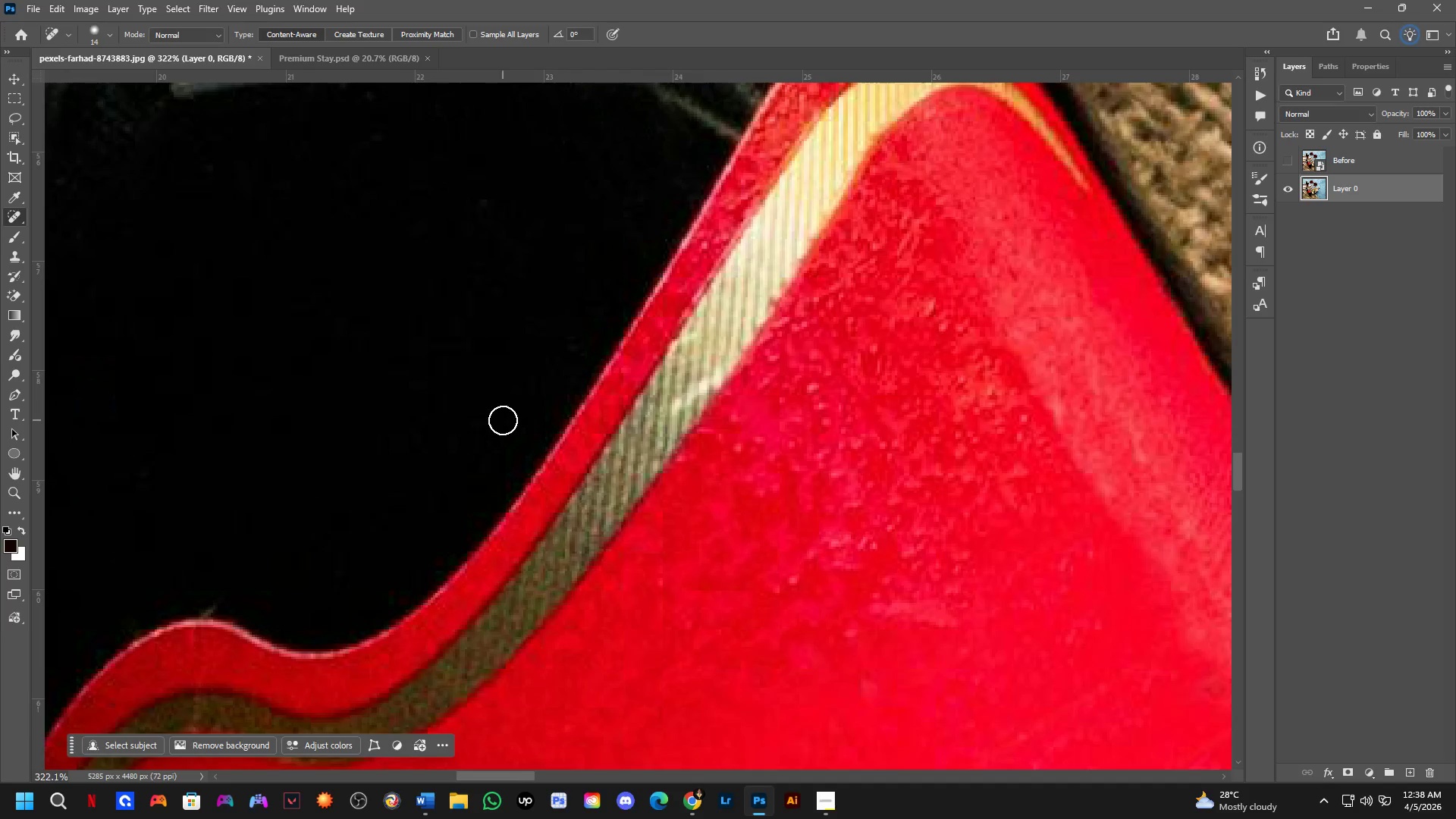 
key(Shift+ShiftLeft)
 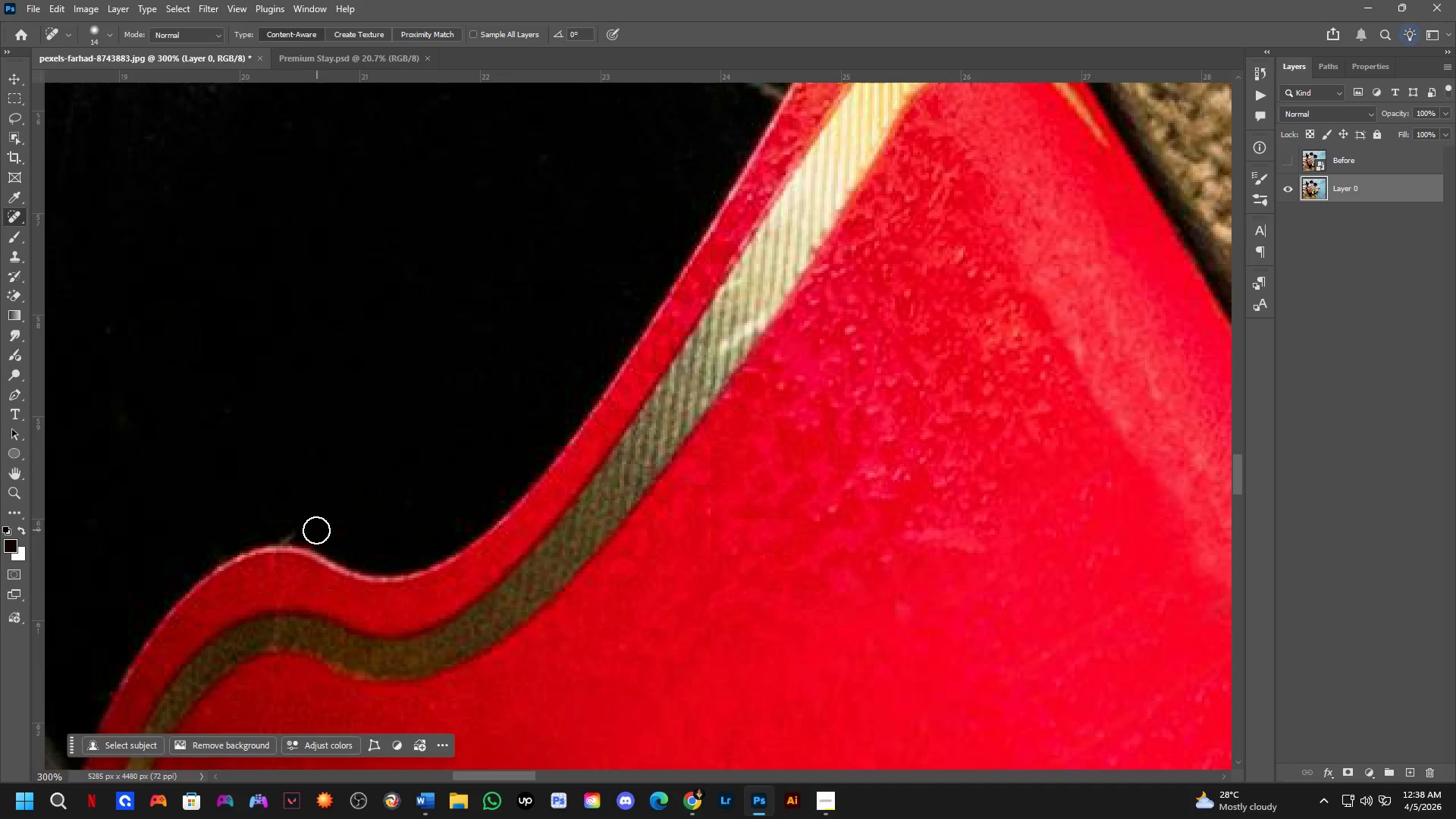 
scroll: coordinate [385, 539], scroll_direction: down, amount: 1.0
 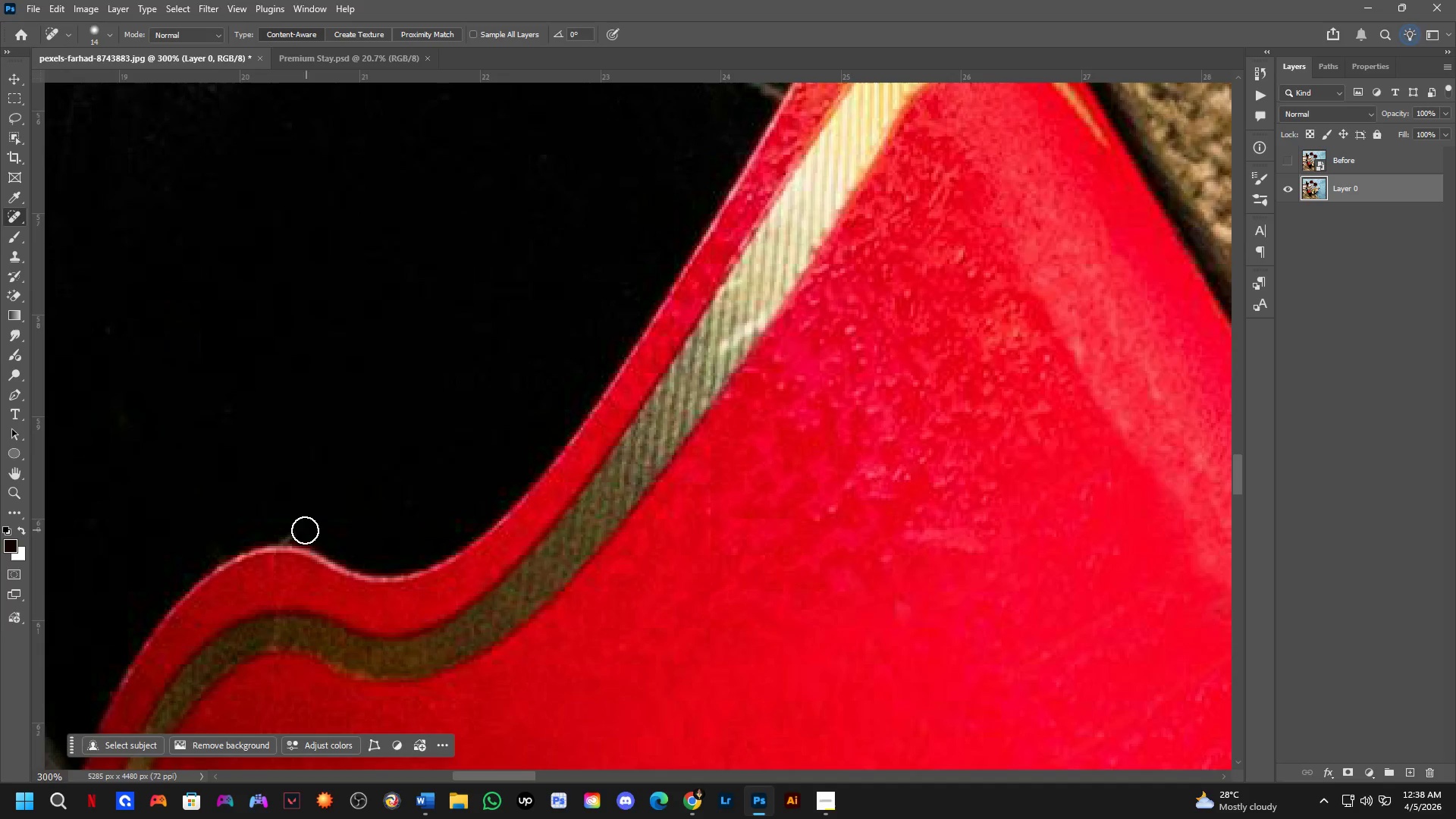 
left_click_drag(start_coordinate=[297, 530], to_coordinate=[278, 538])
 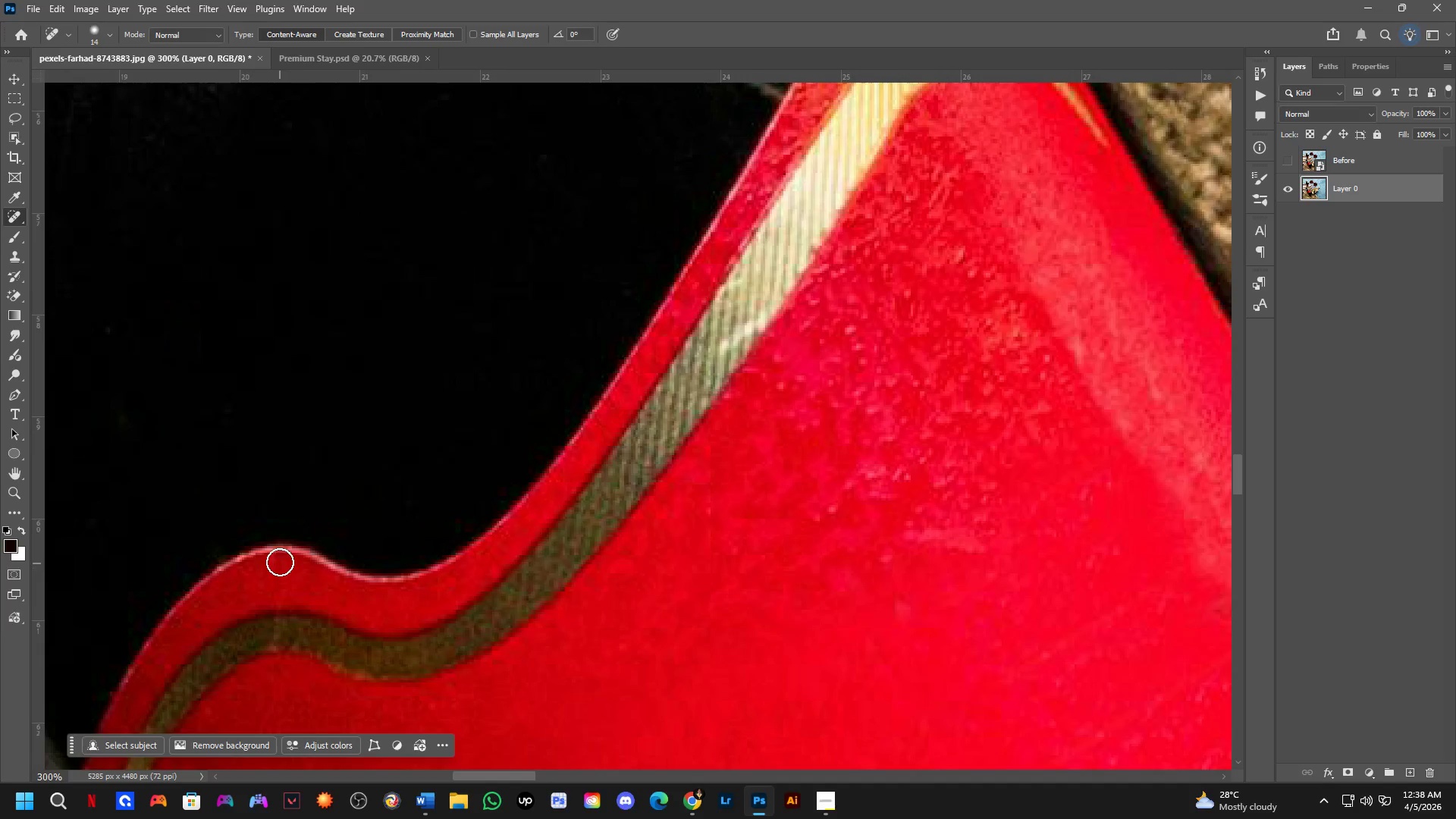 
left_click_drag(start_coordinate=[269, 569], to_coordinate=[270, 664])
 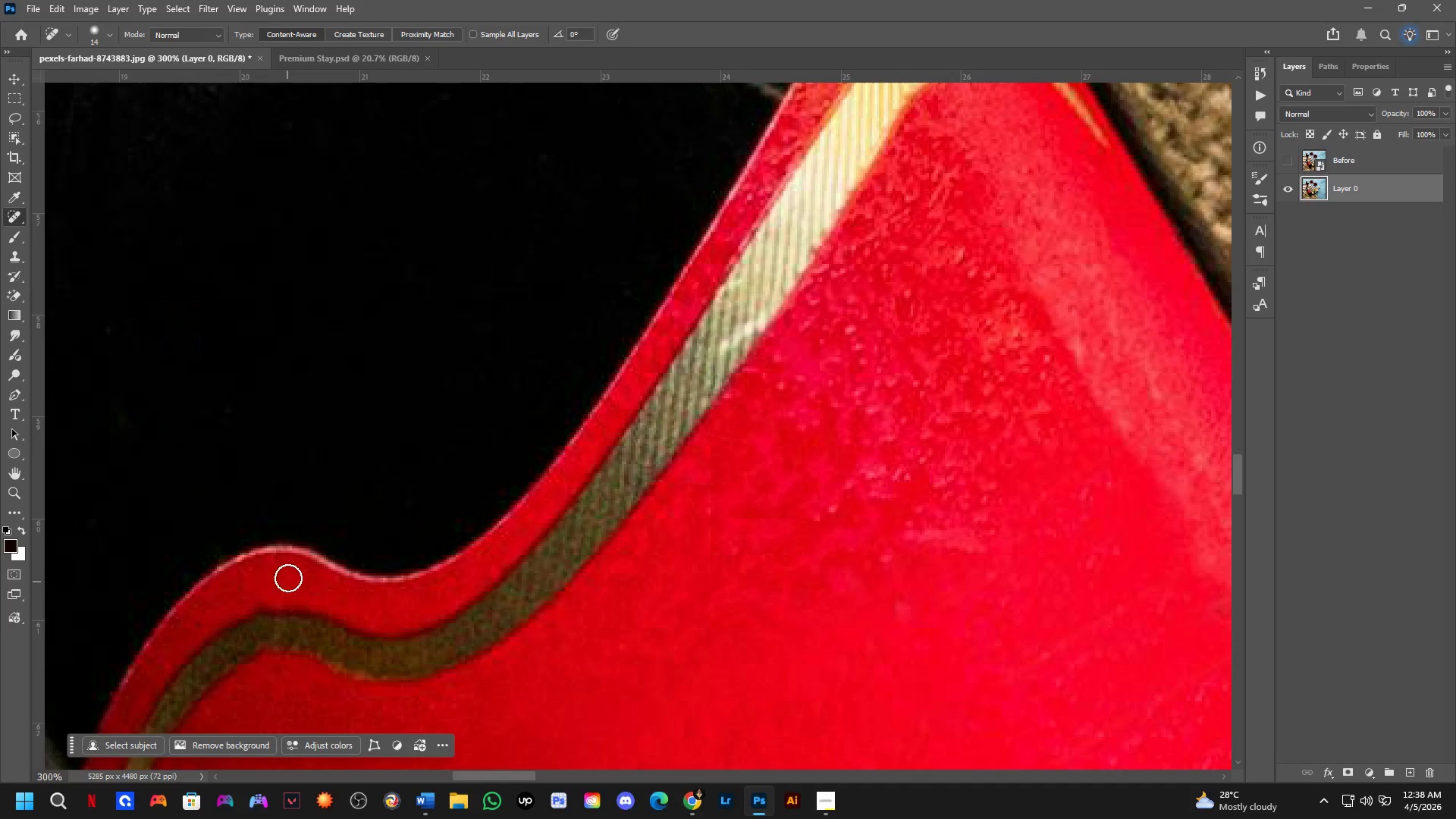 
key(Control+ControlLeft)
 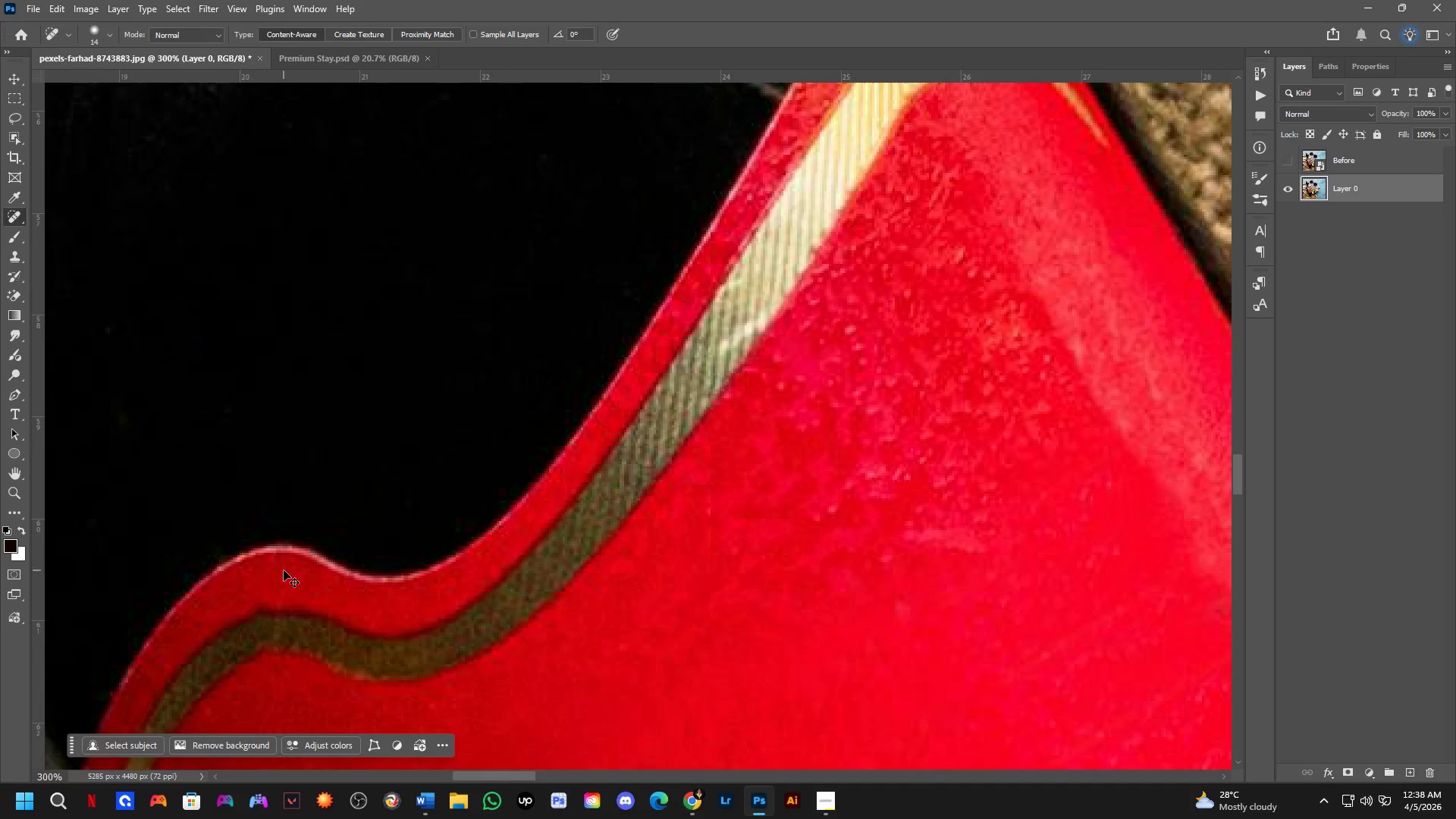 
key(Control+Z)
 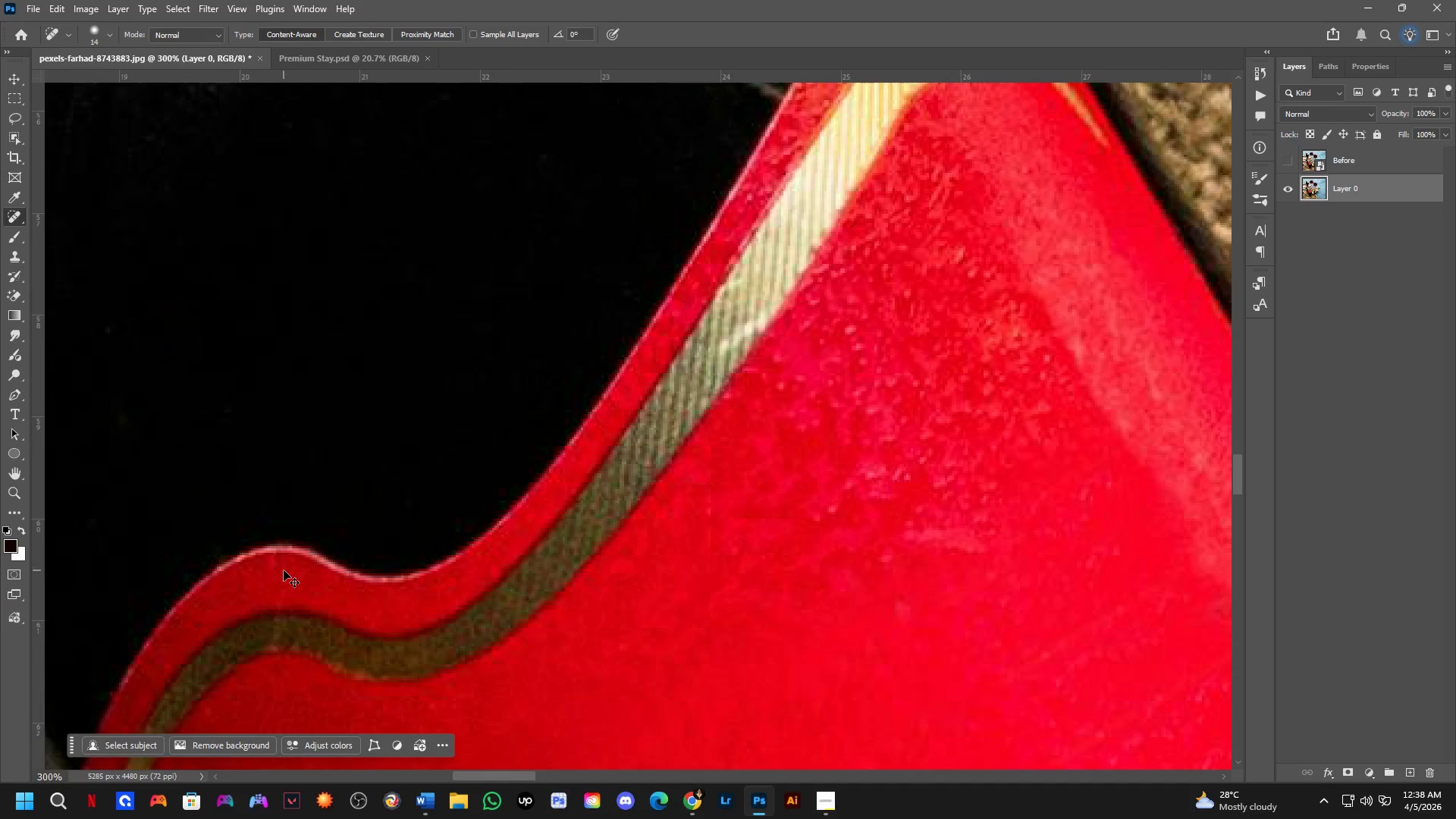 
left_click_drag(start_coordinate=[281, 579], to_coordinate=[278, 670])
 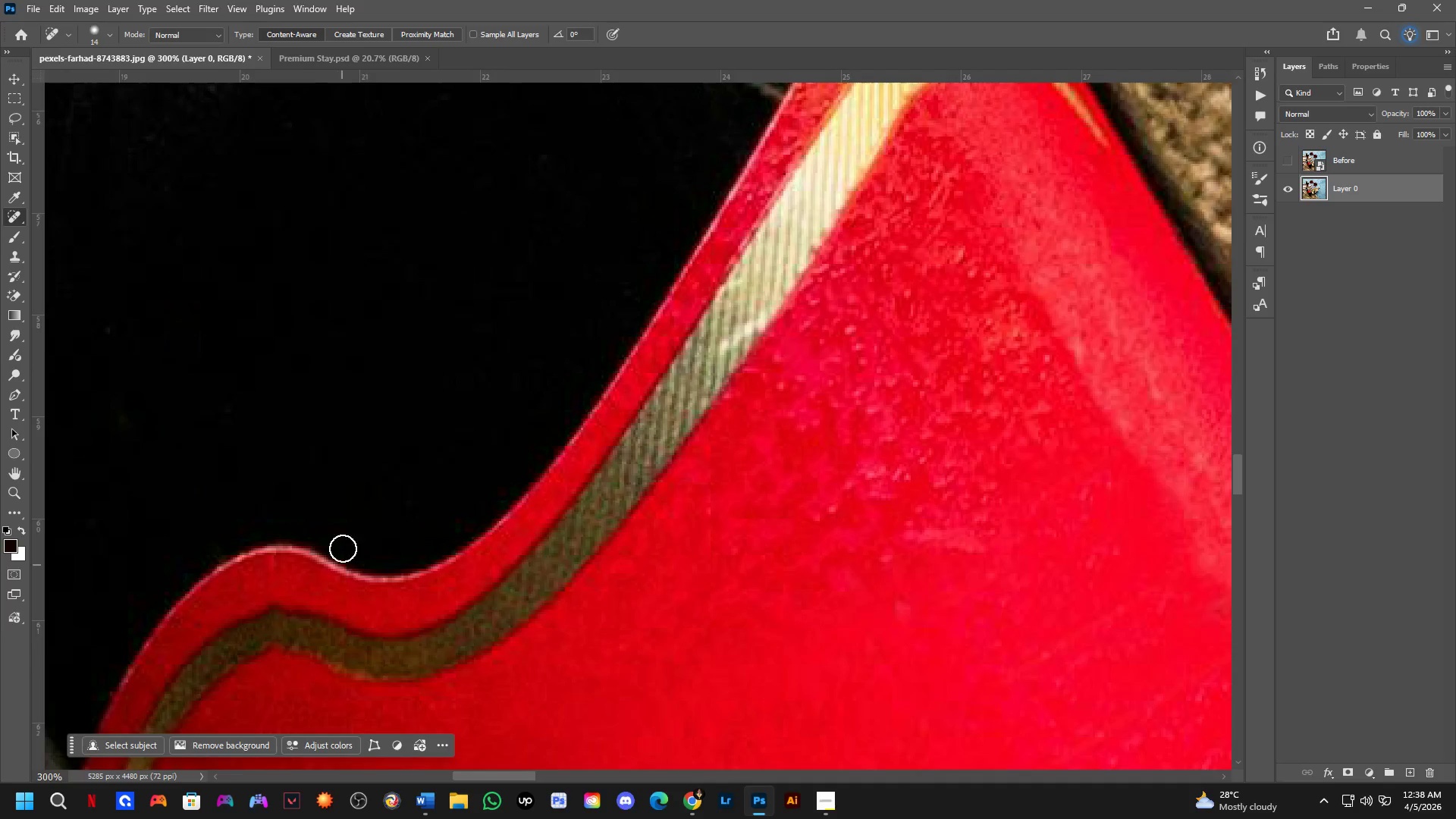 
hold_key(key=Space, duration=0.62)
 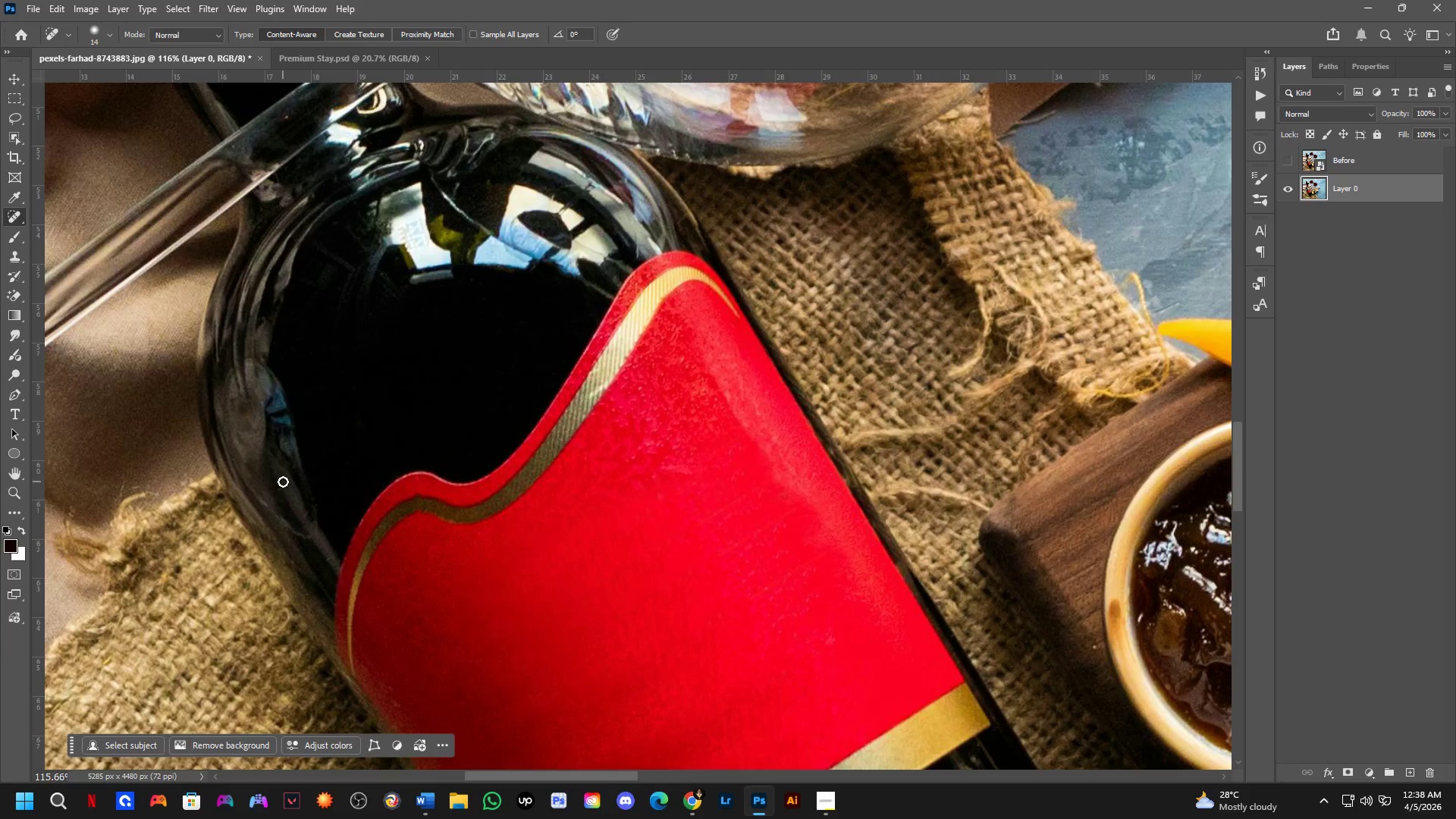 
left_click_drag(start_coordinate=[360, 449], to_coordinate=[512, 405])
 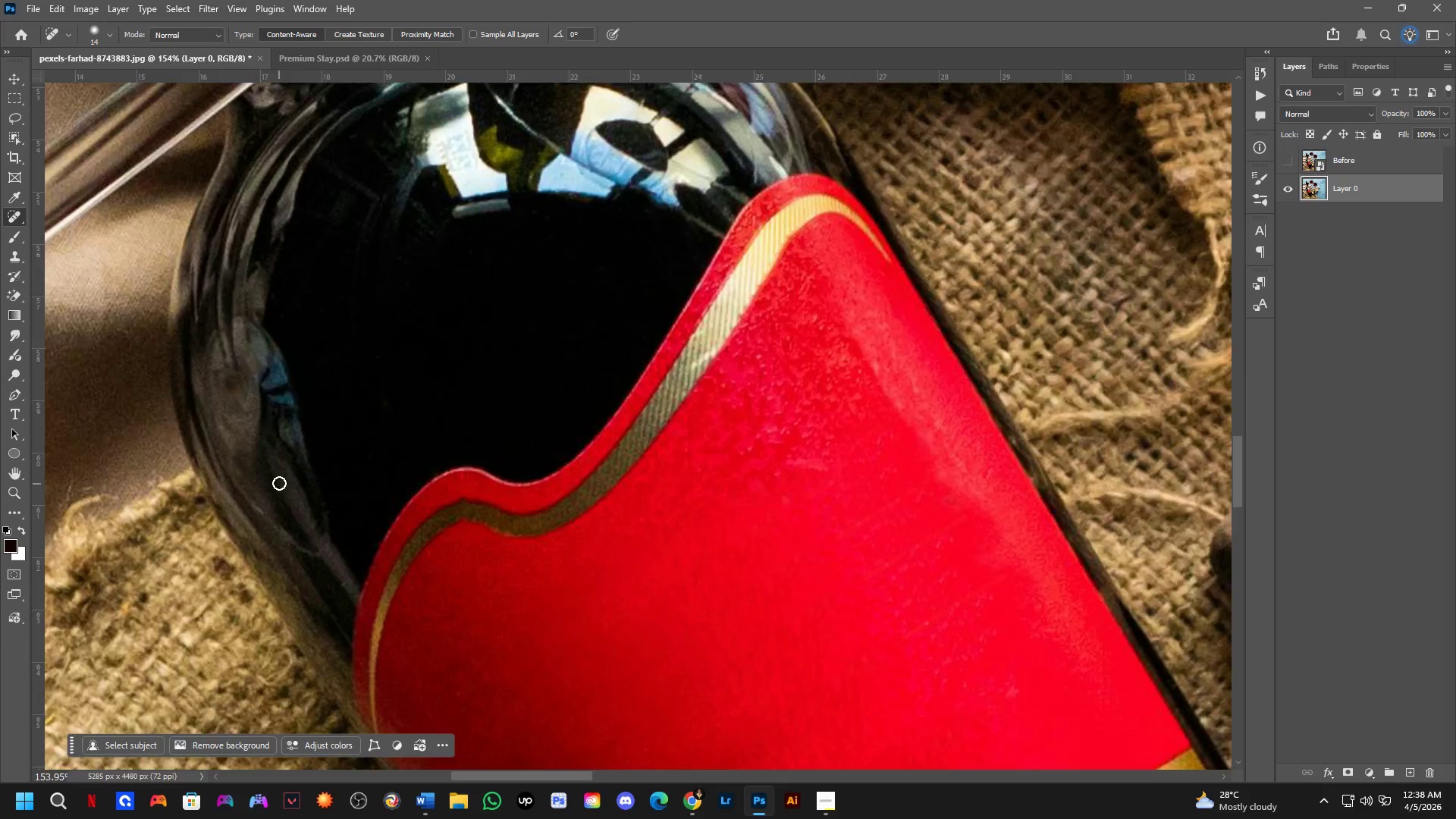 
scroll: coordinate [355, 451], scroll_direction: down, amount: 7.0
 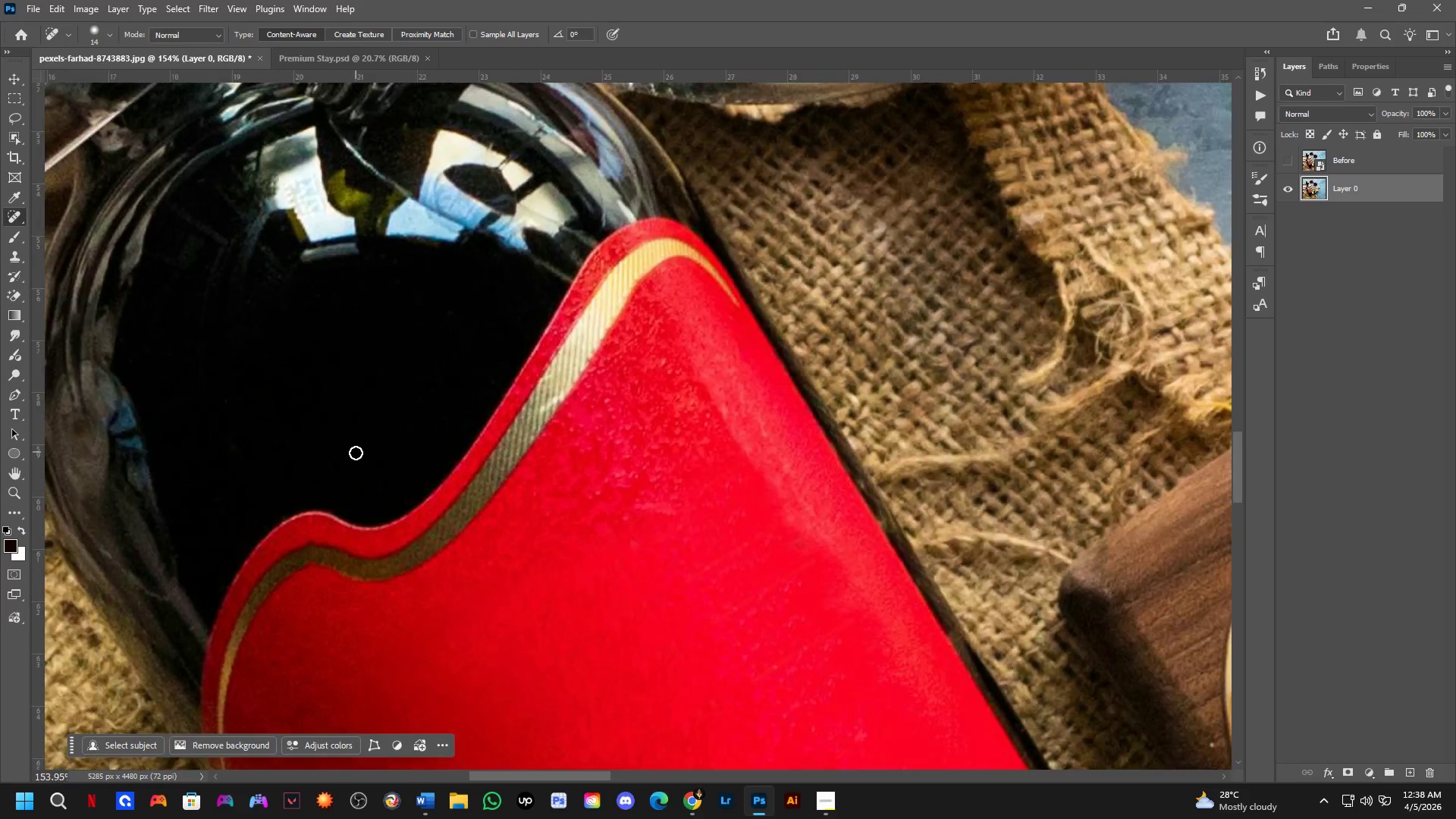 
hold_key(key=Space, duration=0.59)
 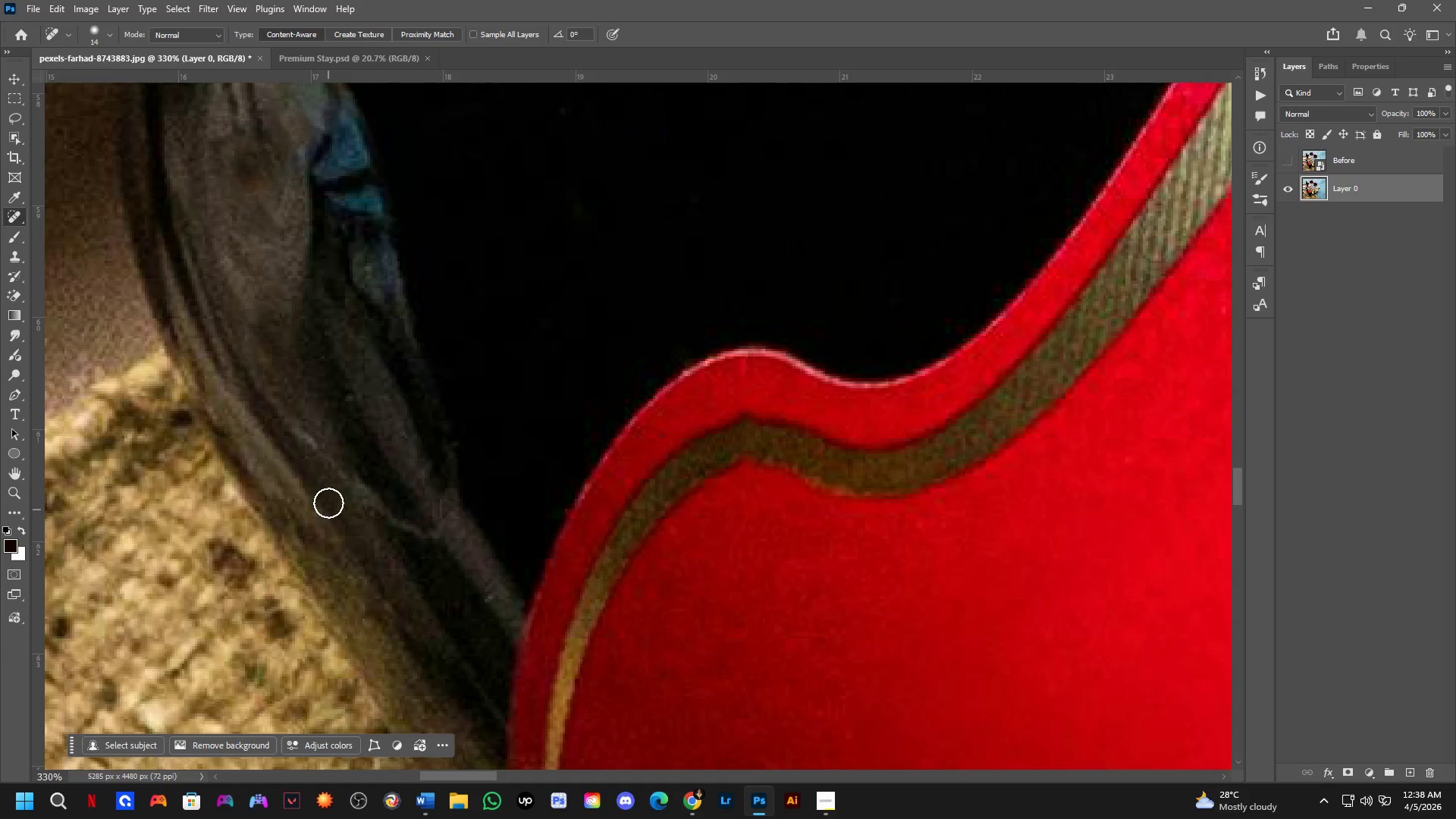 
left_click_drag(start_coordinate=[320, 442], to_coordinate=[387, 466])
 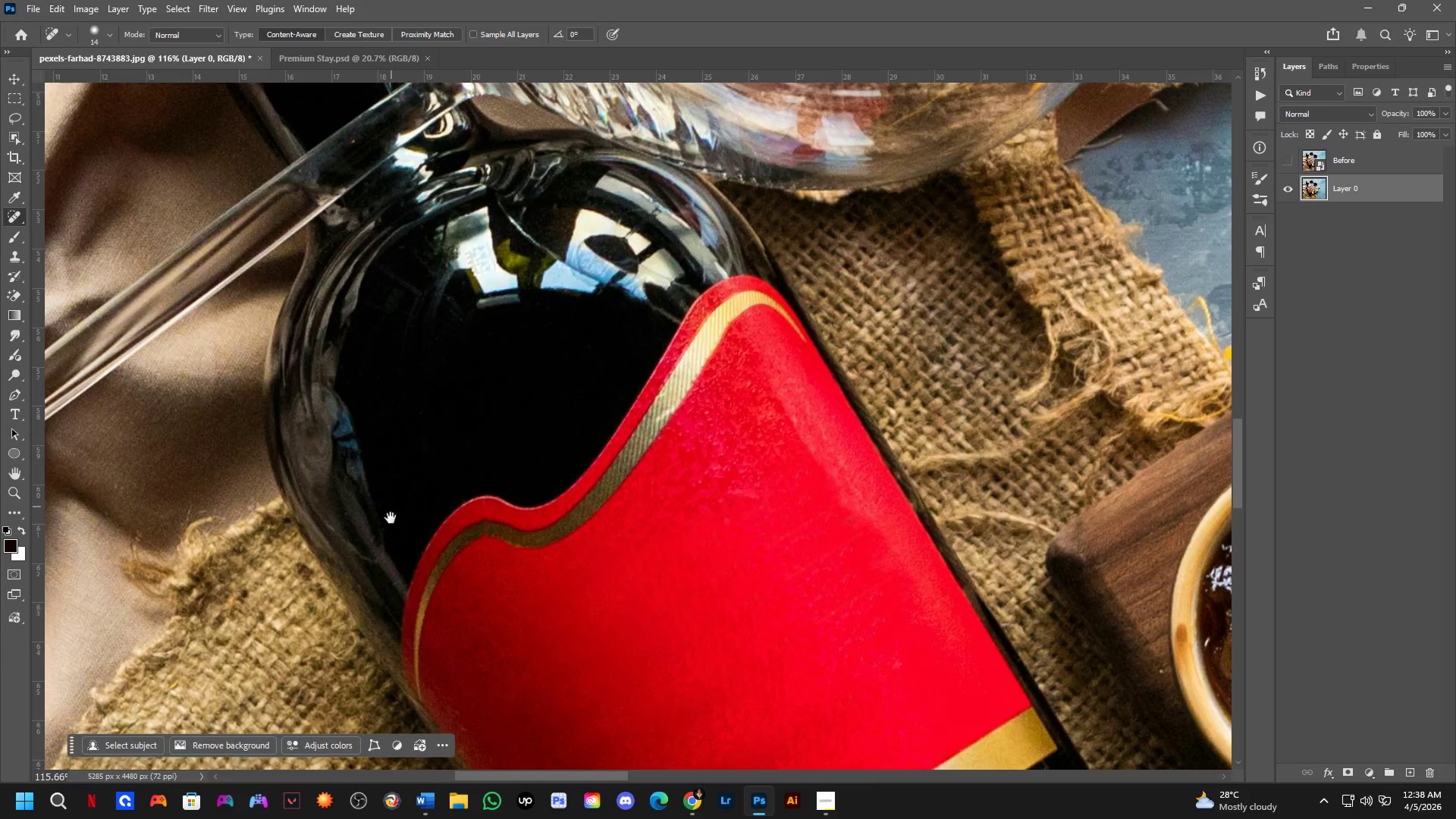 
scroll: coordinate [279, 483], scroll_direction: down, amount: 3.0
 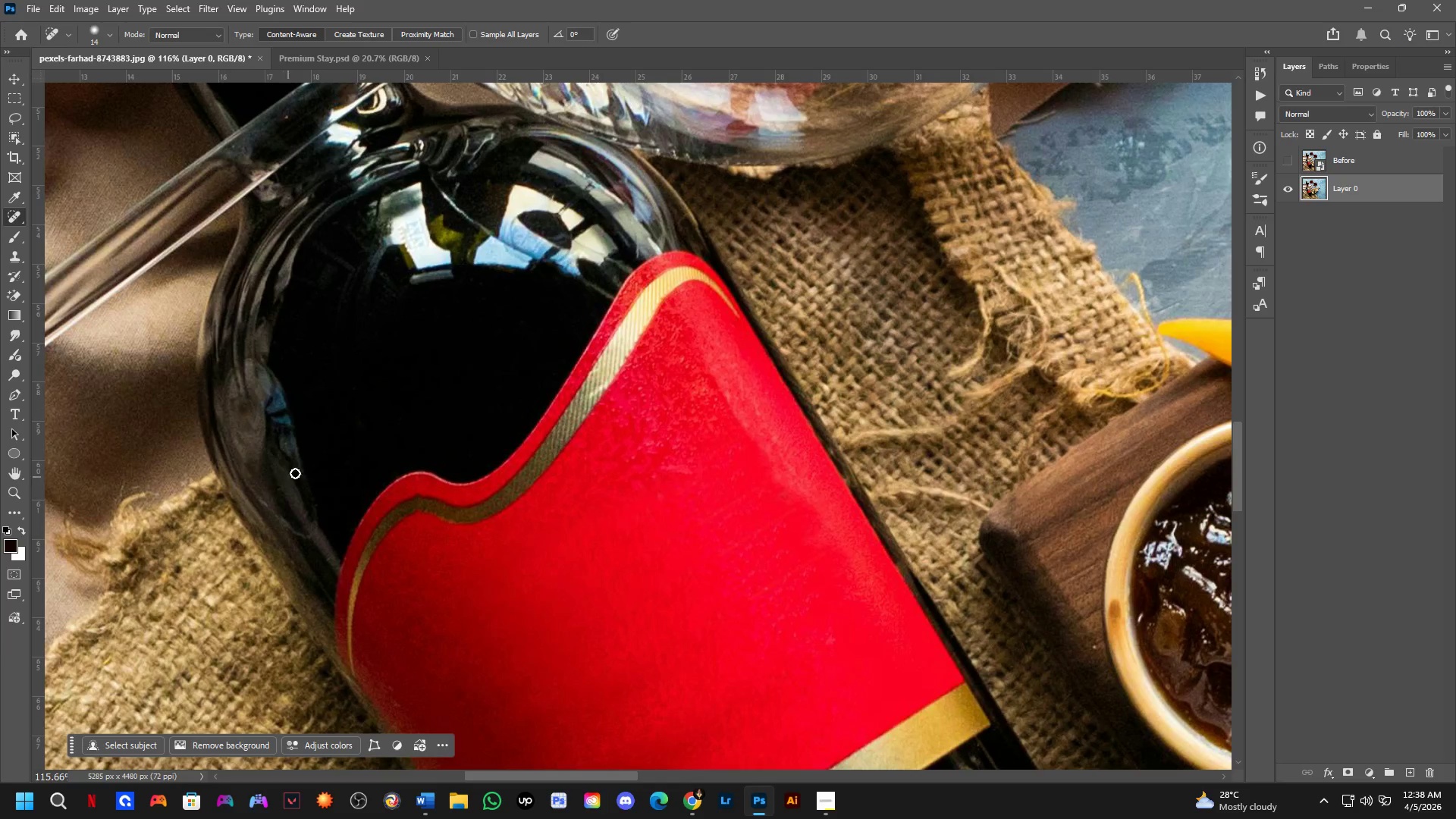 
key(Shift+ShiftLeft)
 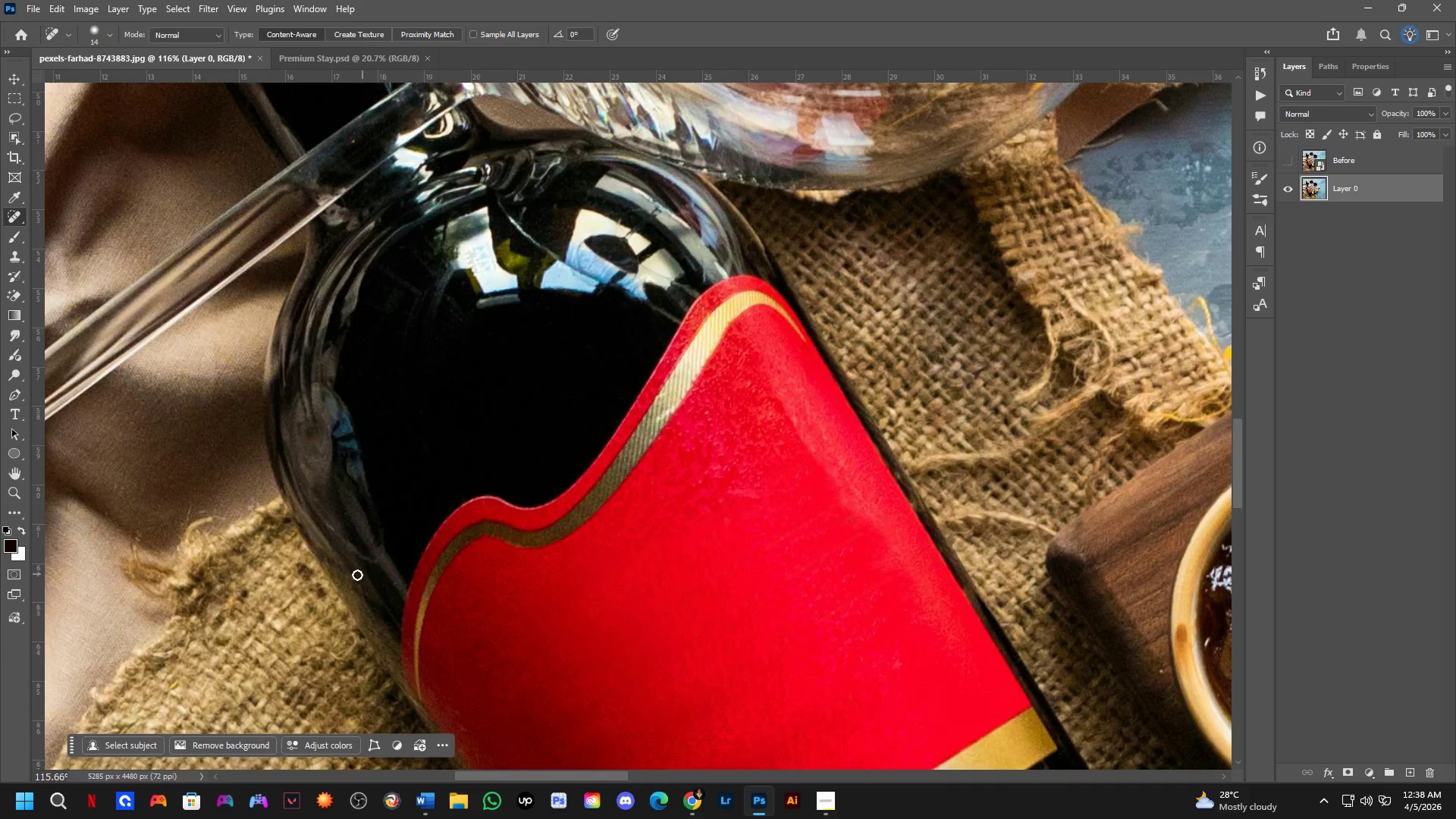 
scroll: coordinate [335, 573], scroll_direction: up, amount: 3.0
 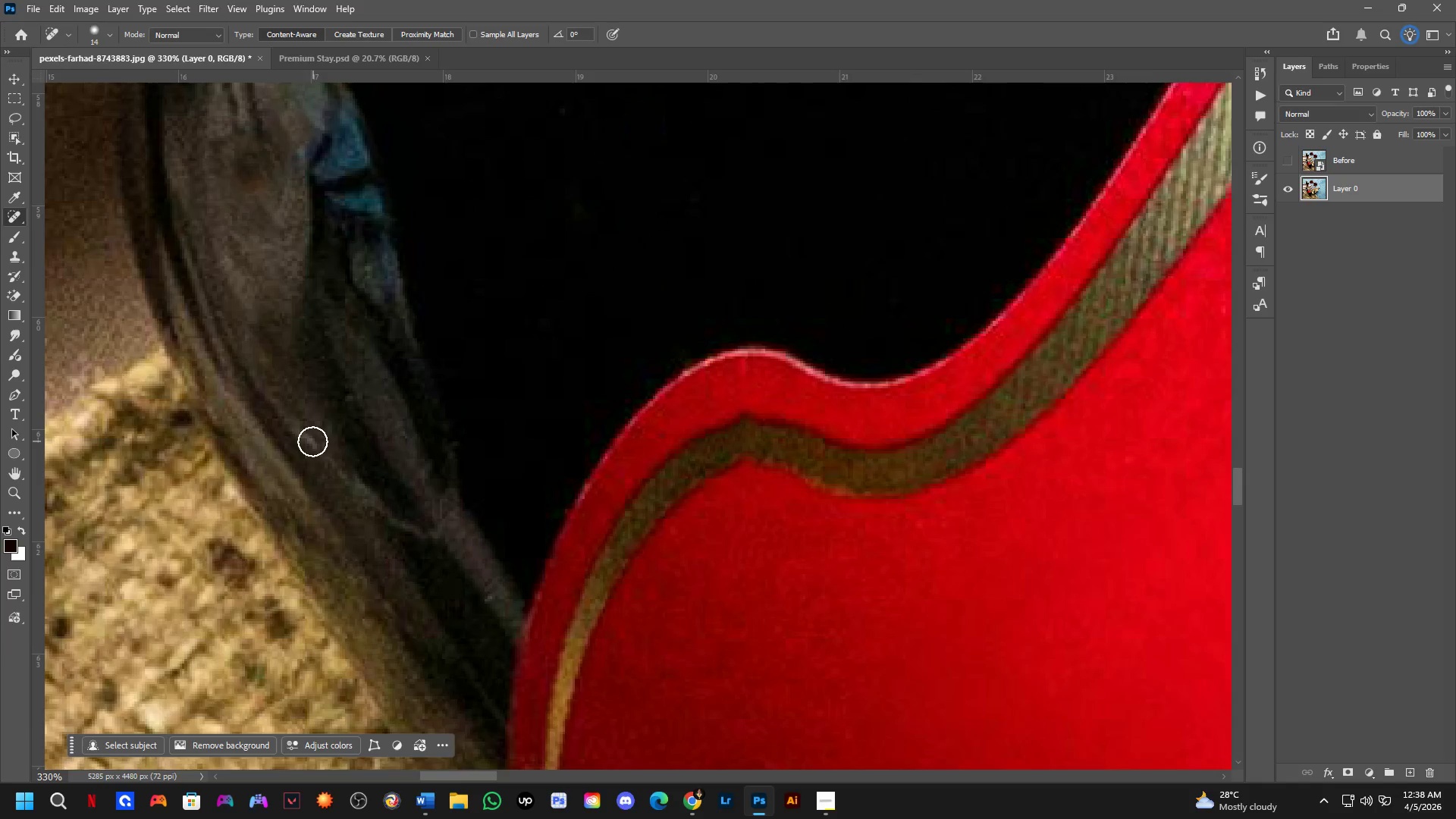 
left_click_drag(start_coordinate=[297, 430], to_coordinate=[454, 425])
 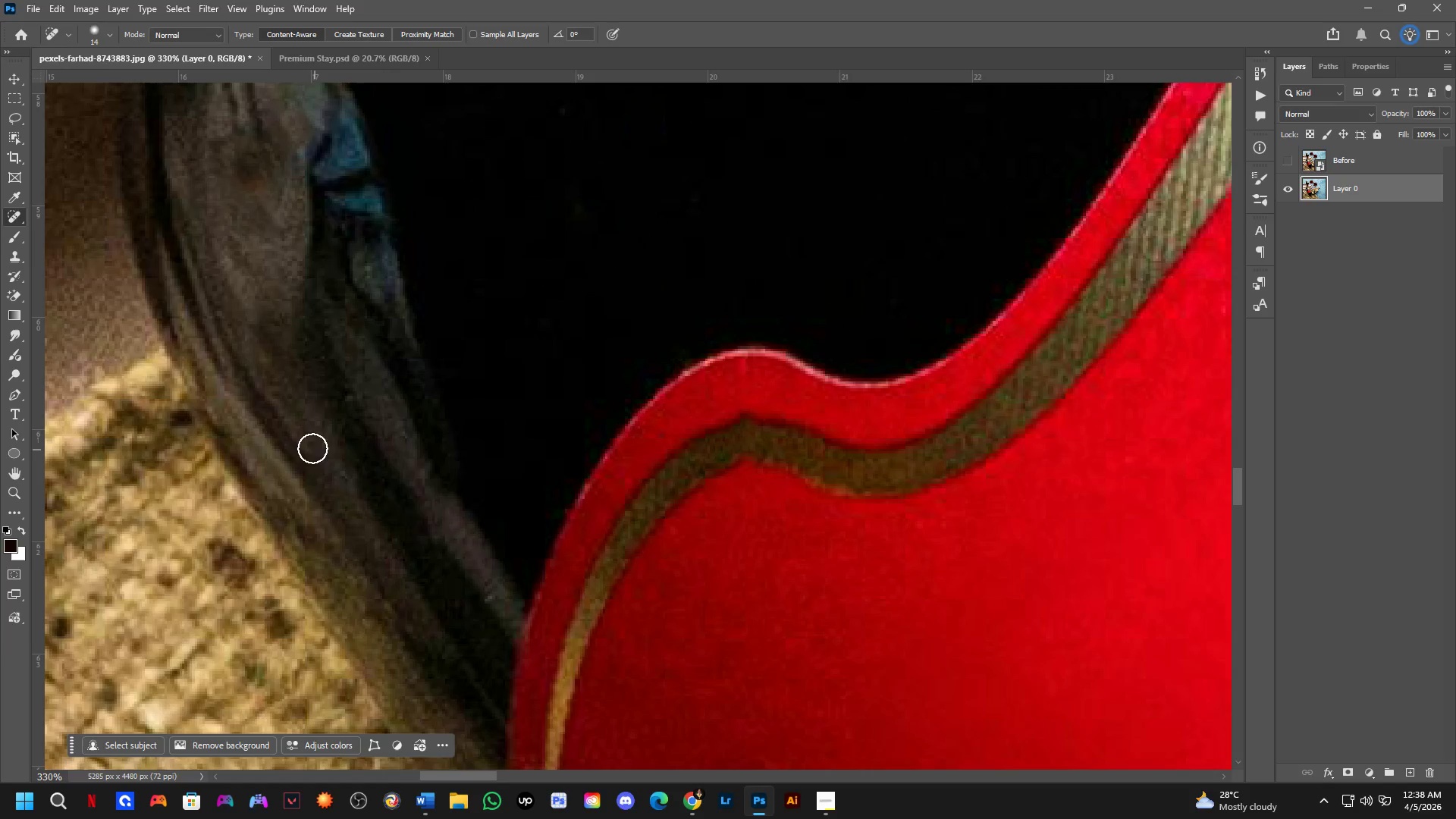 
left_click_drag(start_coordinate=[315, 445], to_coordinate=[369, 499])
 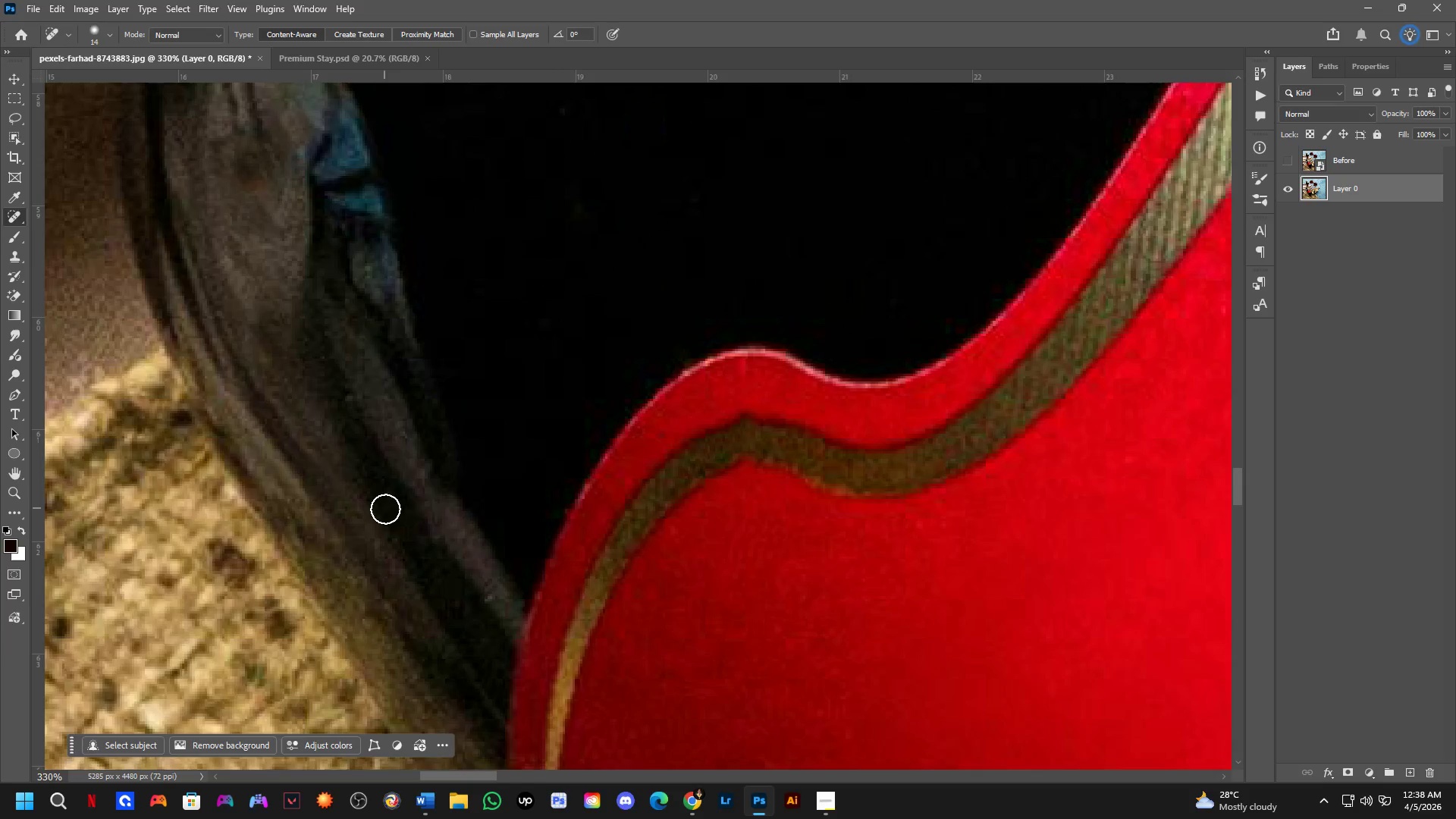 
key(Shift+ShiftLeft)
 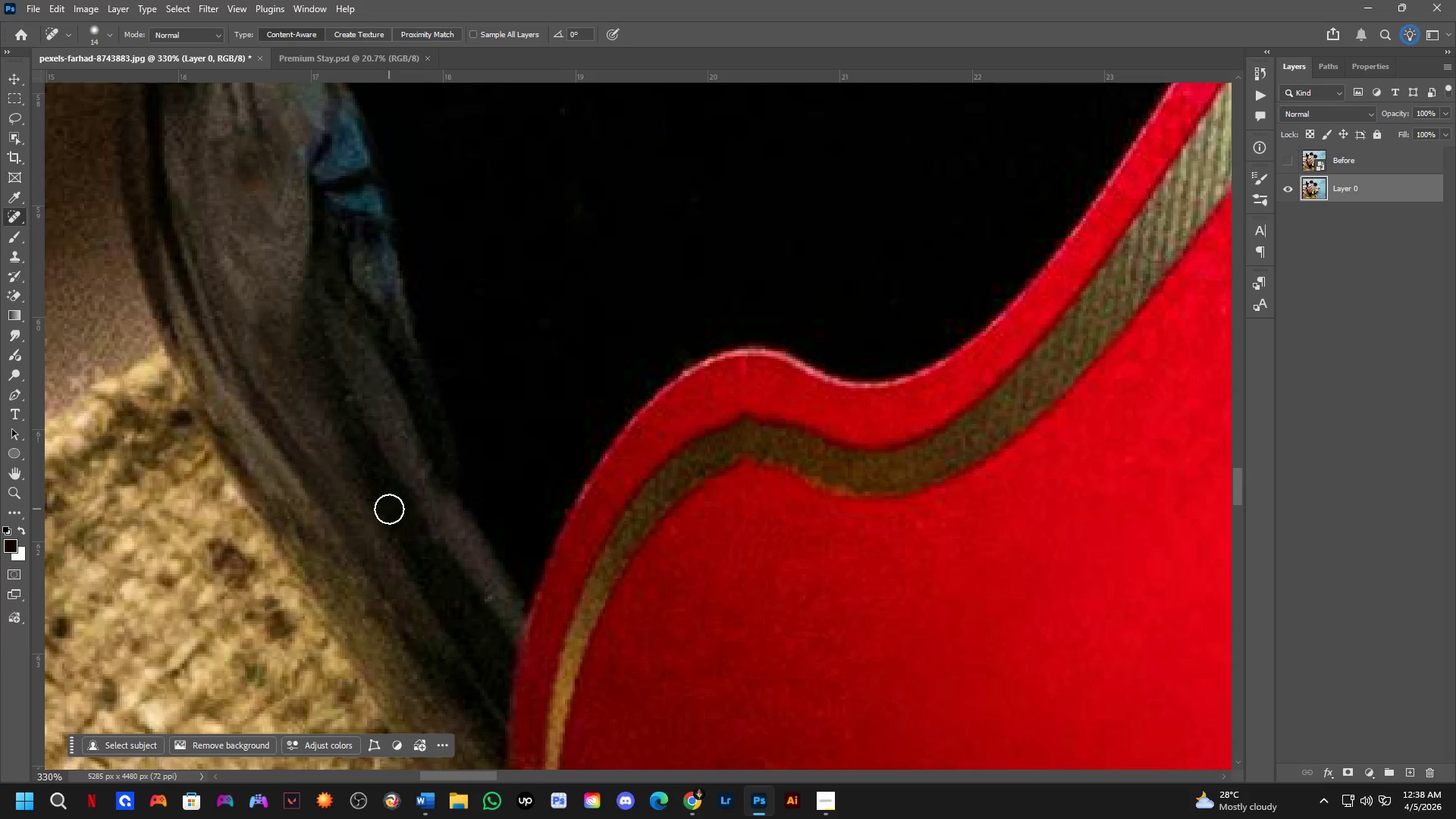 
hold_key(key=Space, duration=0.61)
 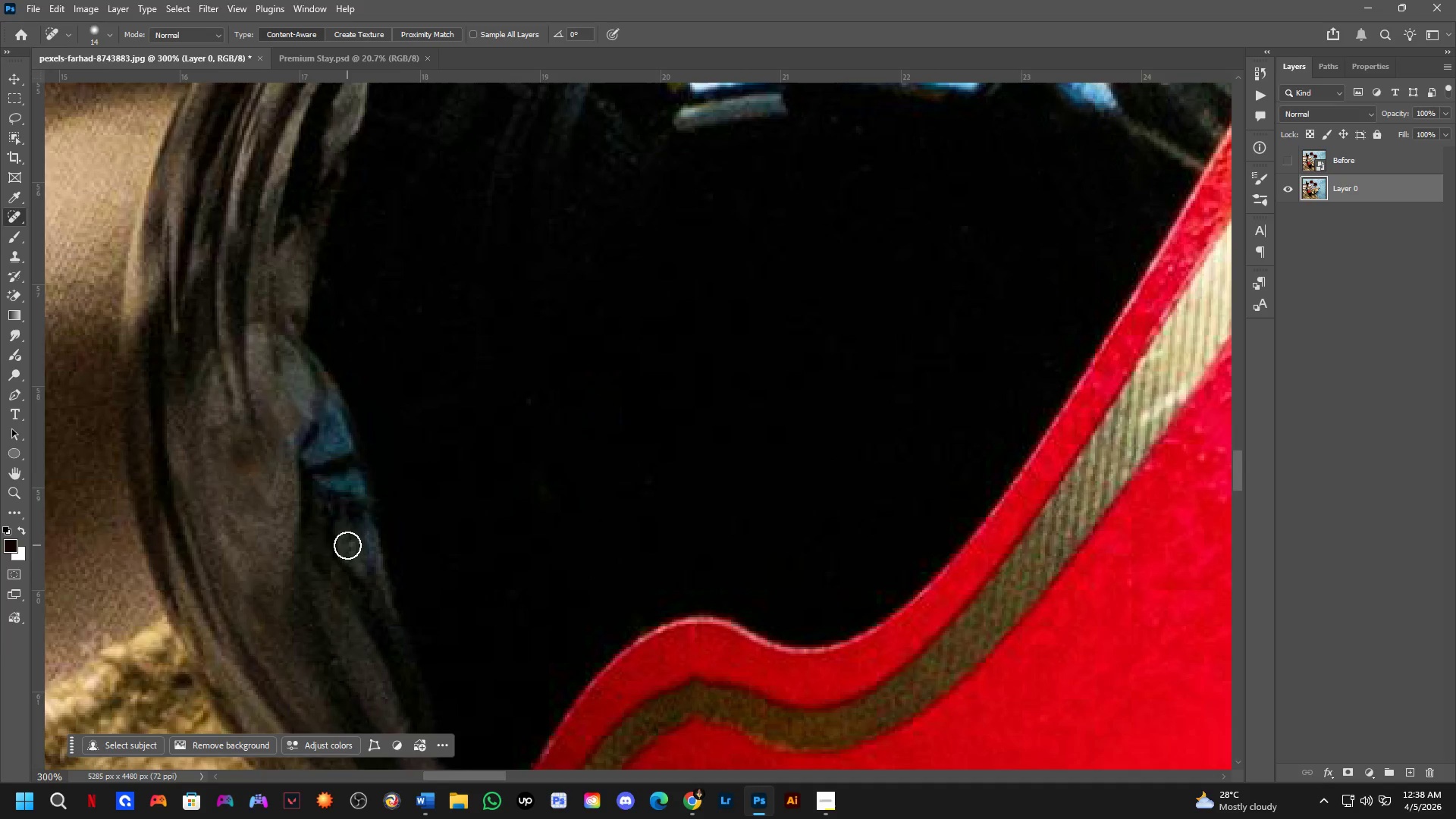 
left_click_drag(start_coordinate=[431, 367], to_coordinate=[400, 544])
 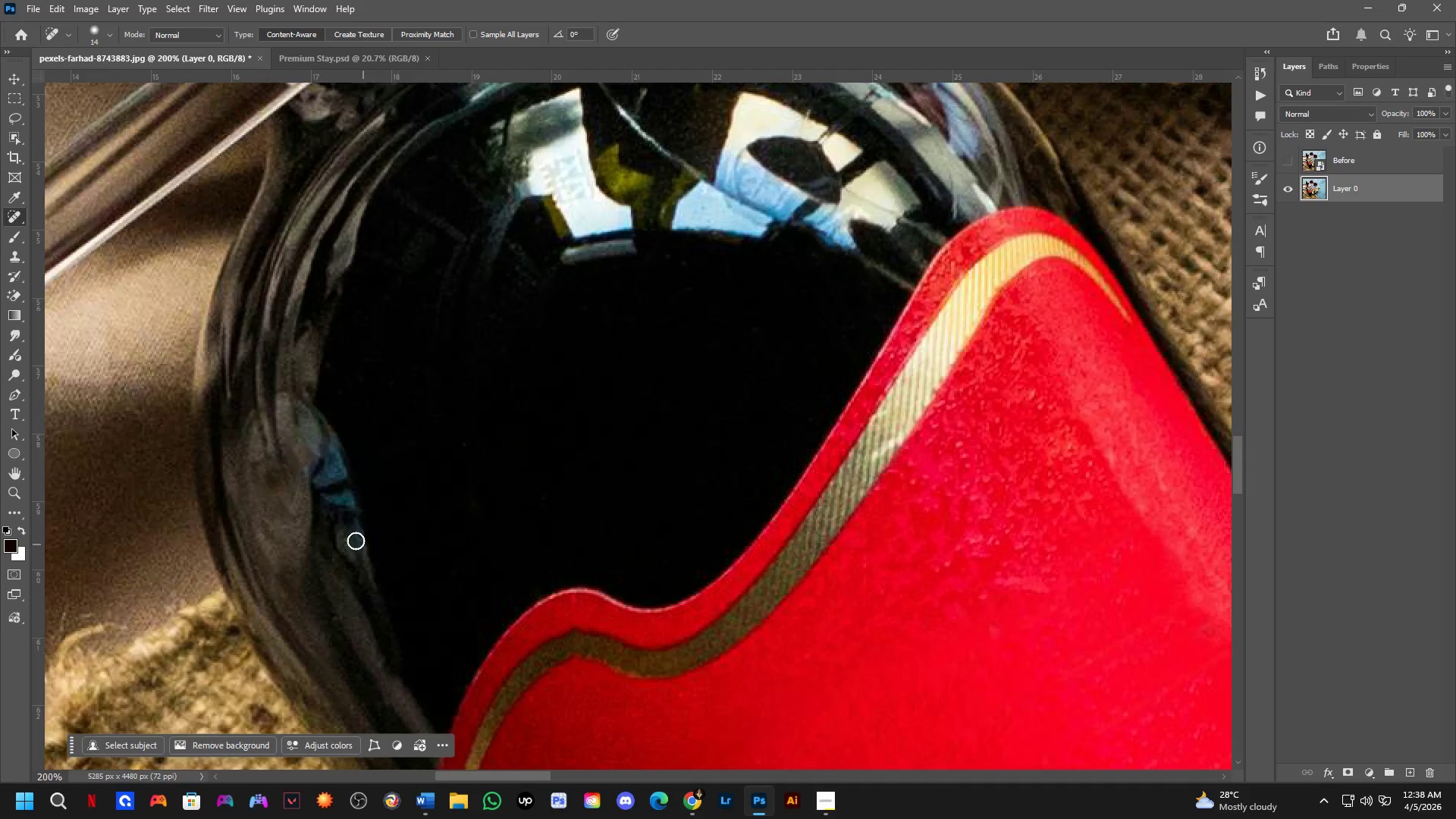 
scroll: coordinate [389, 509], scroll_direction: down, amount: 2.0
 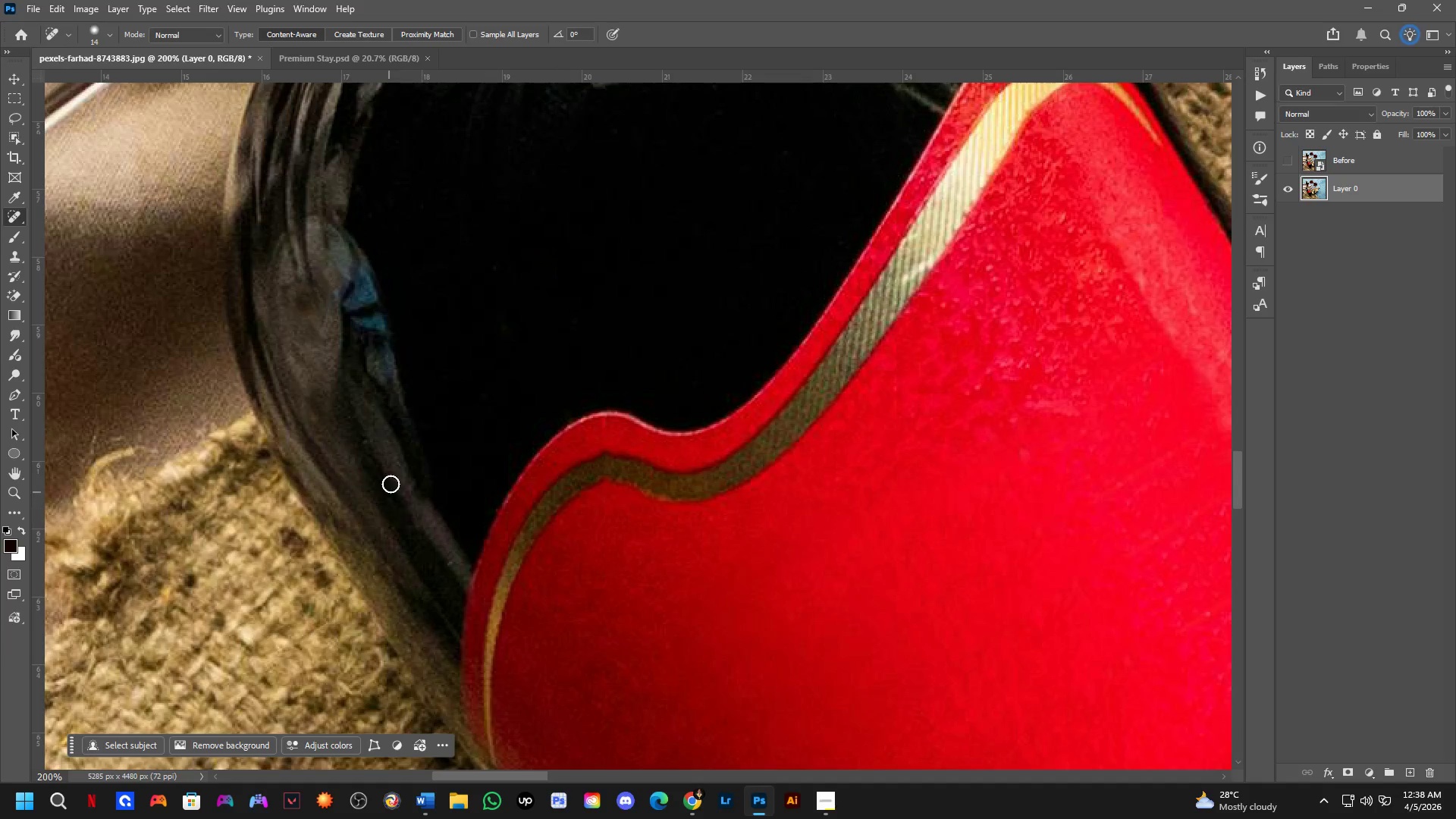 
key(Shift+ShiftLeft)
 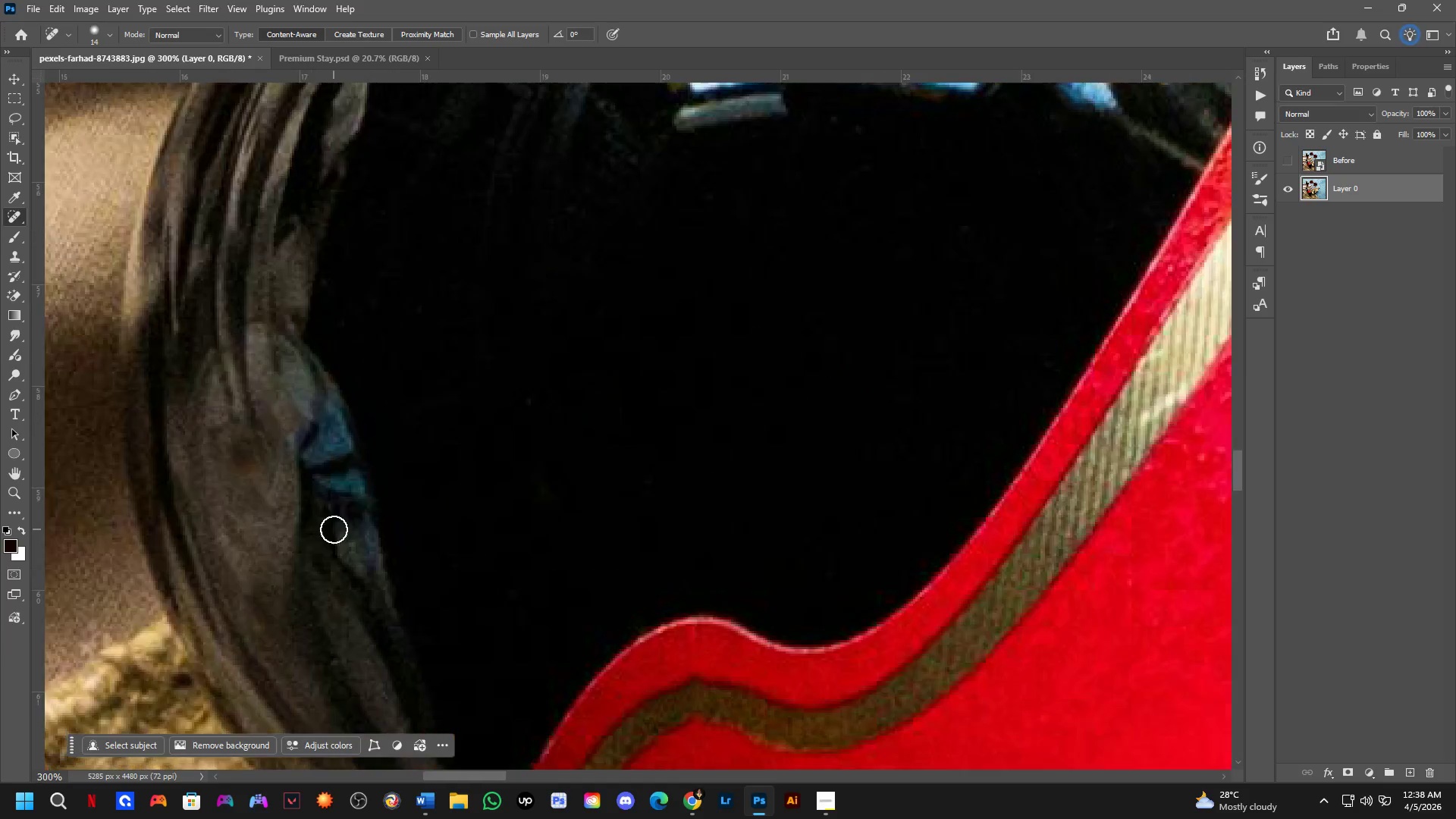 
scroll: coordinate [334, 529], scroll_direction: up, amount: 1.0
 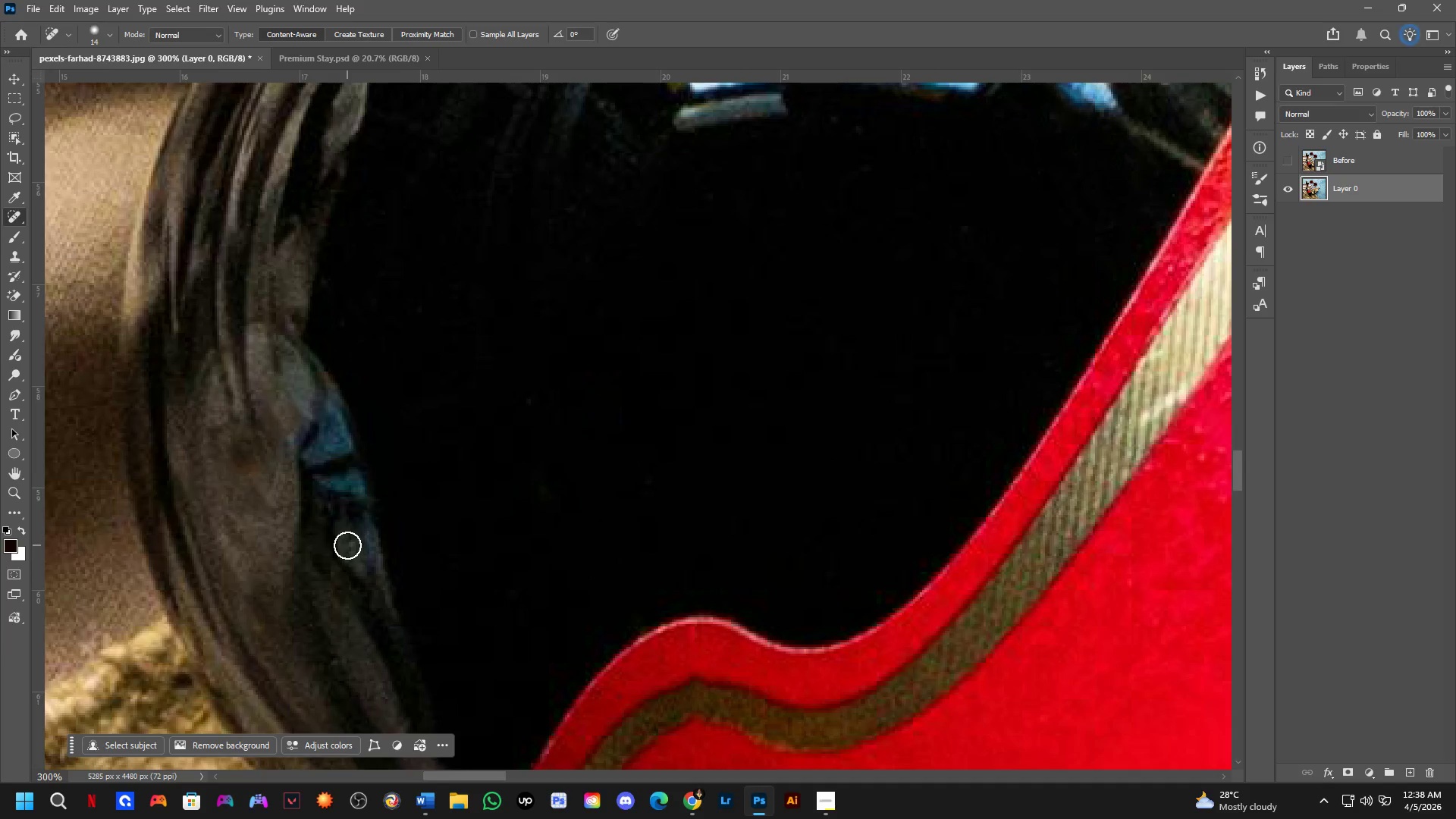 
left_click_drag(start_coordinate=[356, 551], to_coordinate=[362, 570])
 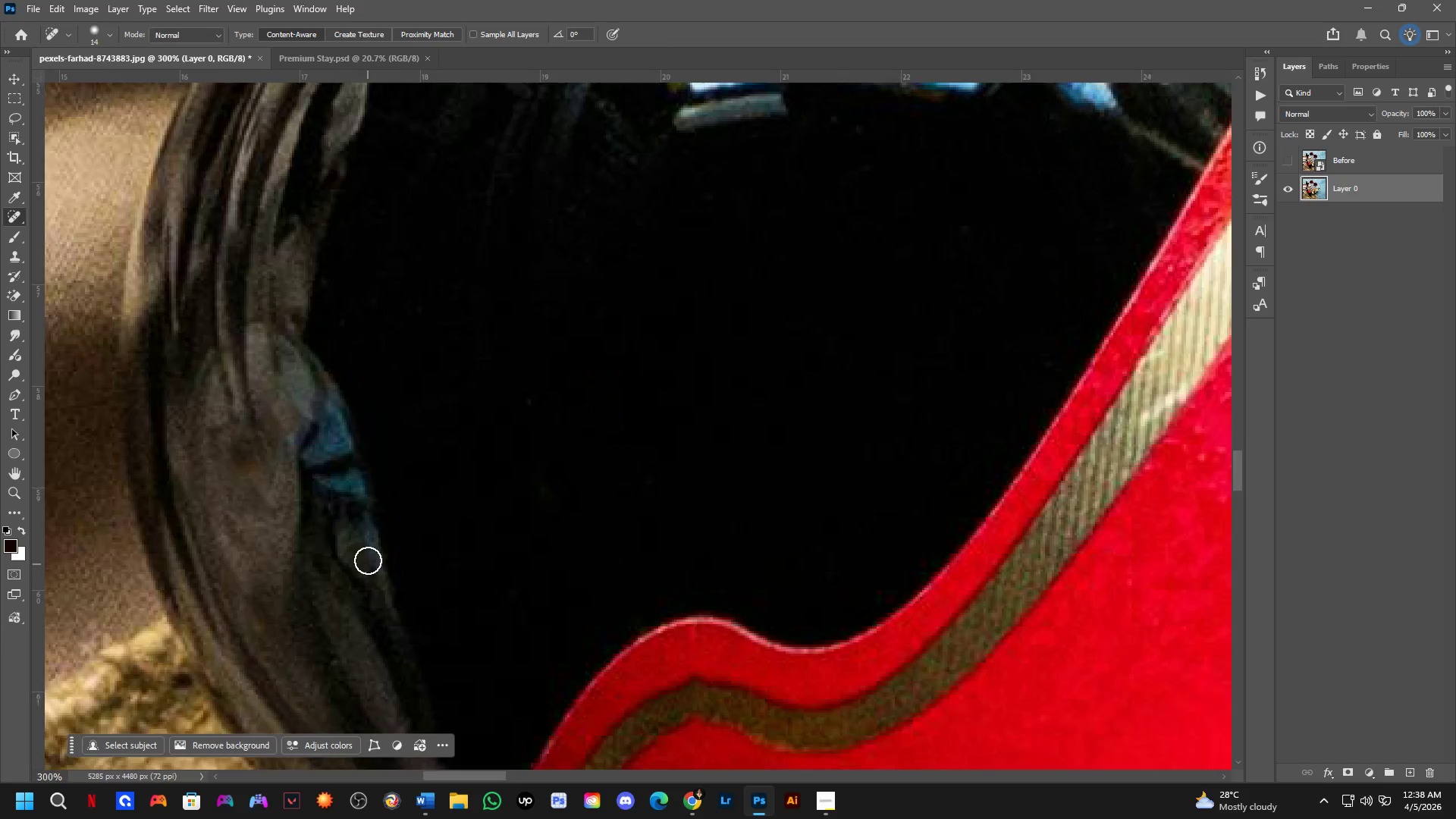 
hold_key(key=Space, duration=1.45)
 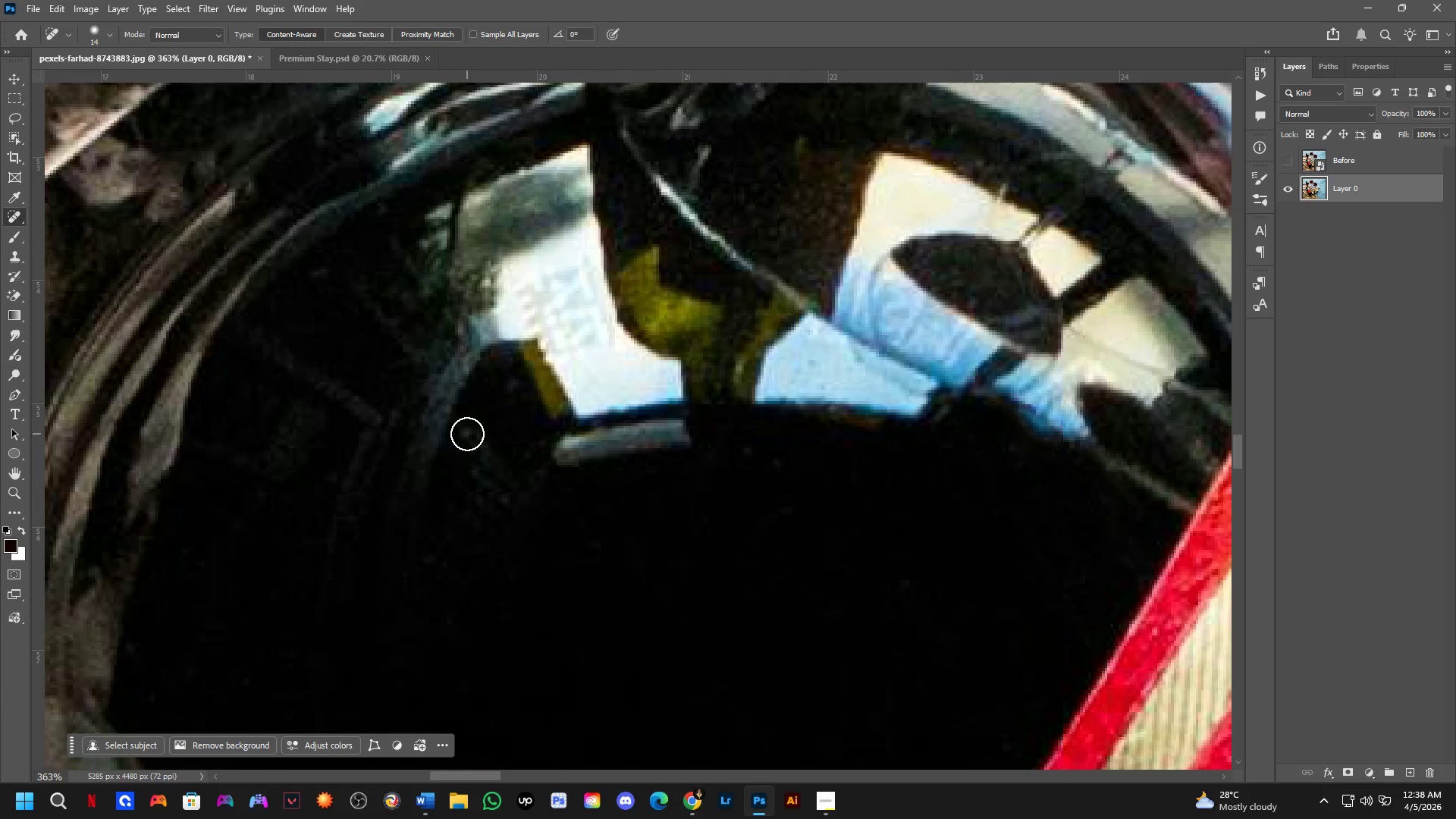 
left_click_drag(start_coordinate=[496, 398], to_coordinate=[404, 661])
 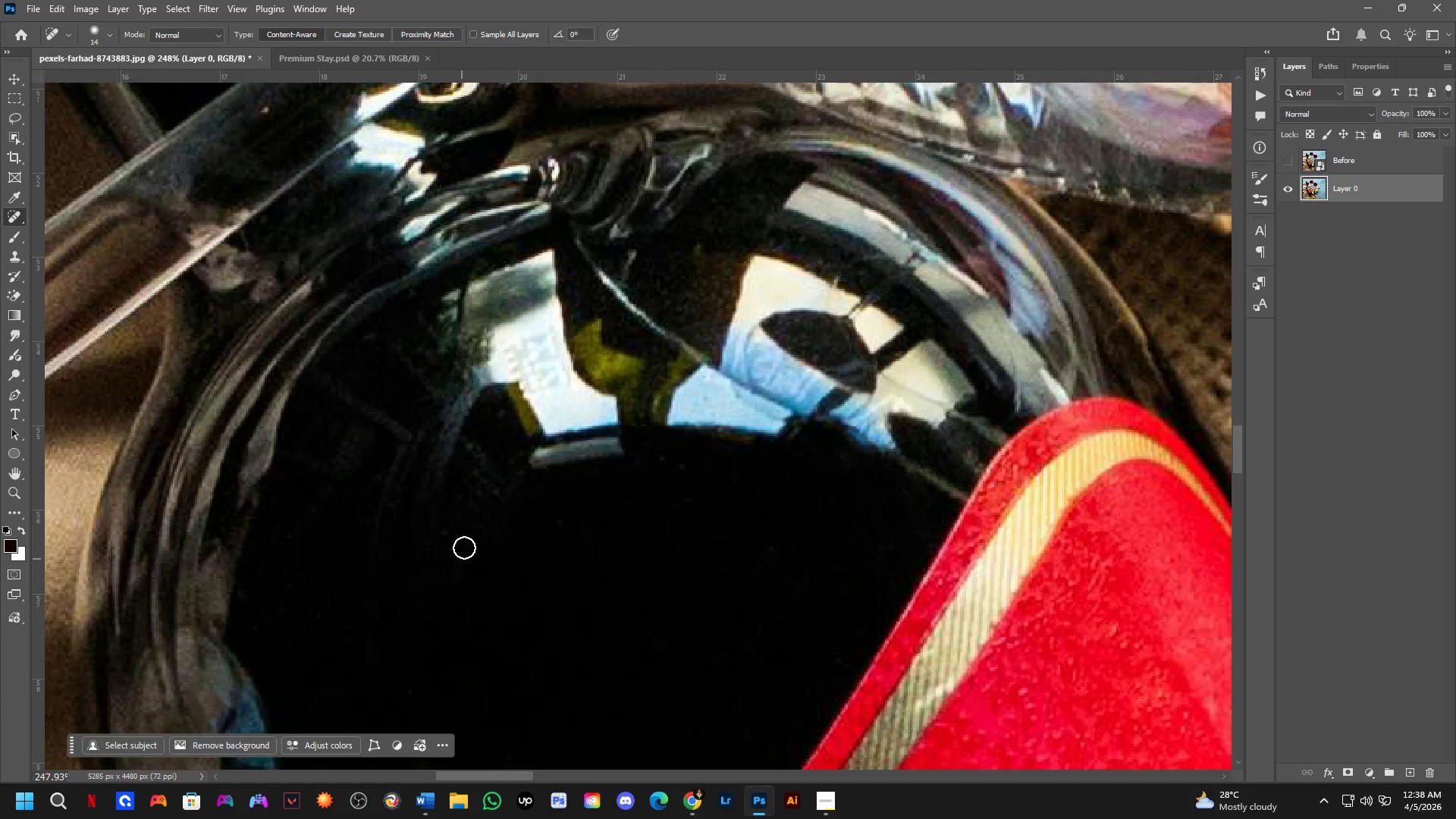 
scroll: coordinate [368, 560], scroll_direction: down, amount: 2.0
 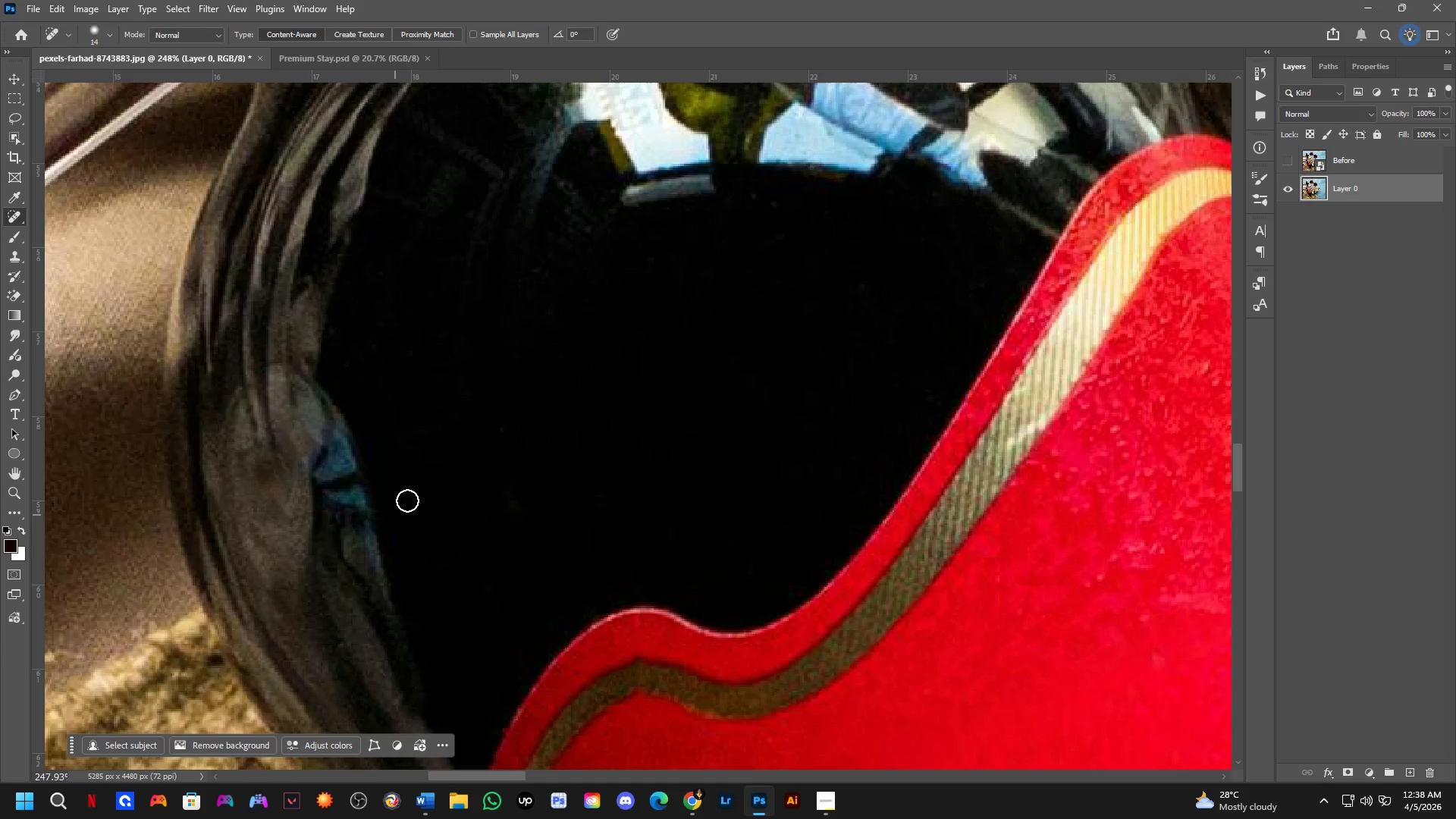 
left_click_drag(start_coordinate=[467, 434], to_coordinate=[492, 467])
 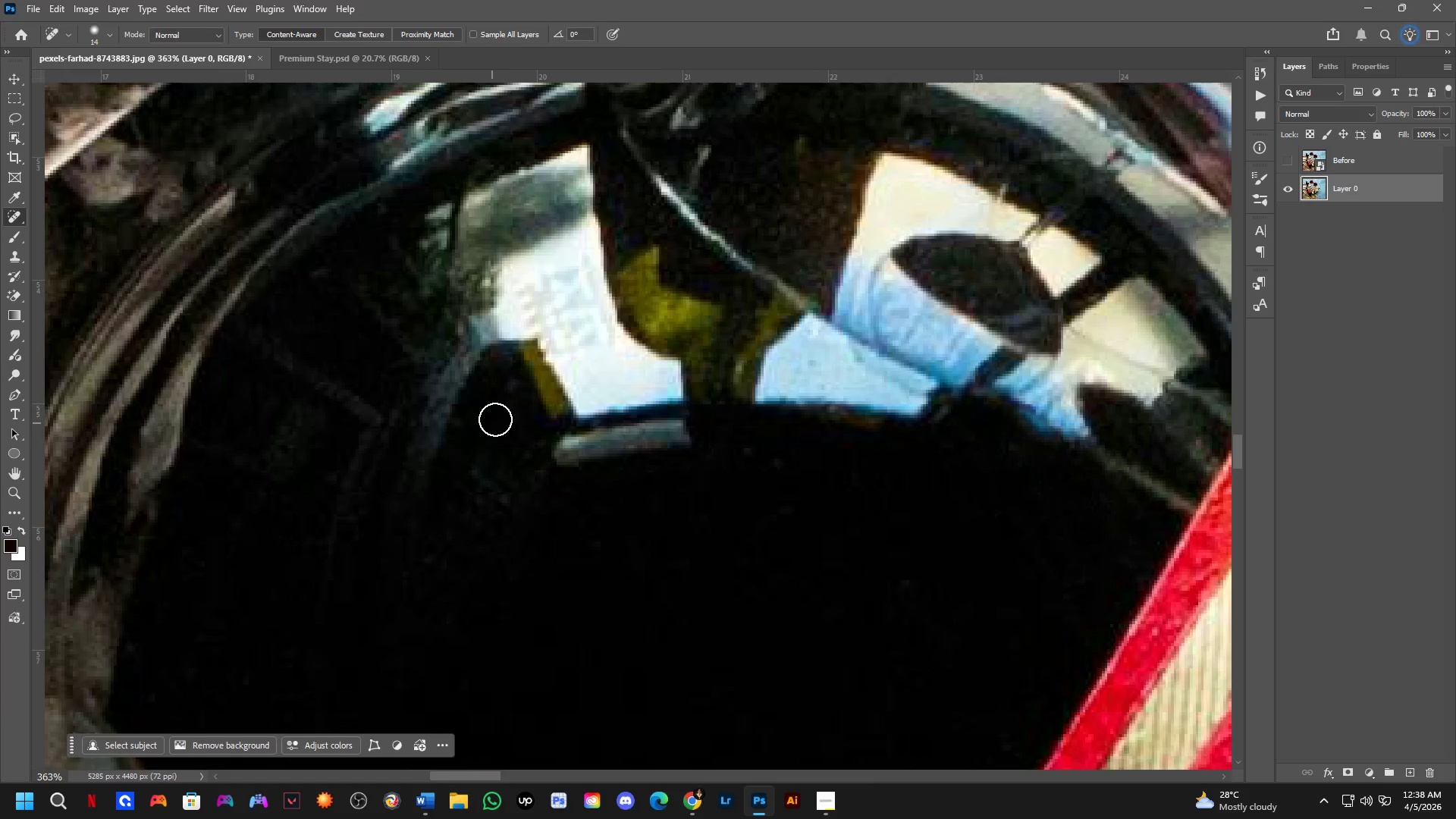 
scroll: coordinate [475, 467], scroll_direction: up, amount: 4.0
 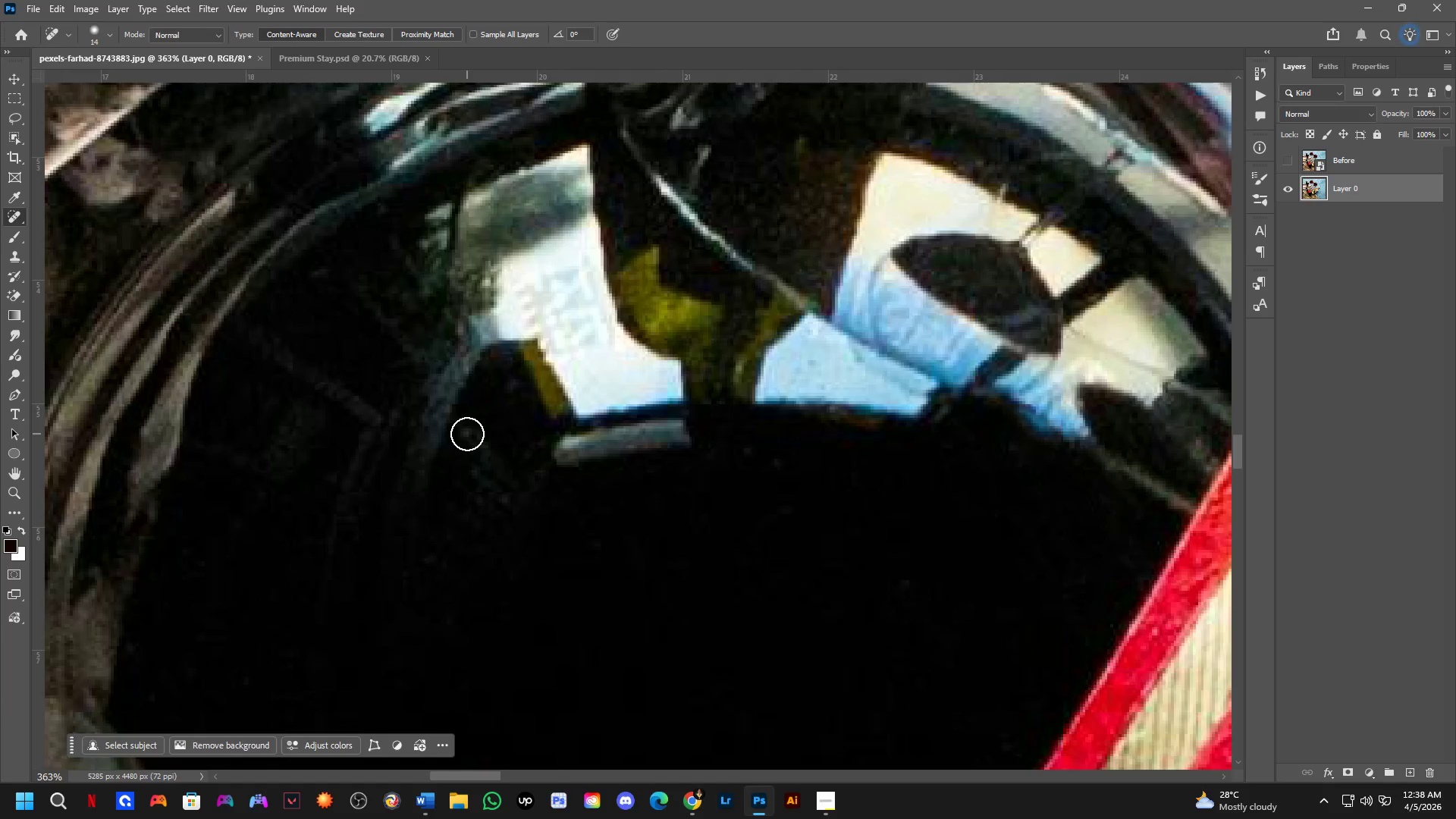 
left_click_drag(start_coordinate=[511, 391], to_coordinate=[504, 394])
 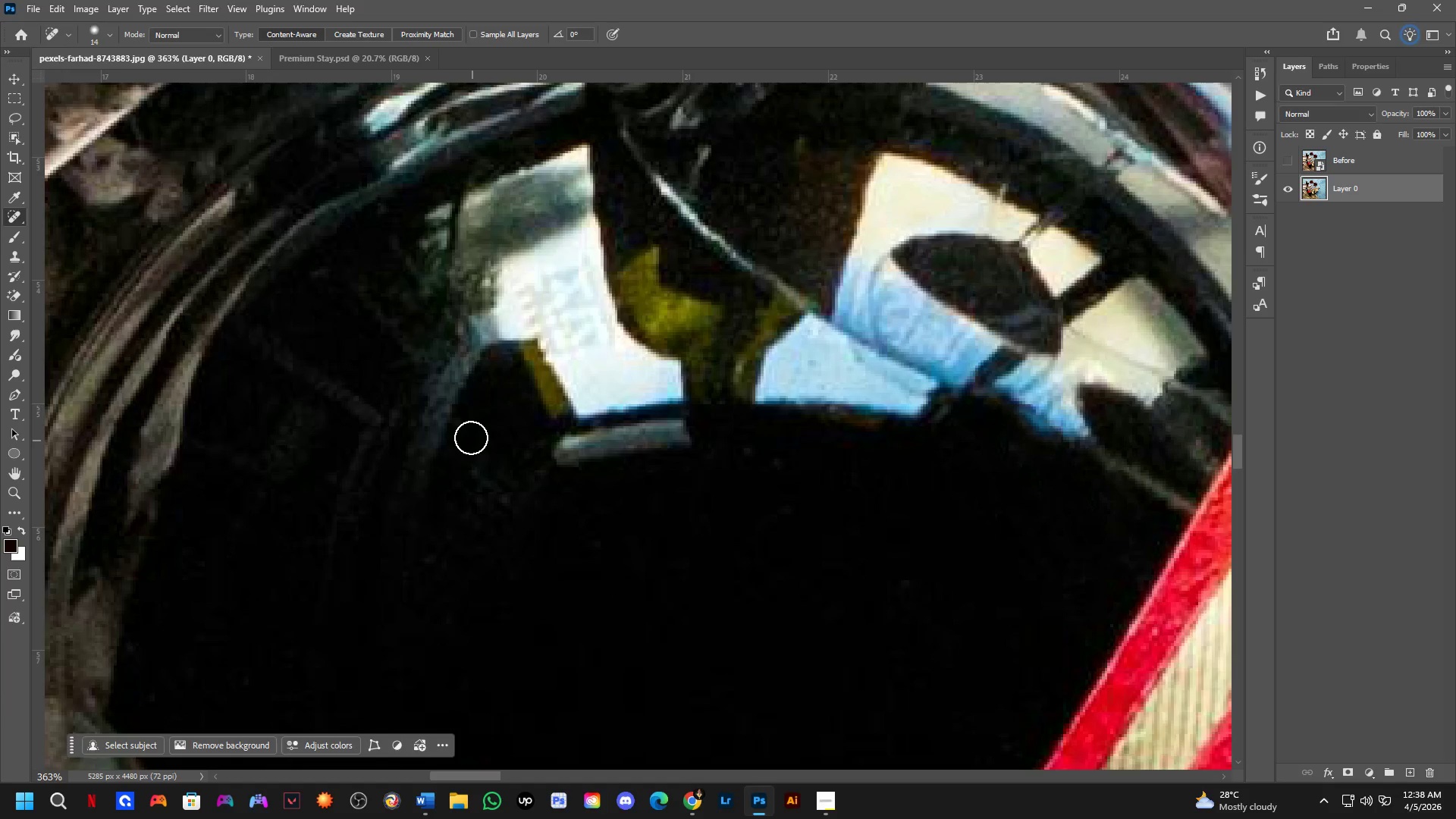 
left_click_drag(start_coordinate=[470, 433], to_coordinate=[467, 464])
 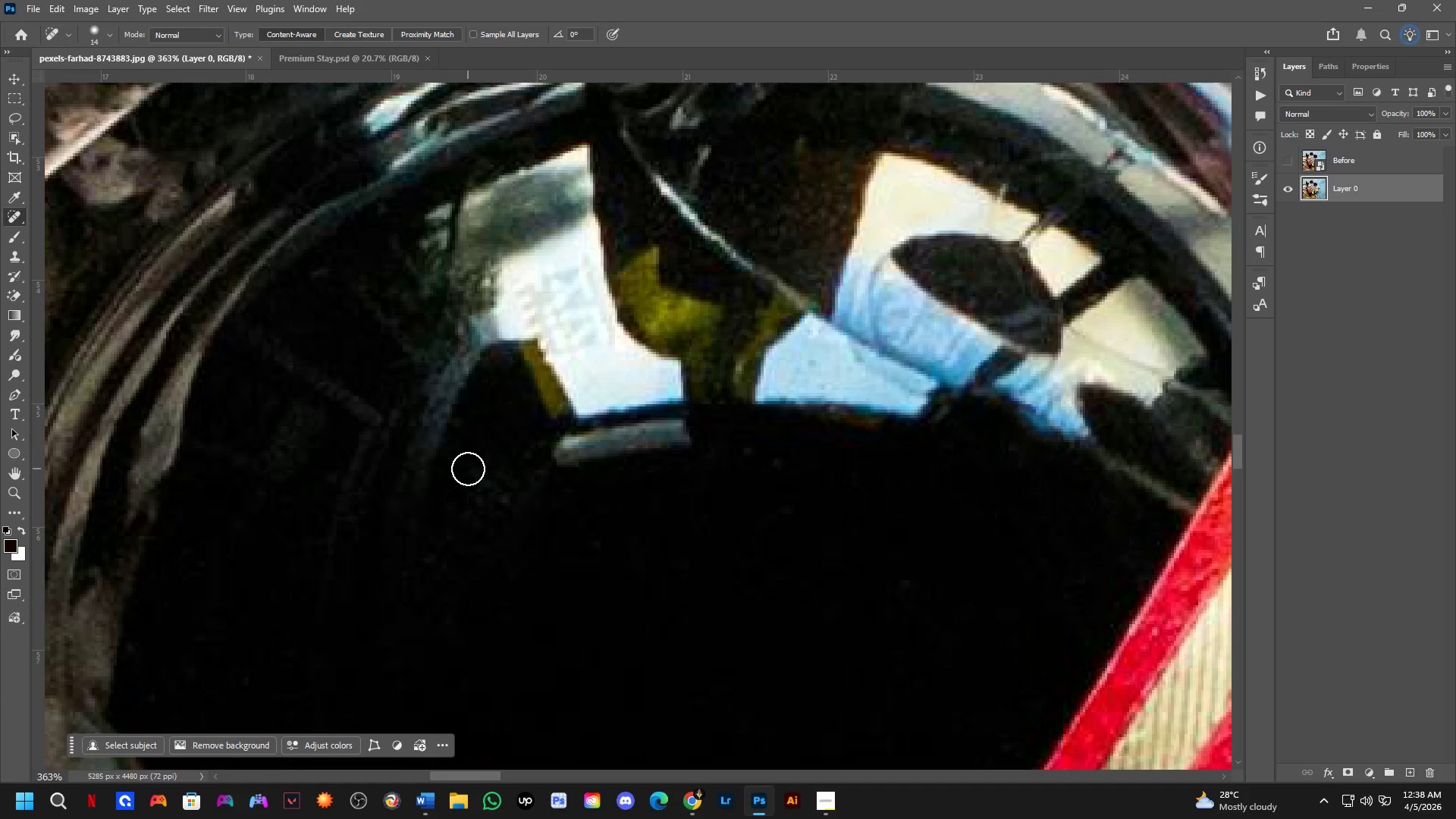 
left_click_drag(start_coordinate=[471, 472], to_coordinate=[515, 510])
 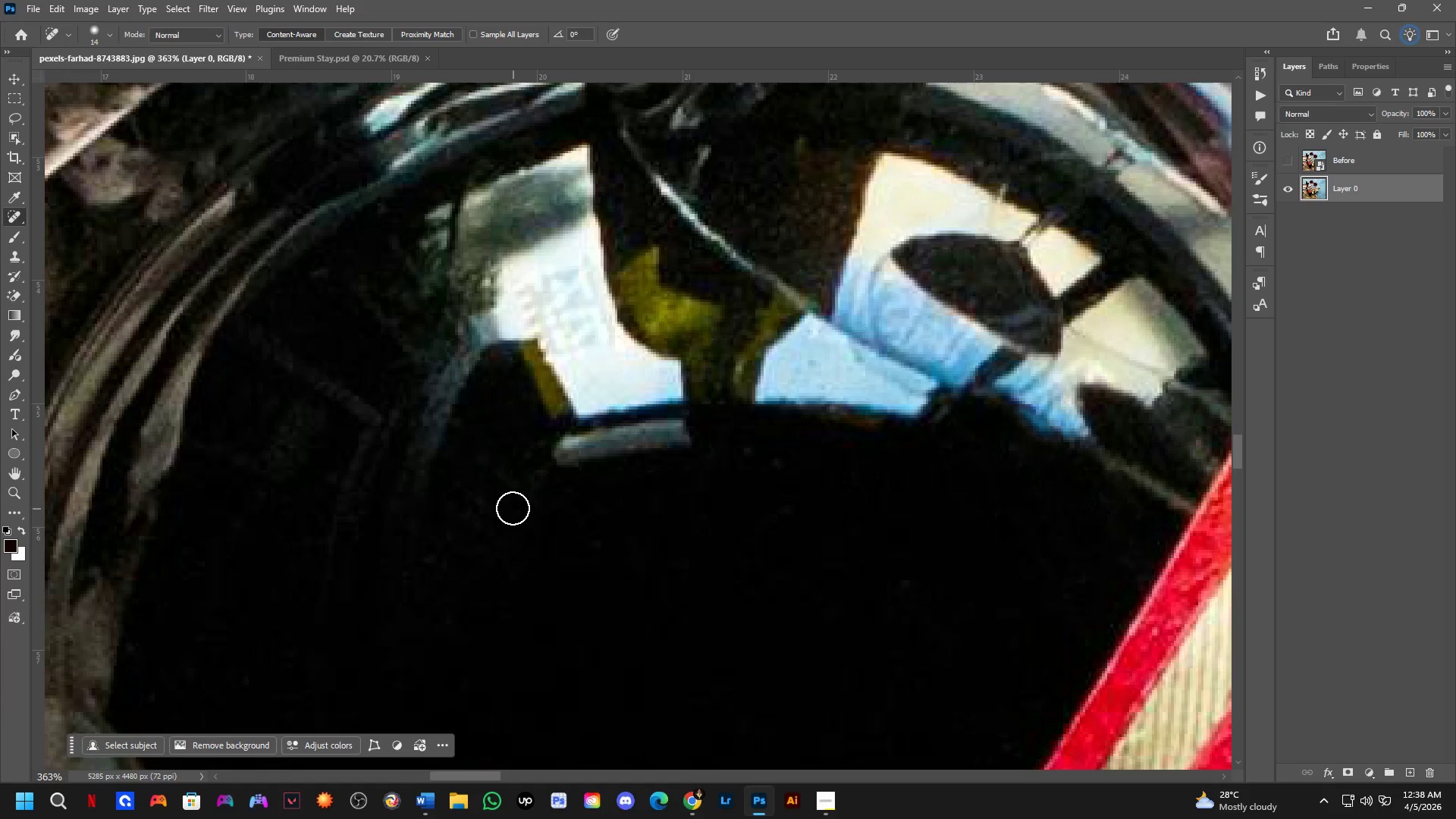 
left_click_drag(start_coordinate=[513, 508], to_coordinate=[499, 463])
 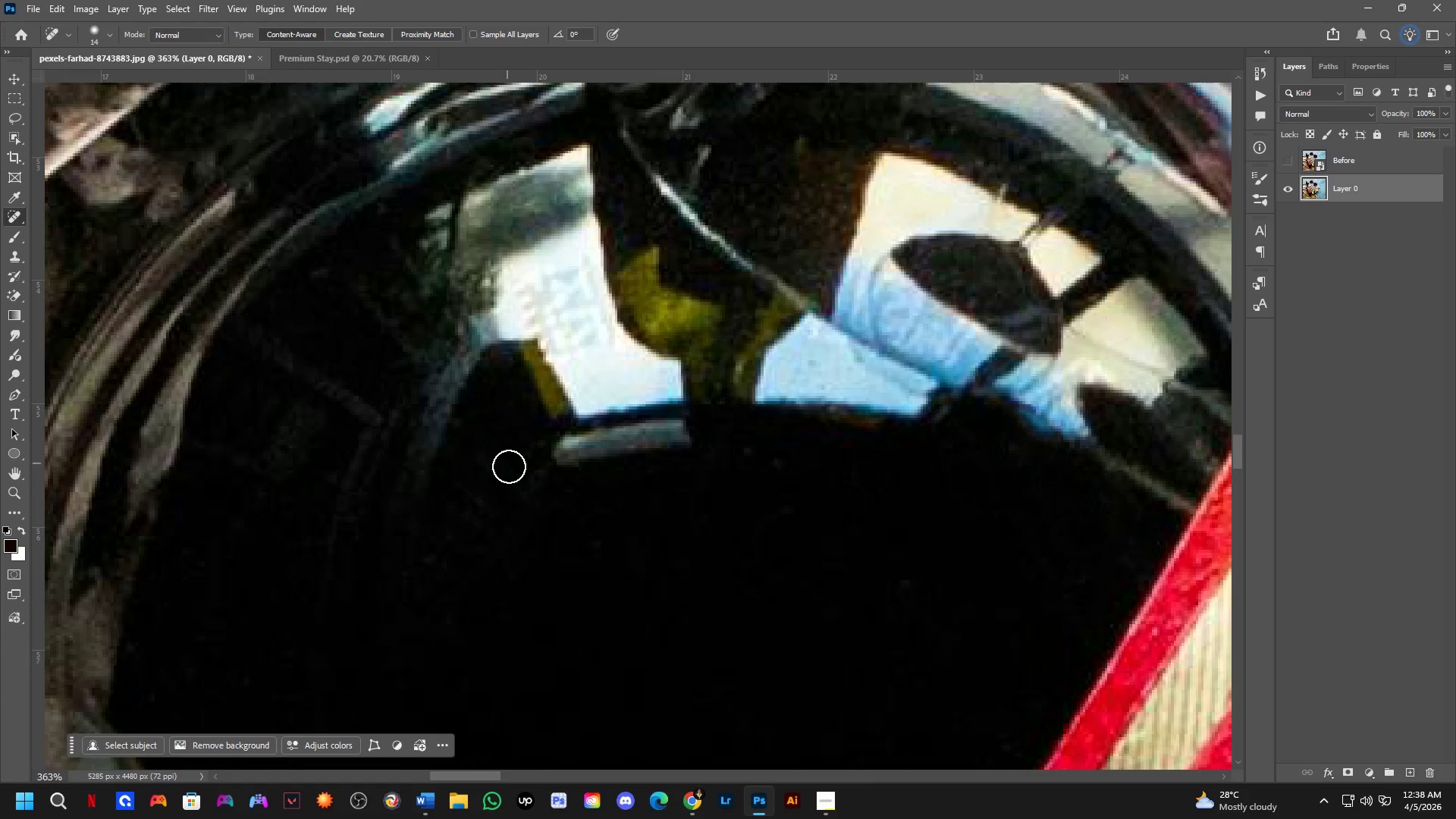 
left_click_drag(start_coordinate=[511, 470], to_coordinate=[533, 497])
 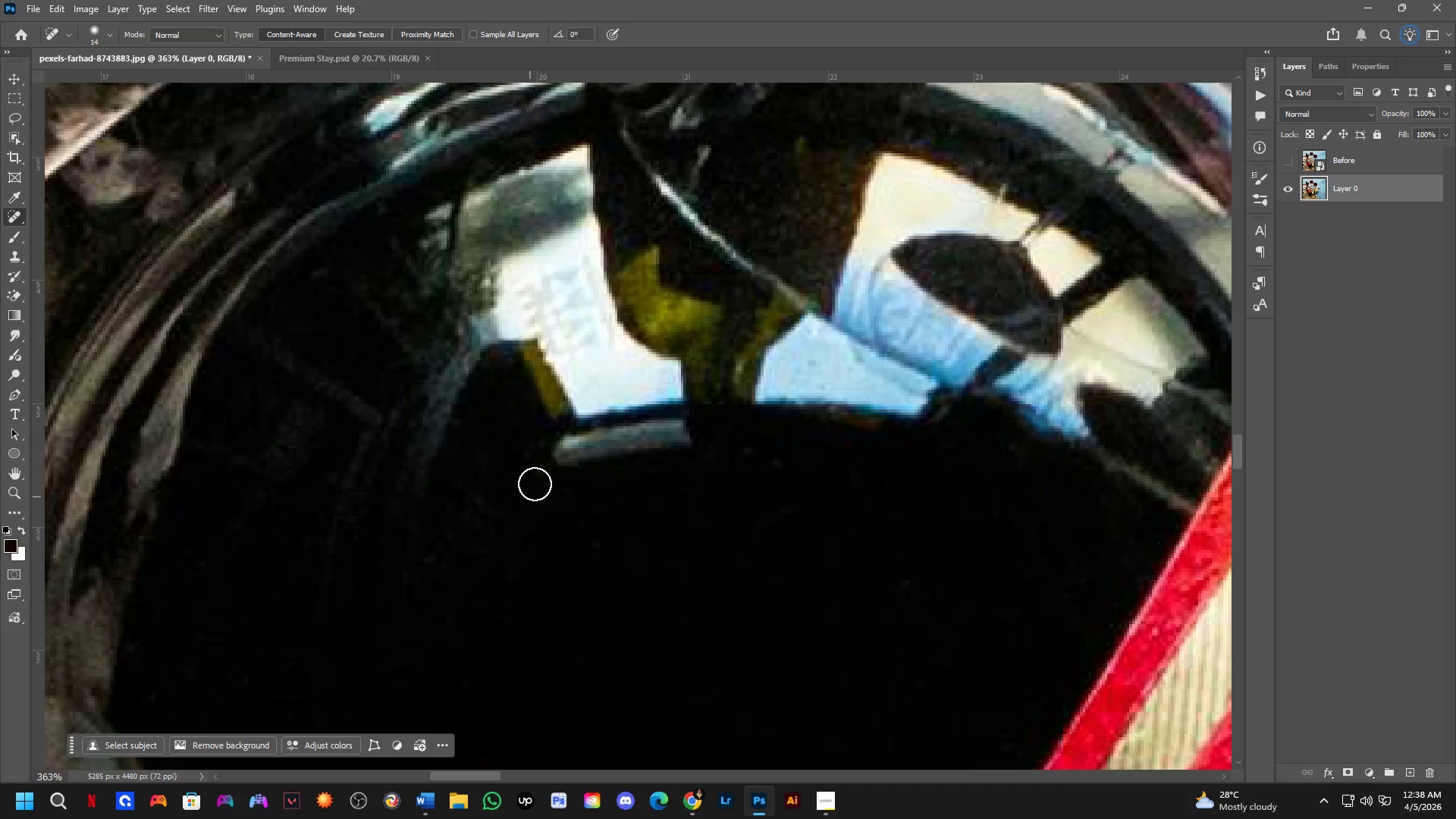 
left_click_drag(start_coordinate=[533, 482], to_coordinate=[509, 473])
 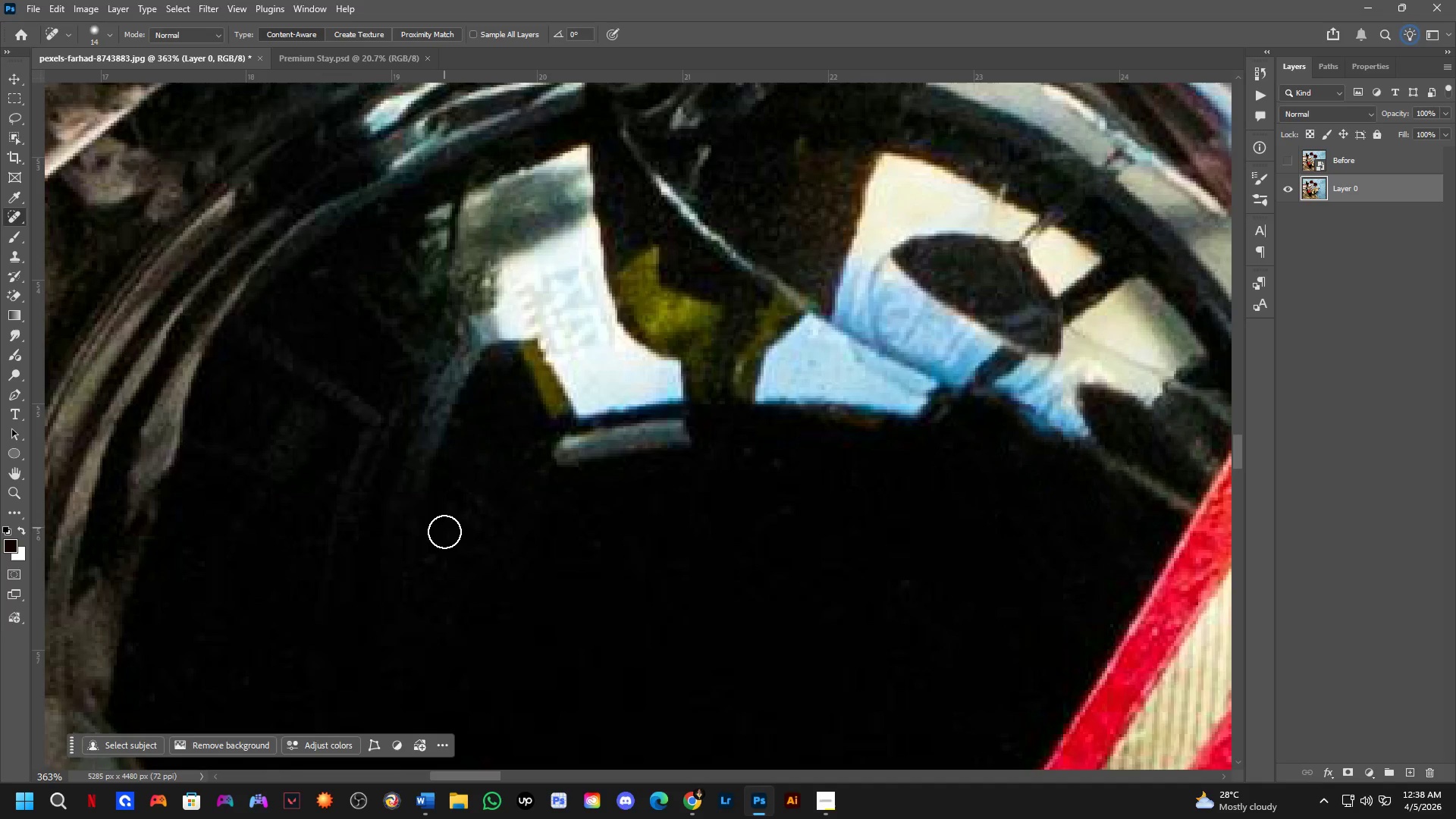 
left_click_drag(start_coordinate=[443, 540], to_coordinate=[431, 571])
 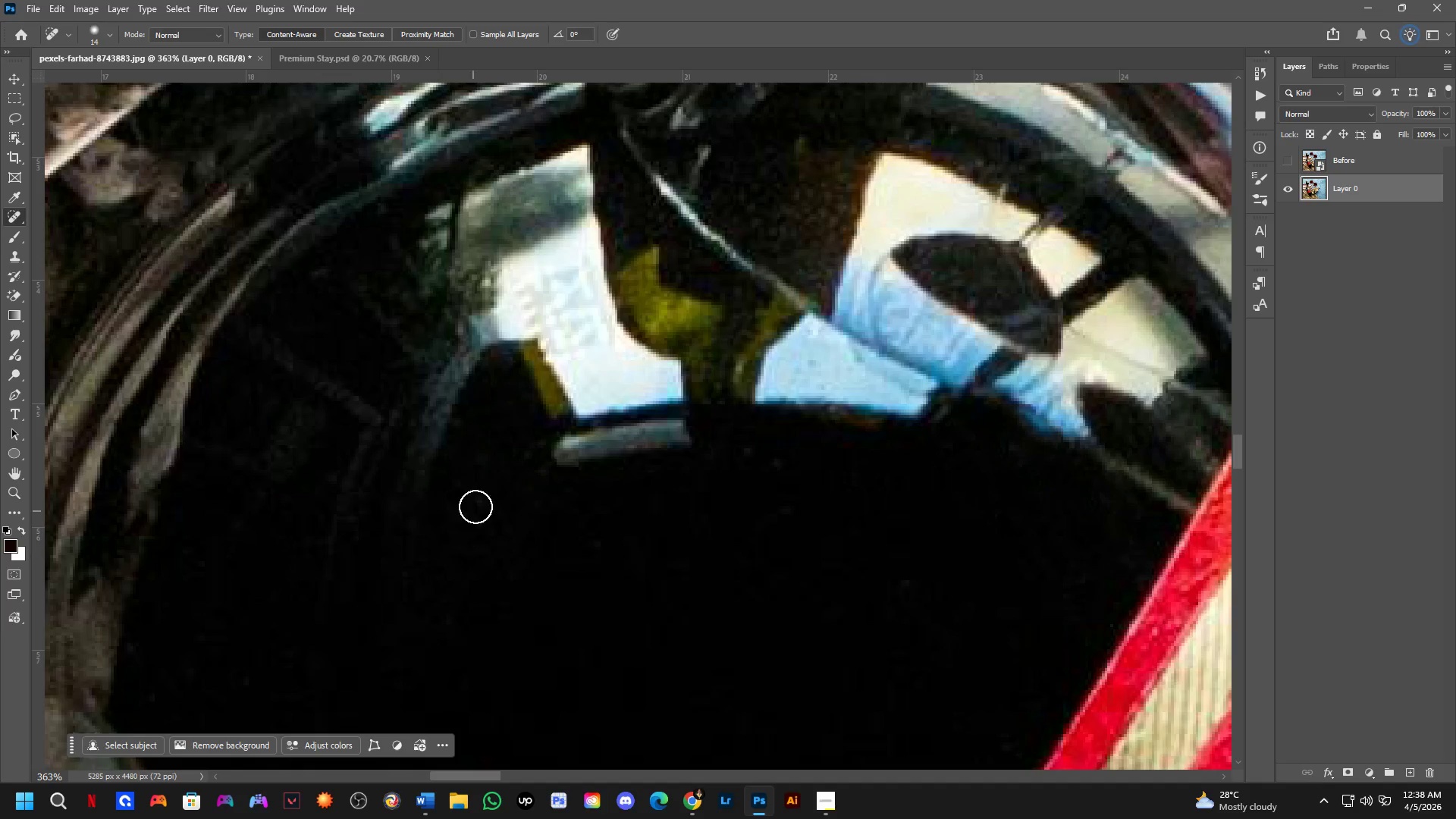 
left_click_drag(start_coordinate=[480, 498], to_coordinate=[488, 457])
 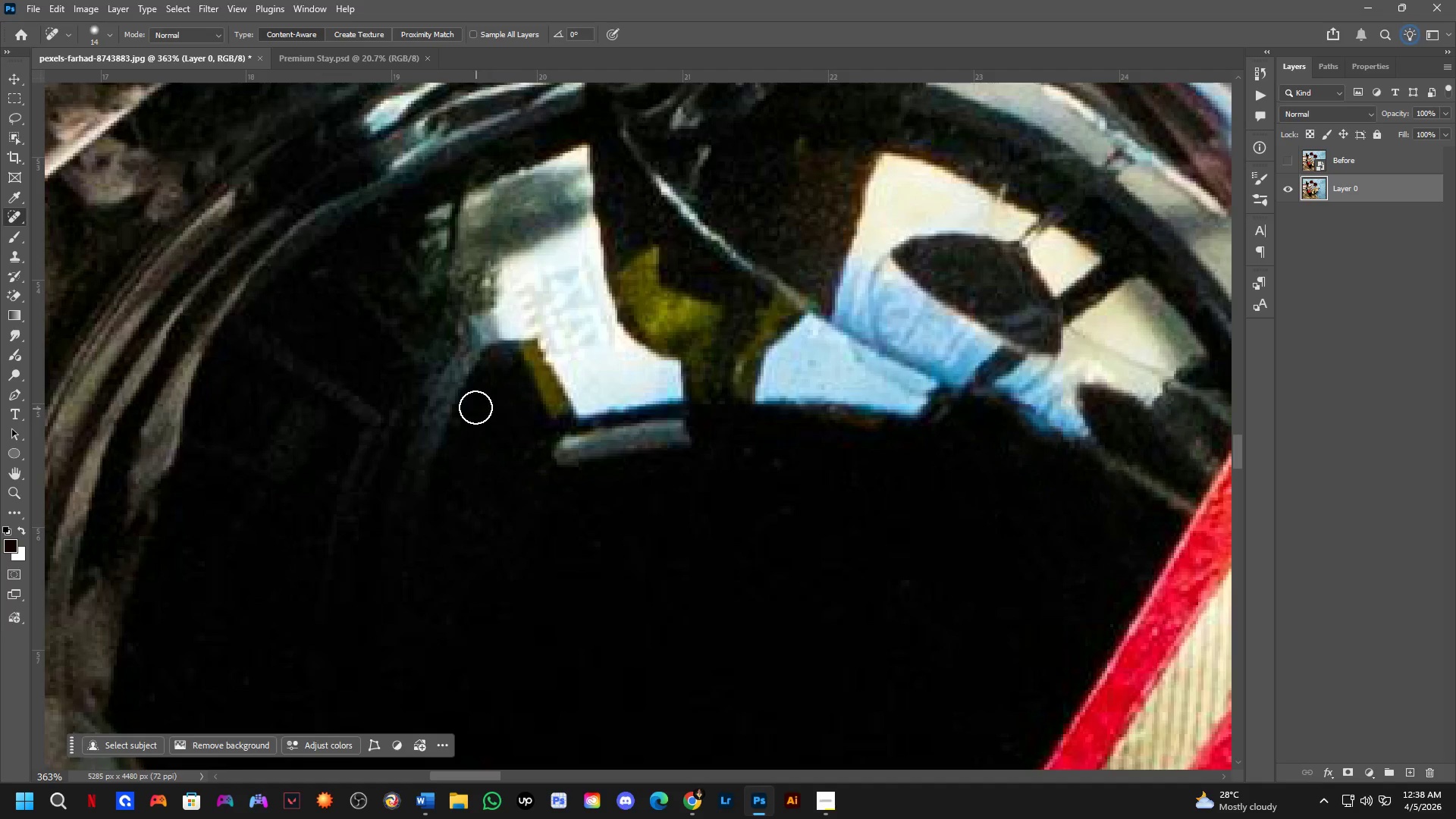 
left_click_drag(start_coordinate=[472, 408], to_coordinate=[460, 443])
 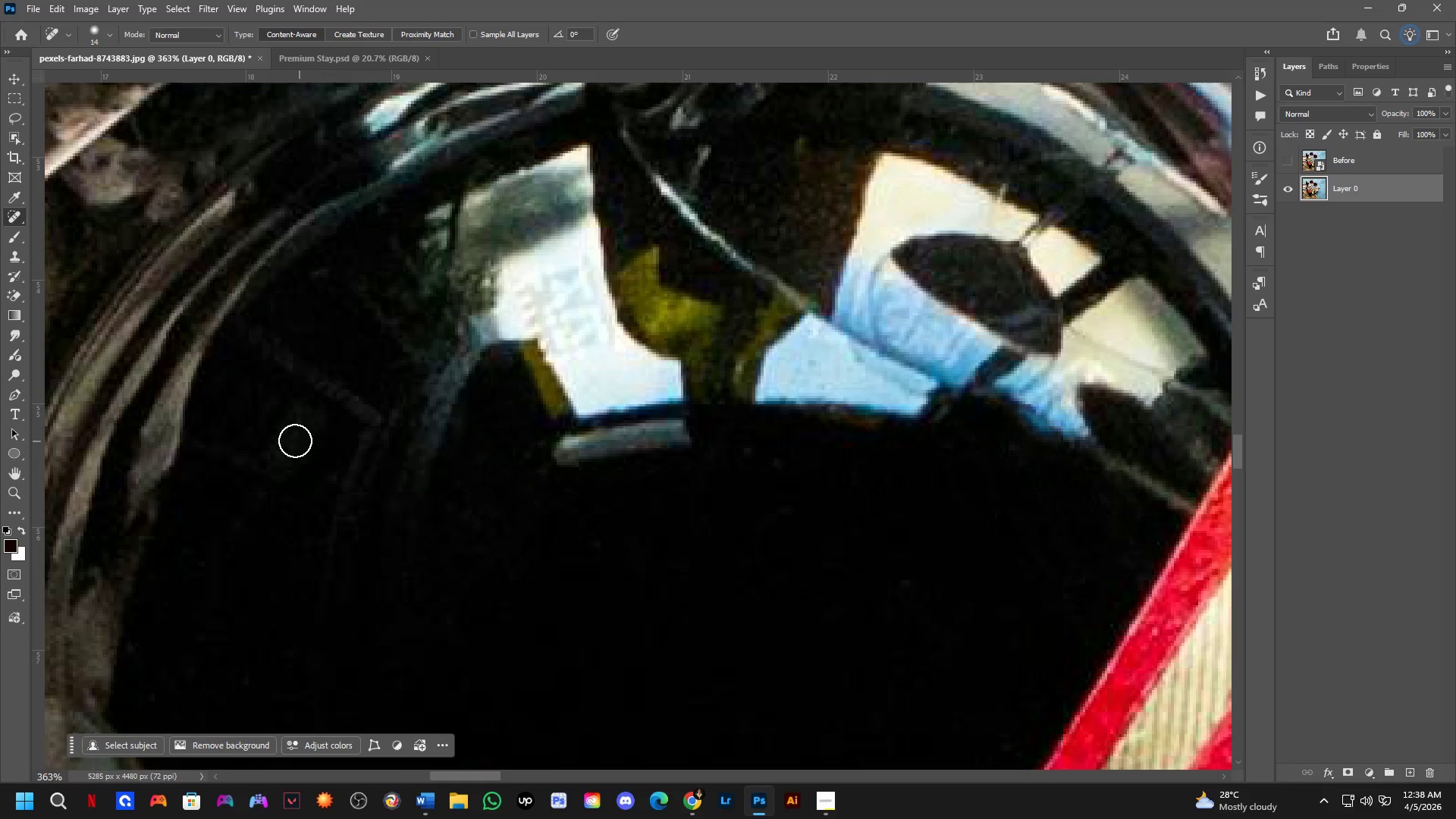 
key(Alt+AltLeft)
 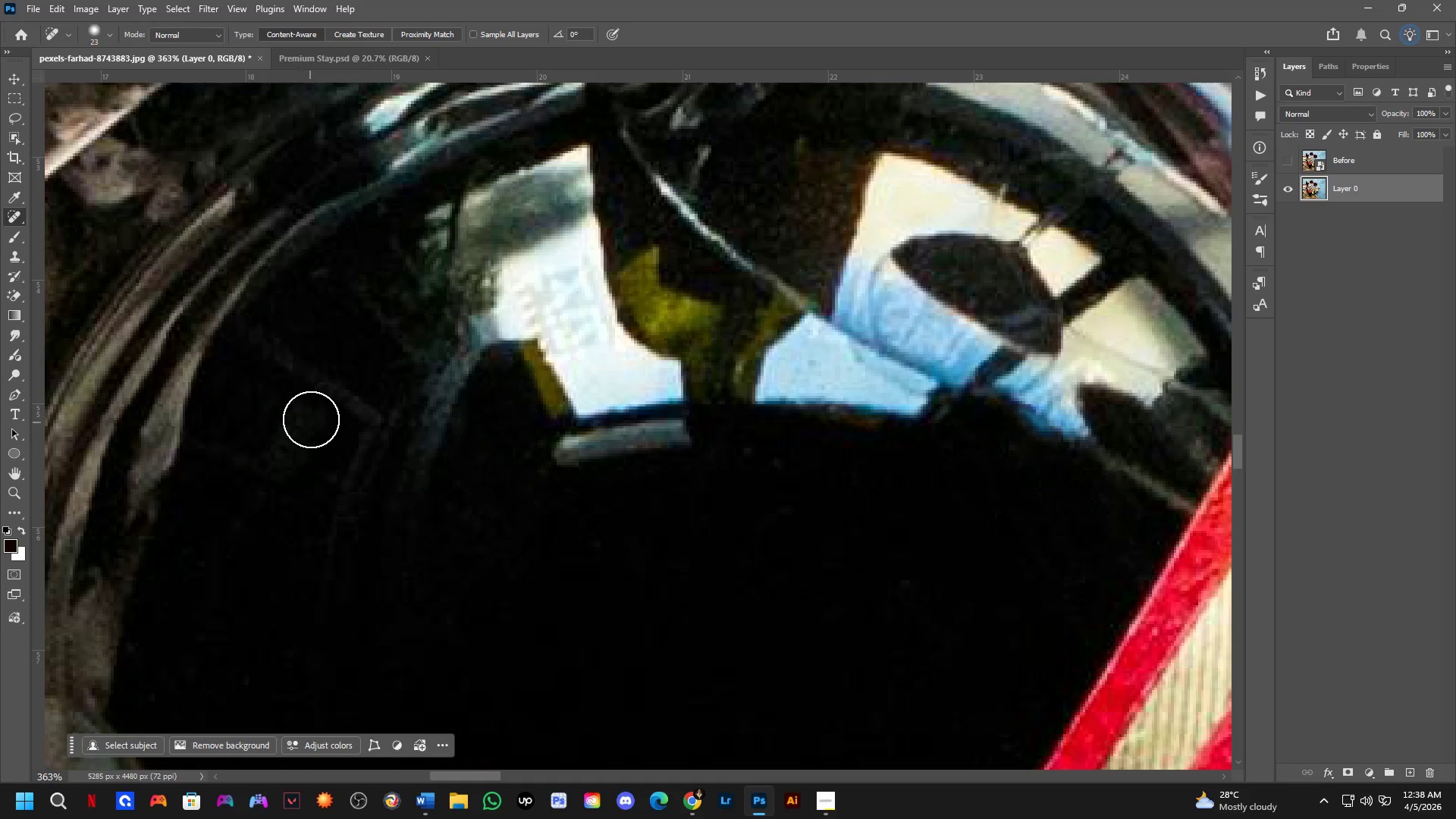 
left_click_drag(start_coordinate=[309, 417], to_coordinate=[243, 496])
 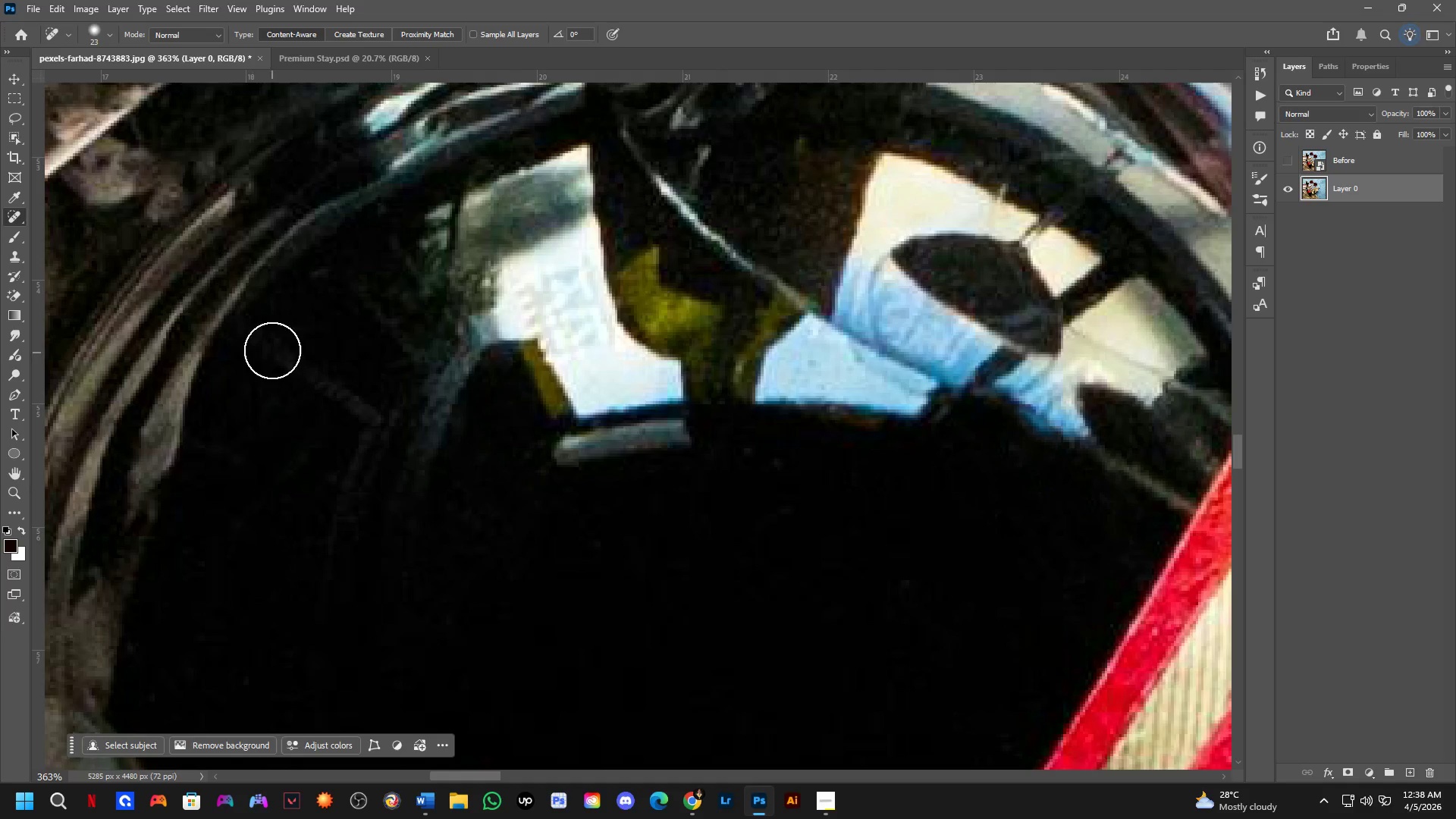 
left_click_drag(start_coordinate=[268, 347], to_coordinate=[340, 389])
 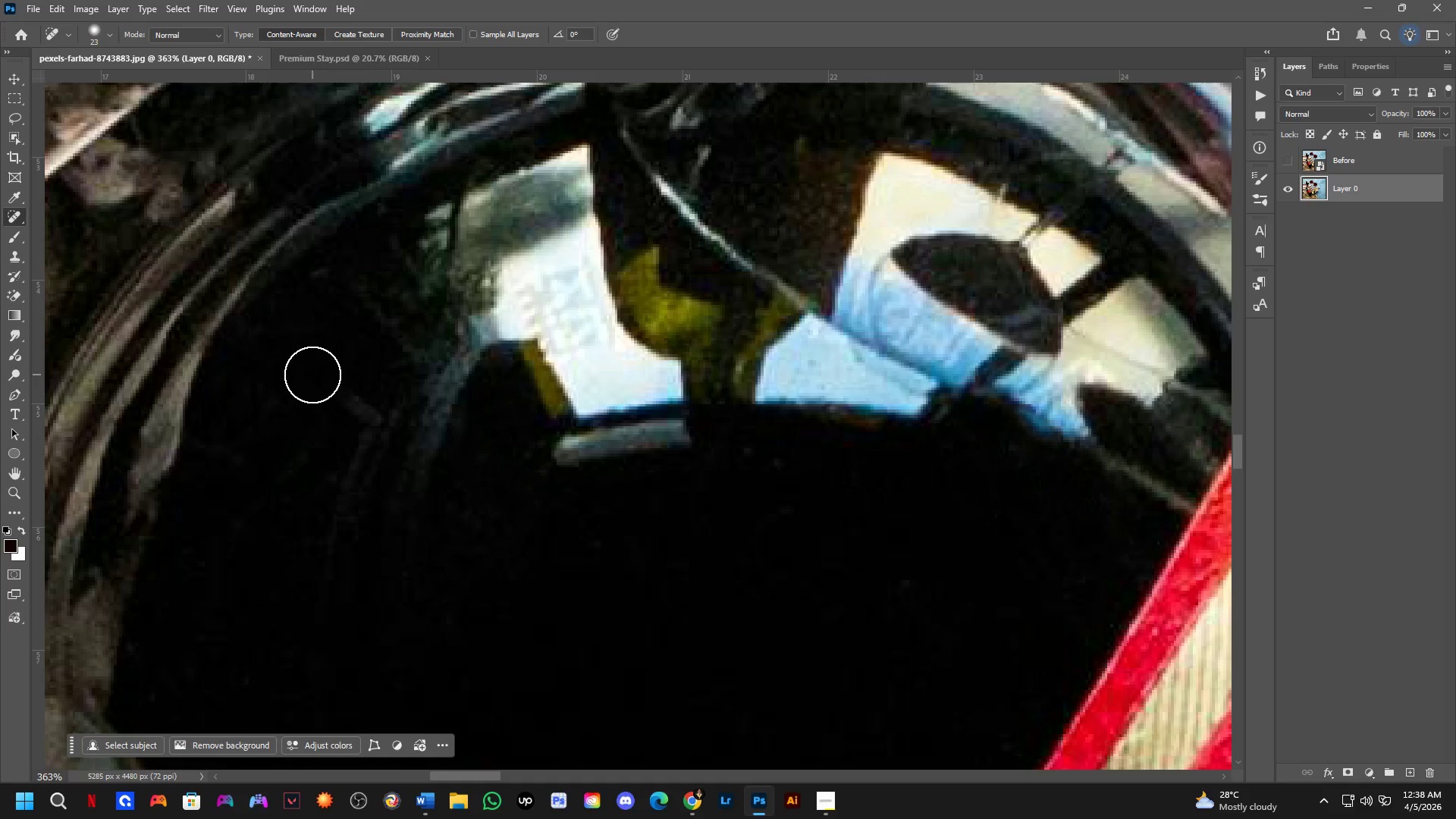 
left_click_drag(start_coordinate=[321, 381], to_coordinate=[353, 401])
 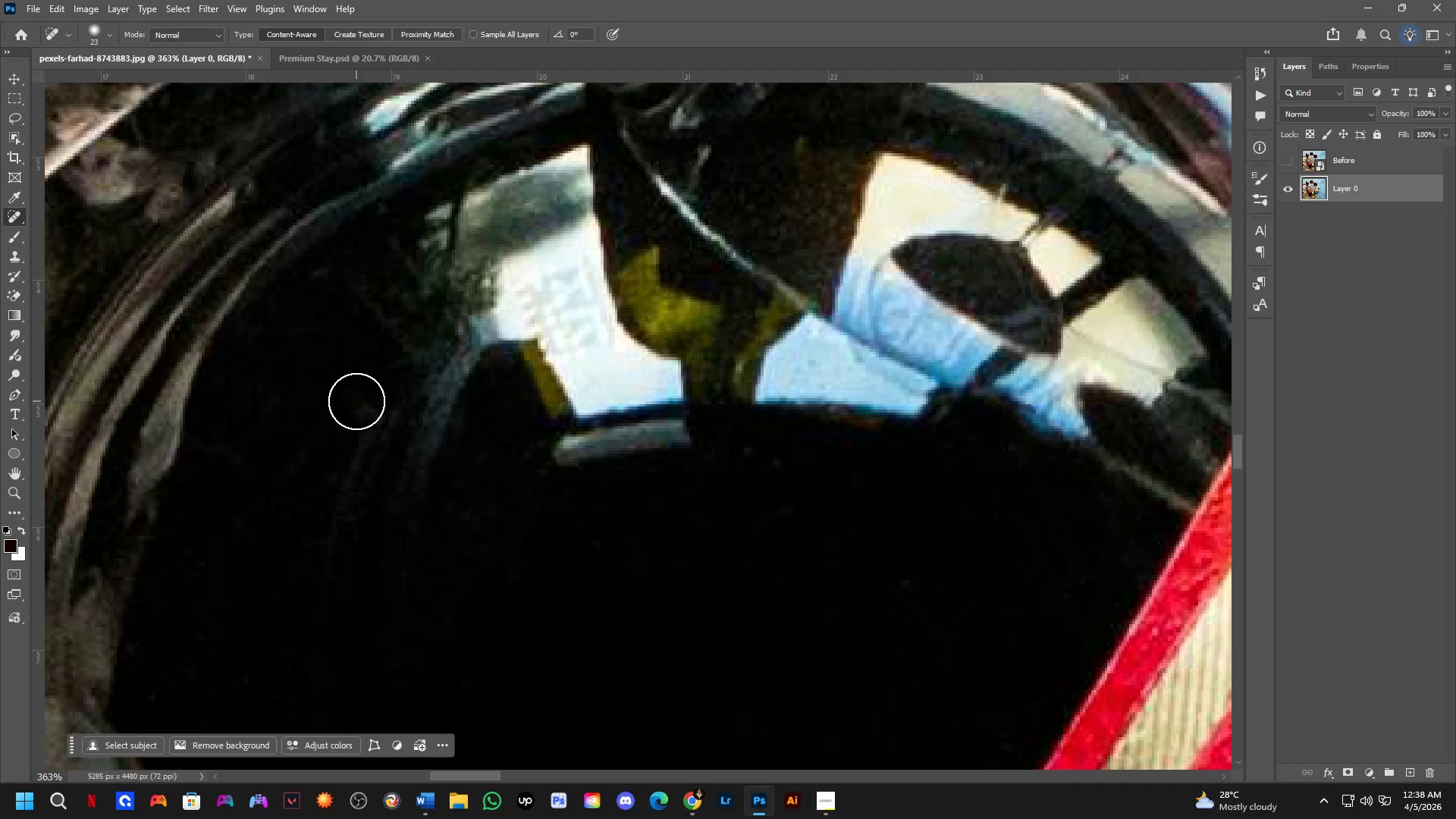 
left_click_drag(start_coordinate=[362, 406], to_coordinate=[322, 535])
 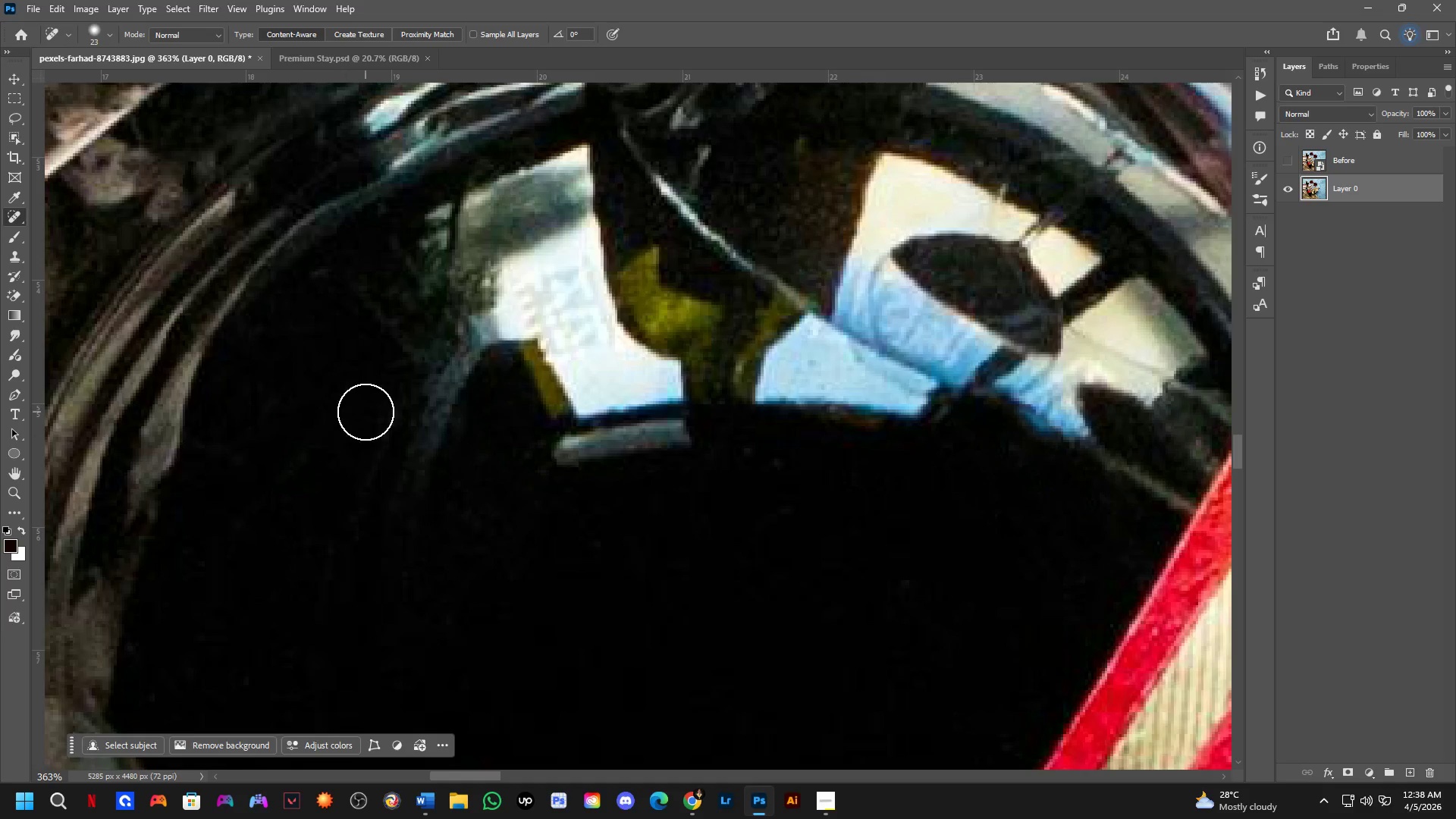 
left_click_drag(start_coordinate=[377, 406], to_coordinate=[388, 461])
 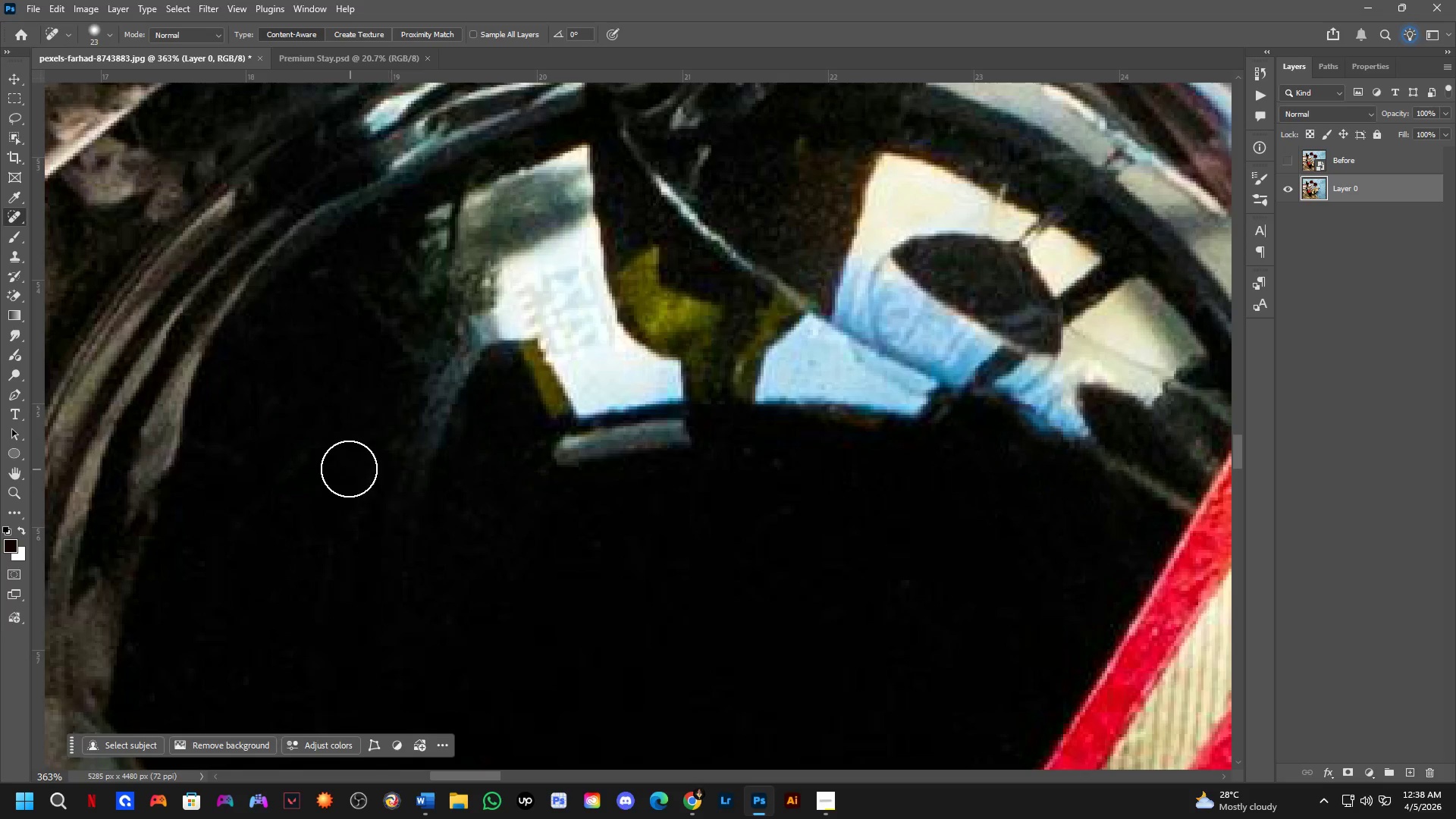 
key(Shift+ShiftLeft)
 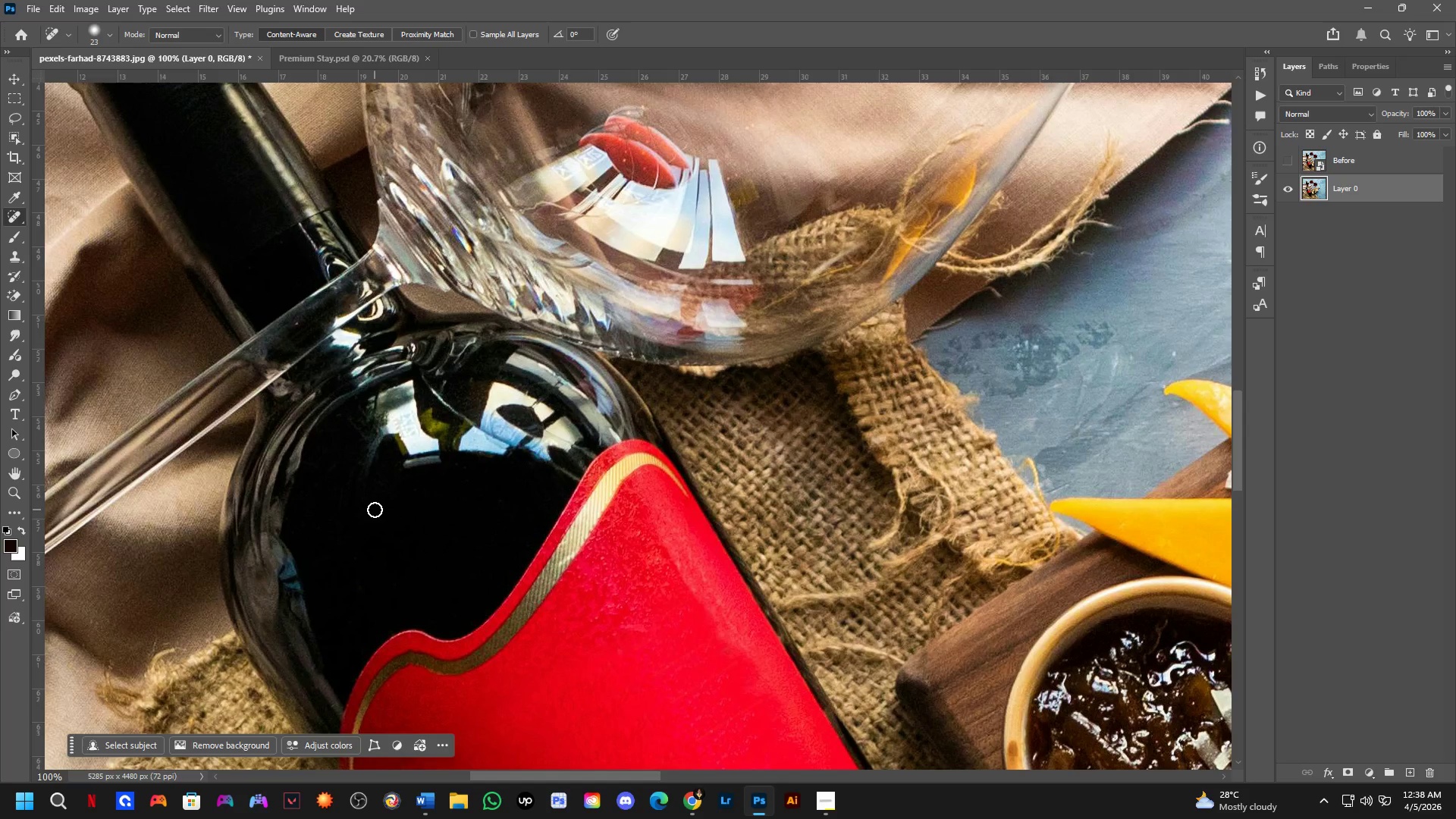 
hold_key(key=Space, duration=0.56)
 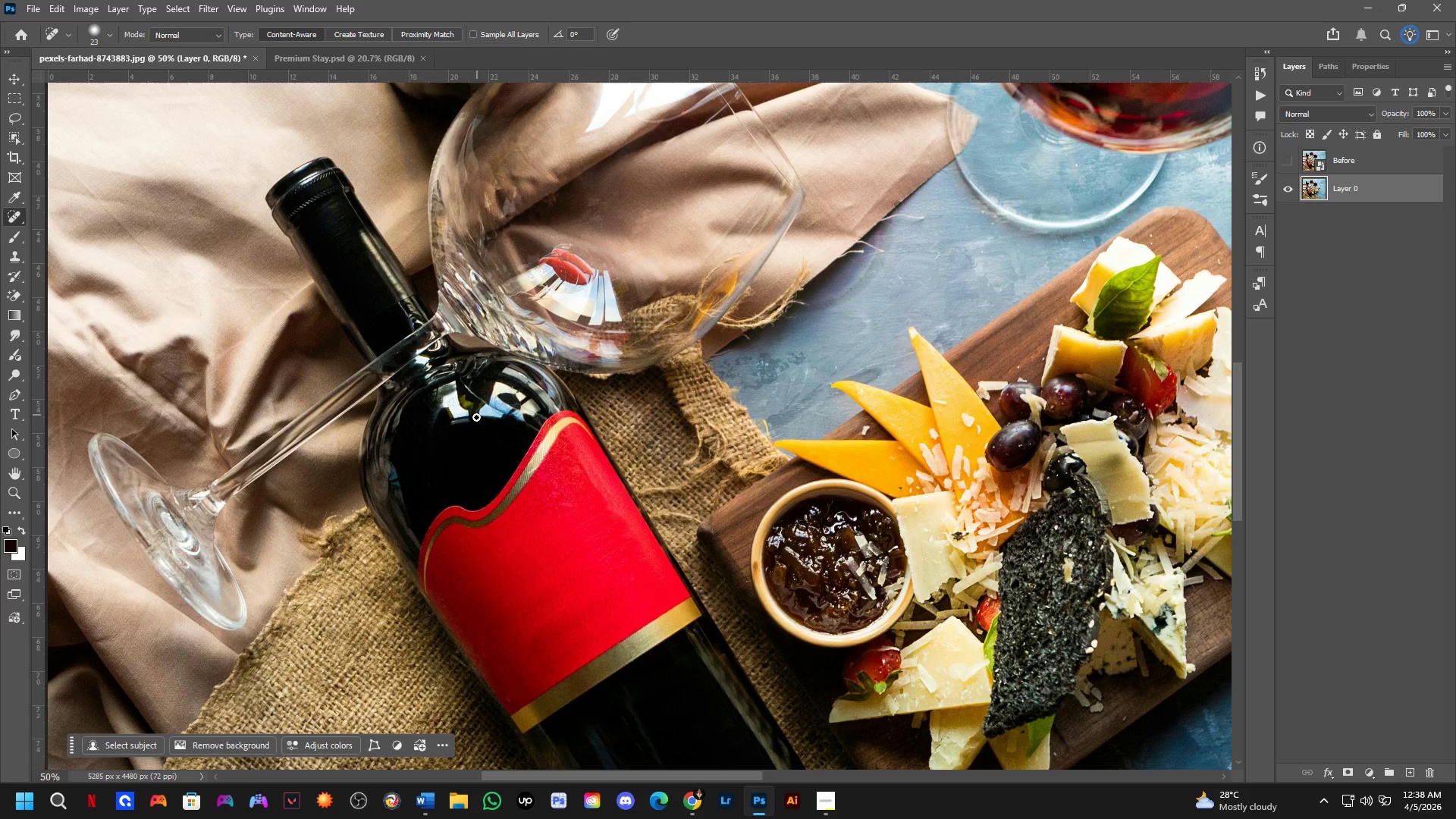 
left_click_drag(start_coordinate=[413, 473], to_coordinate=[435, 446])
 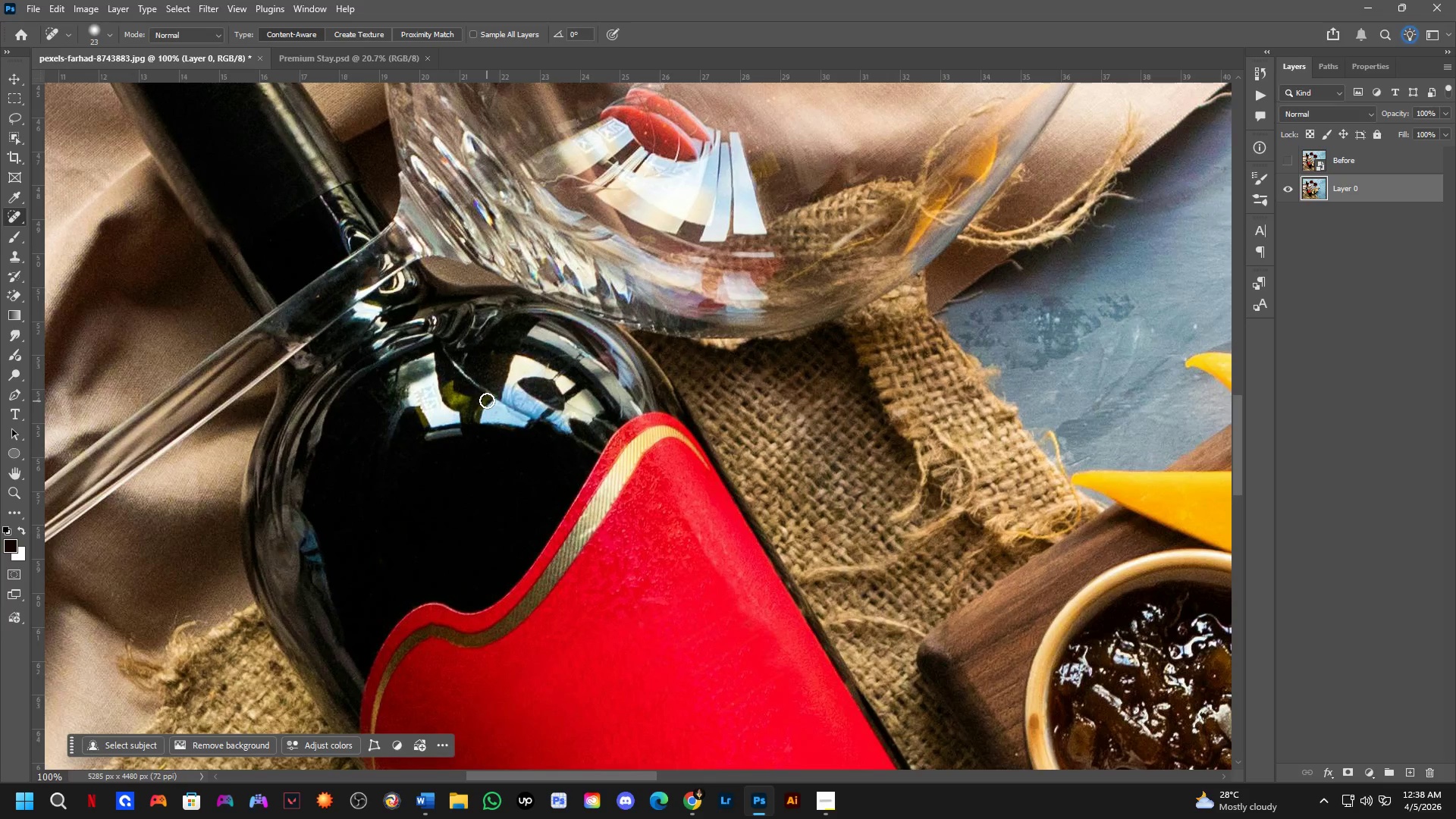 
scroll: coordinate [346, 469], scroll_direction: down, amount: 7.0
 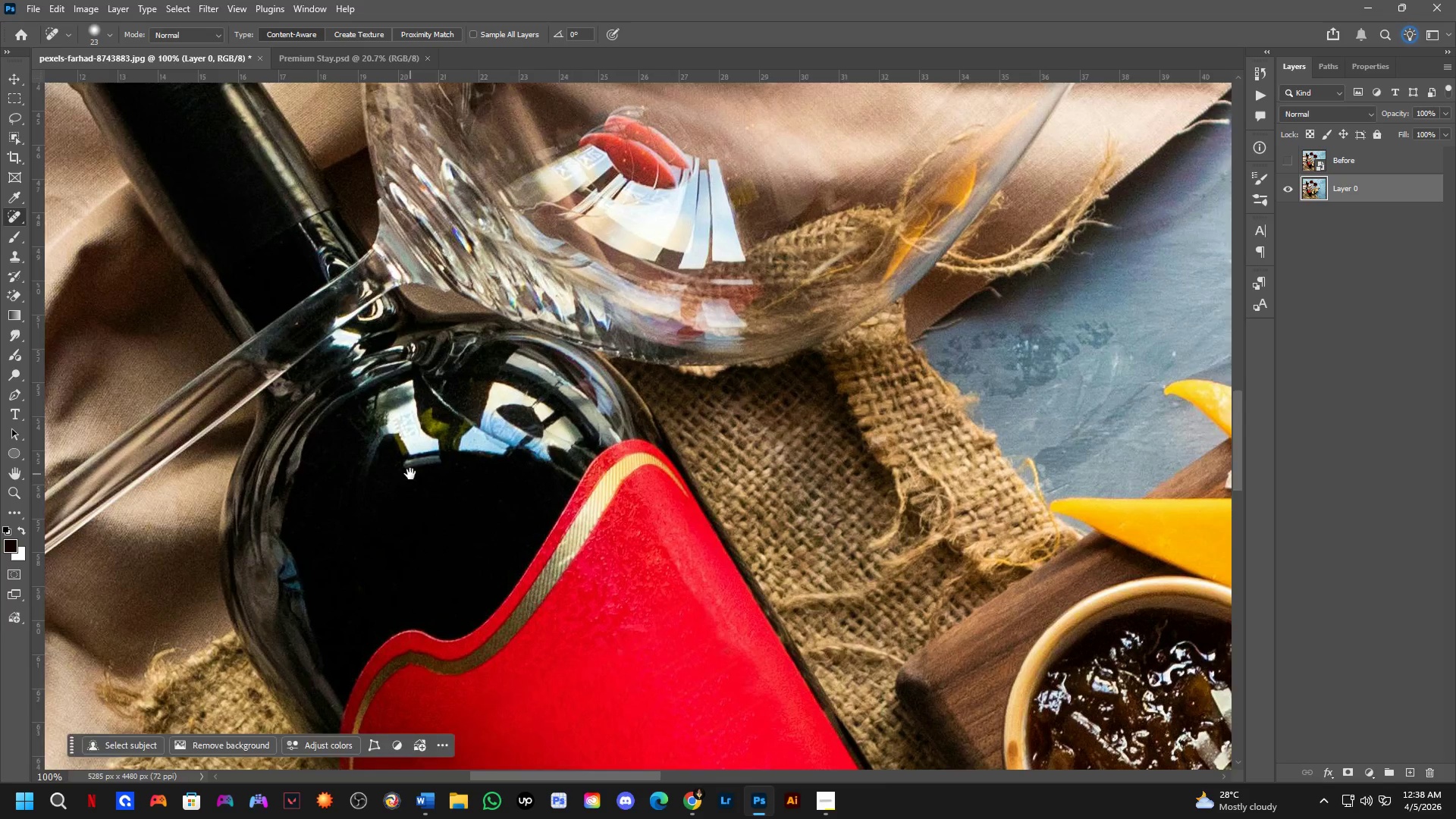 
key(Shift+ShiftLeft)
 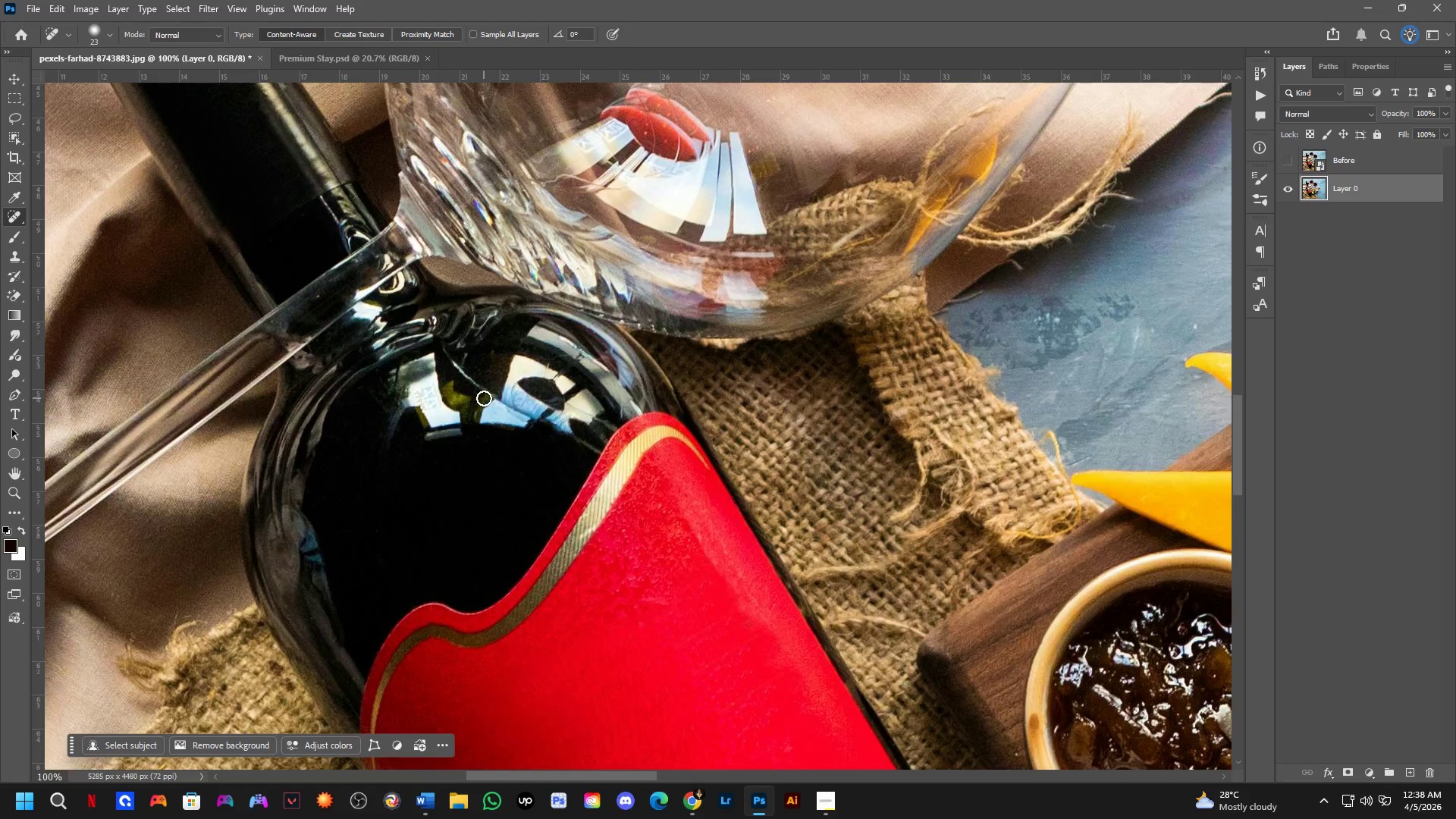 
scroll: coordinate [478, 412], scroll_direction: down, amount: 2.0
 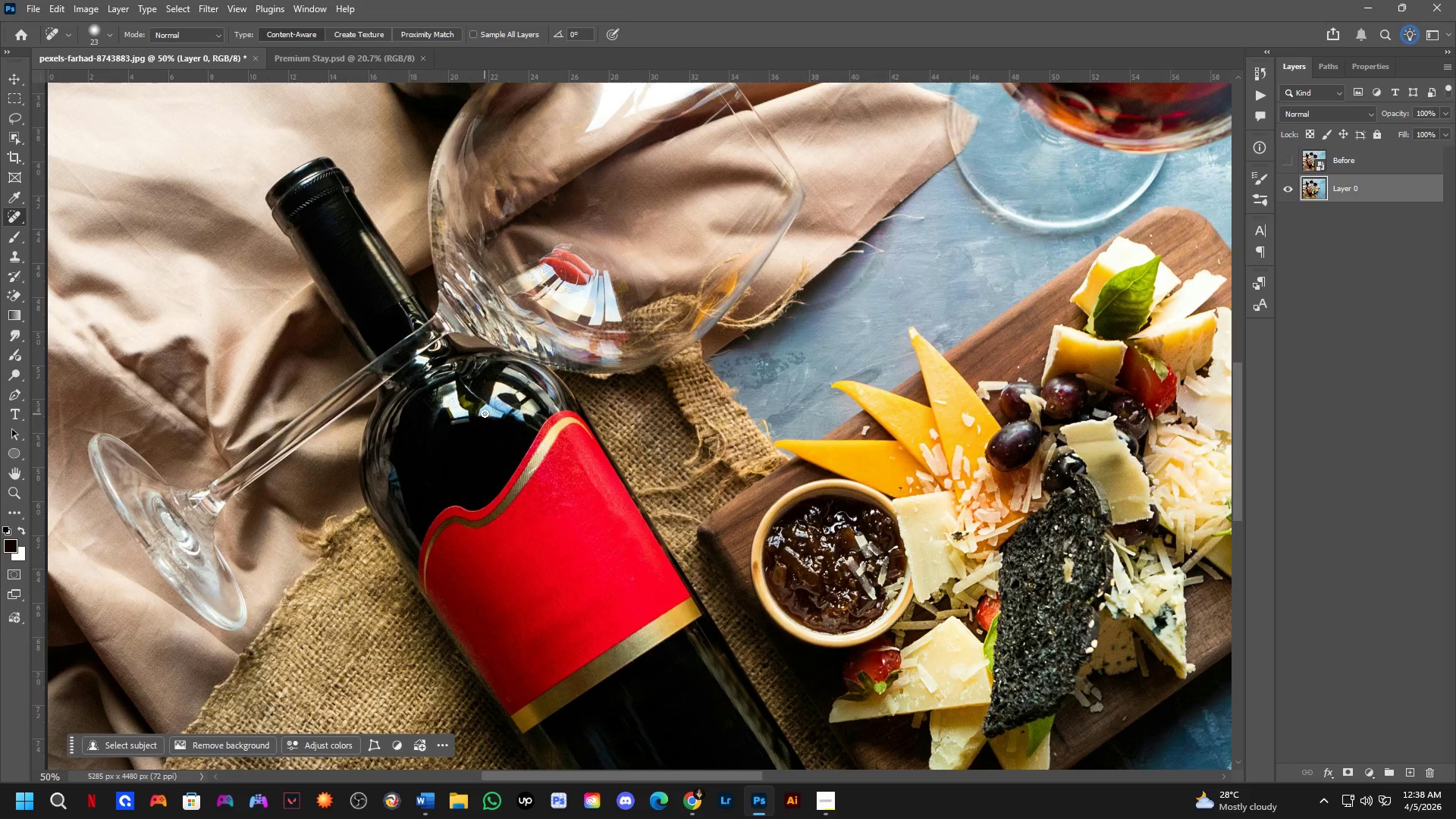 
key(Shift+ShiftLeft)
 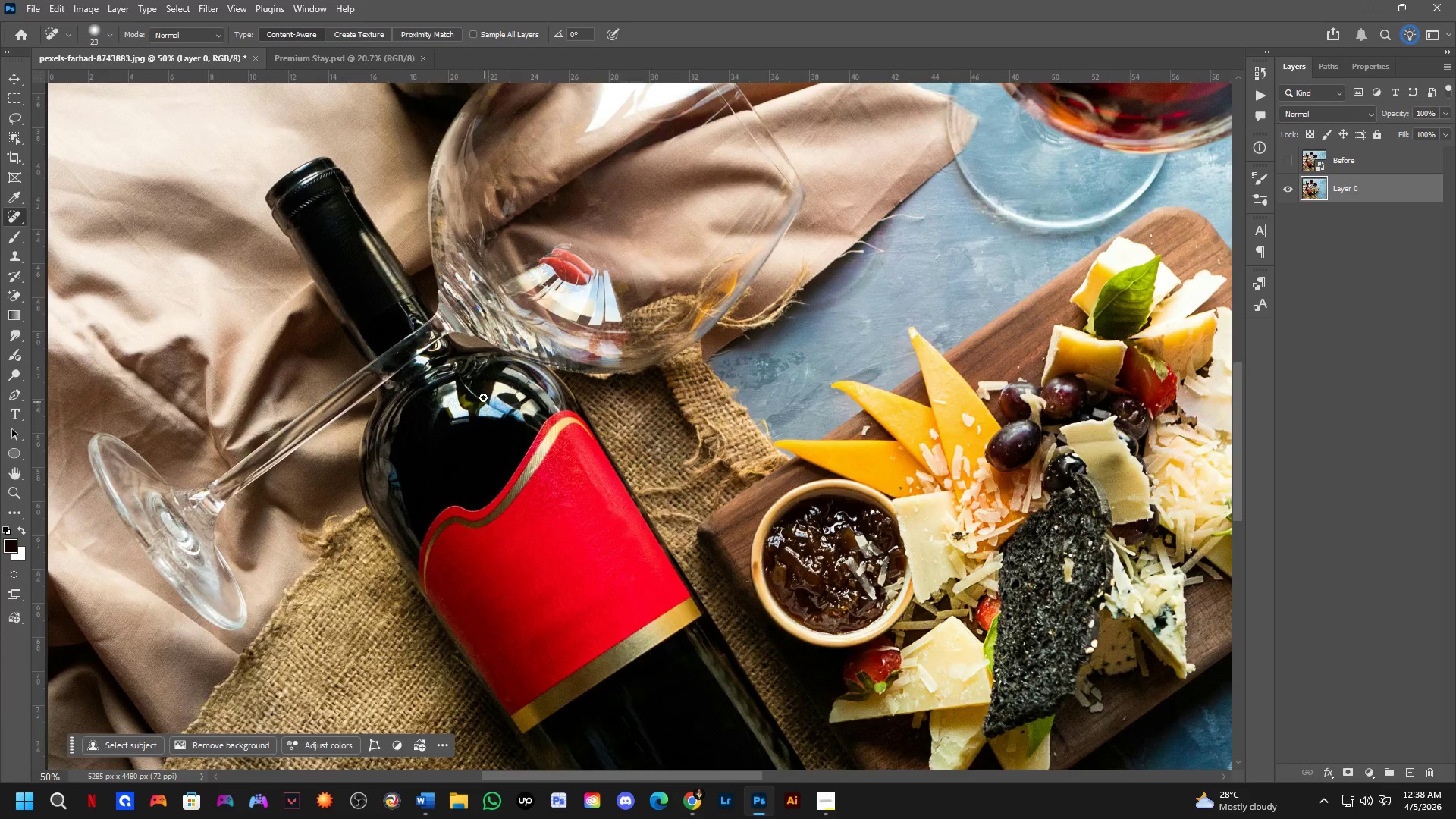 
scroll: coordinate [453, 427], scroll_direction: up, amount: 6.0
 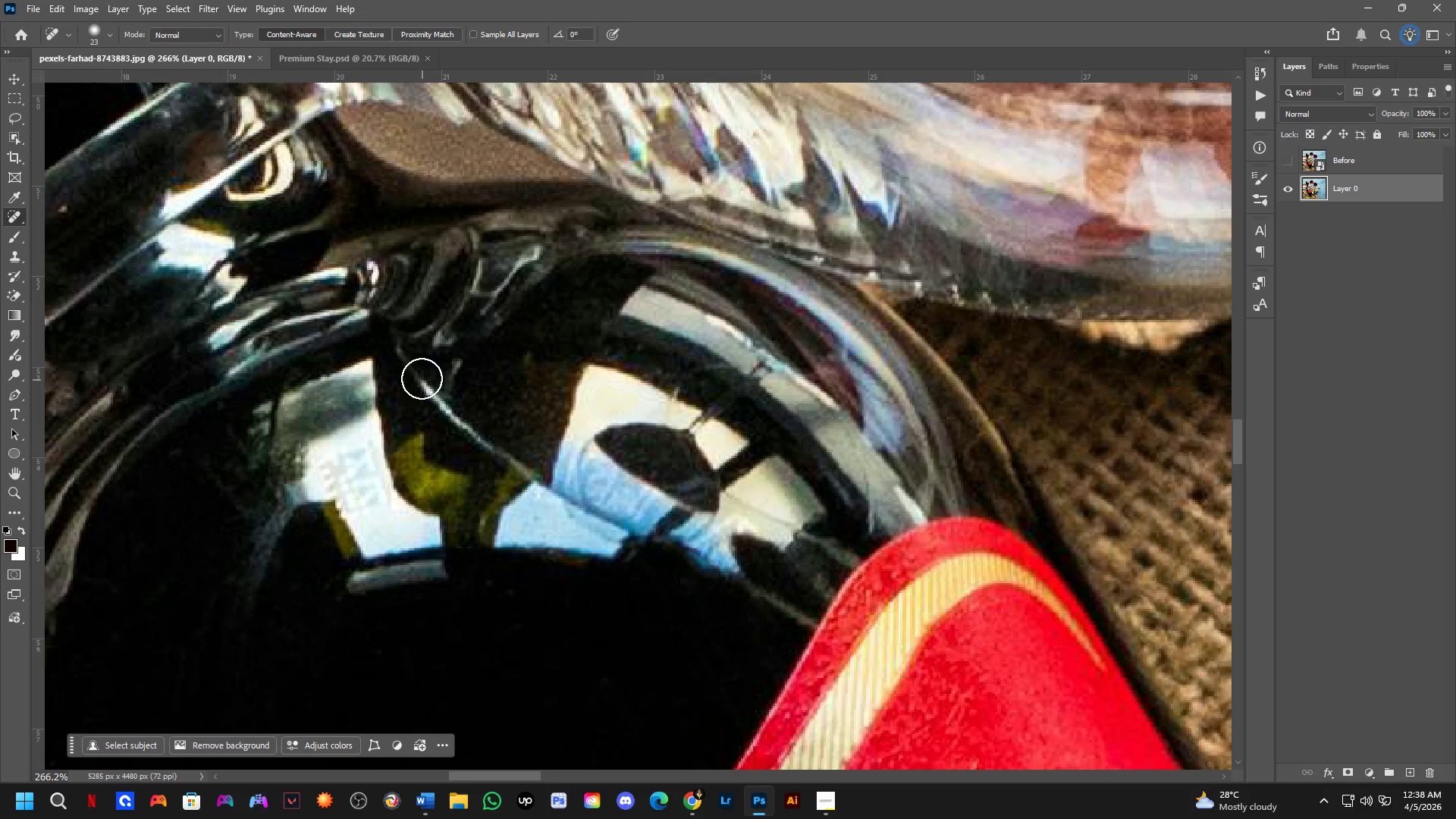 
left_click_drag(start_coordinate=[416, 374], to_coordinate=[485, 444])
 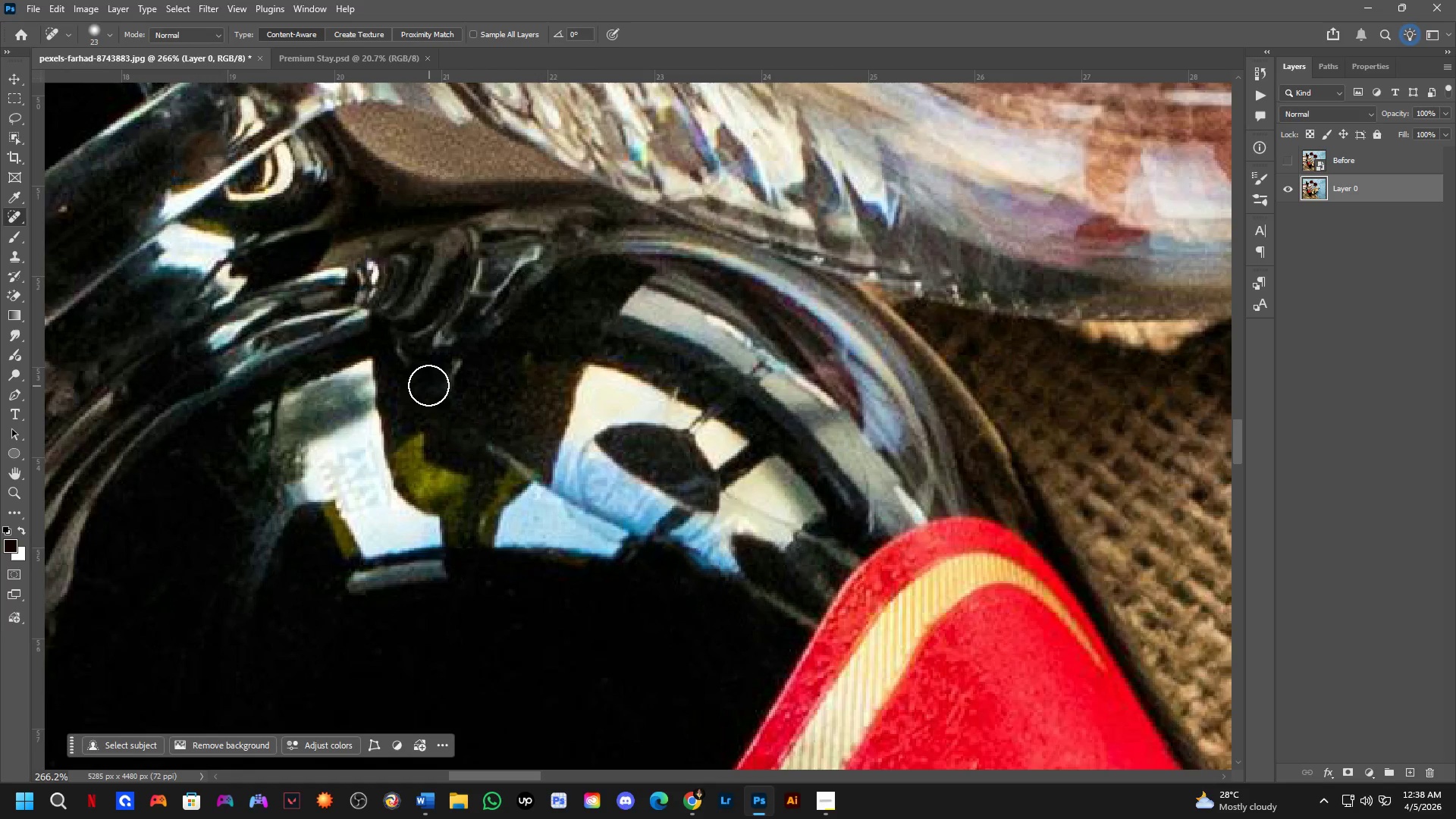 
left_click_drag(start_coordinate=[422, 374], to_coordinate=[400, 358])
 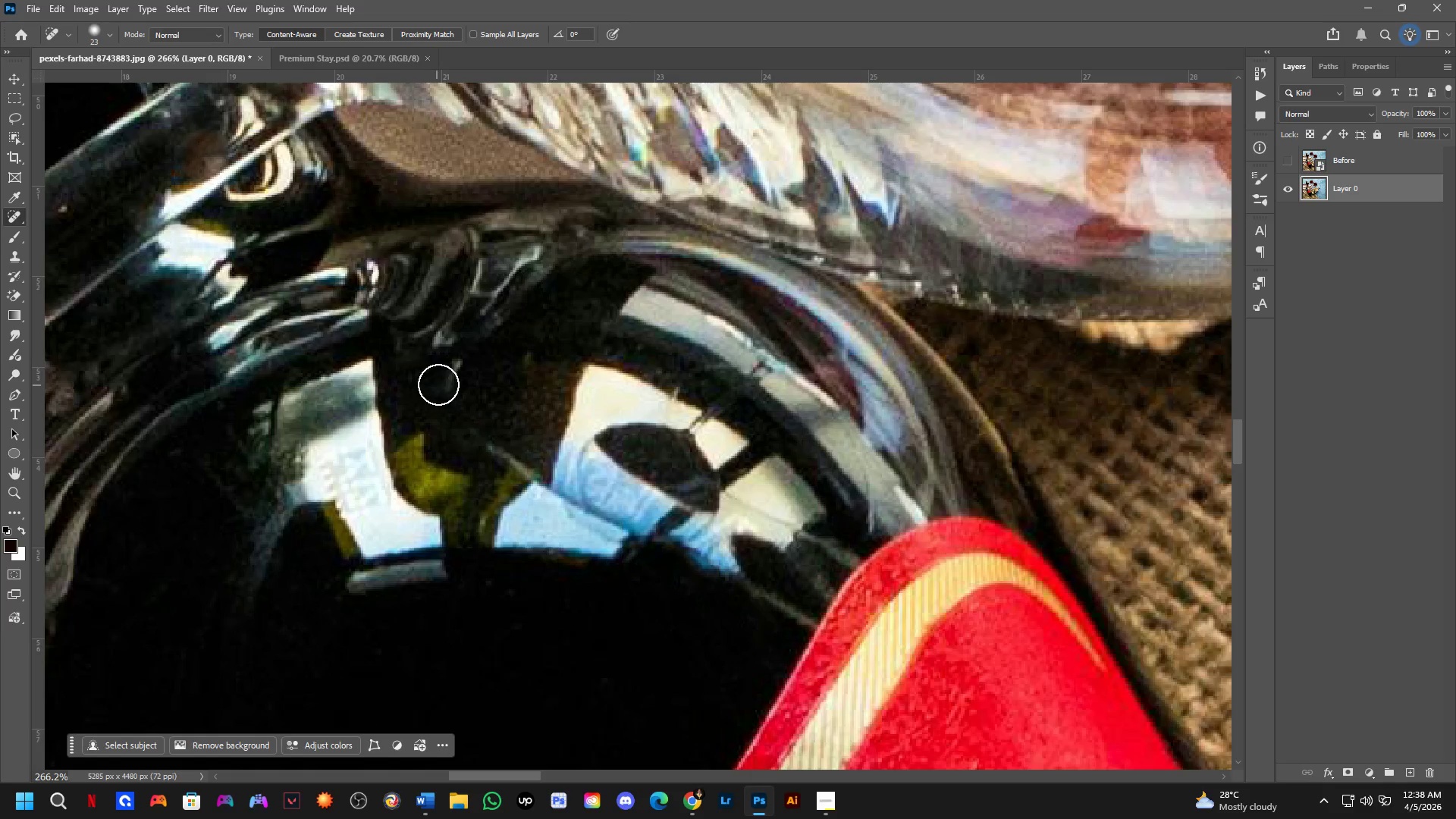 
left_click_drag(start_coordinate=[443, 383], to_coordinate=[459, 372])
 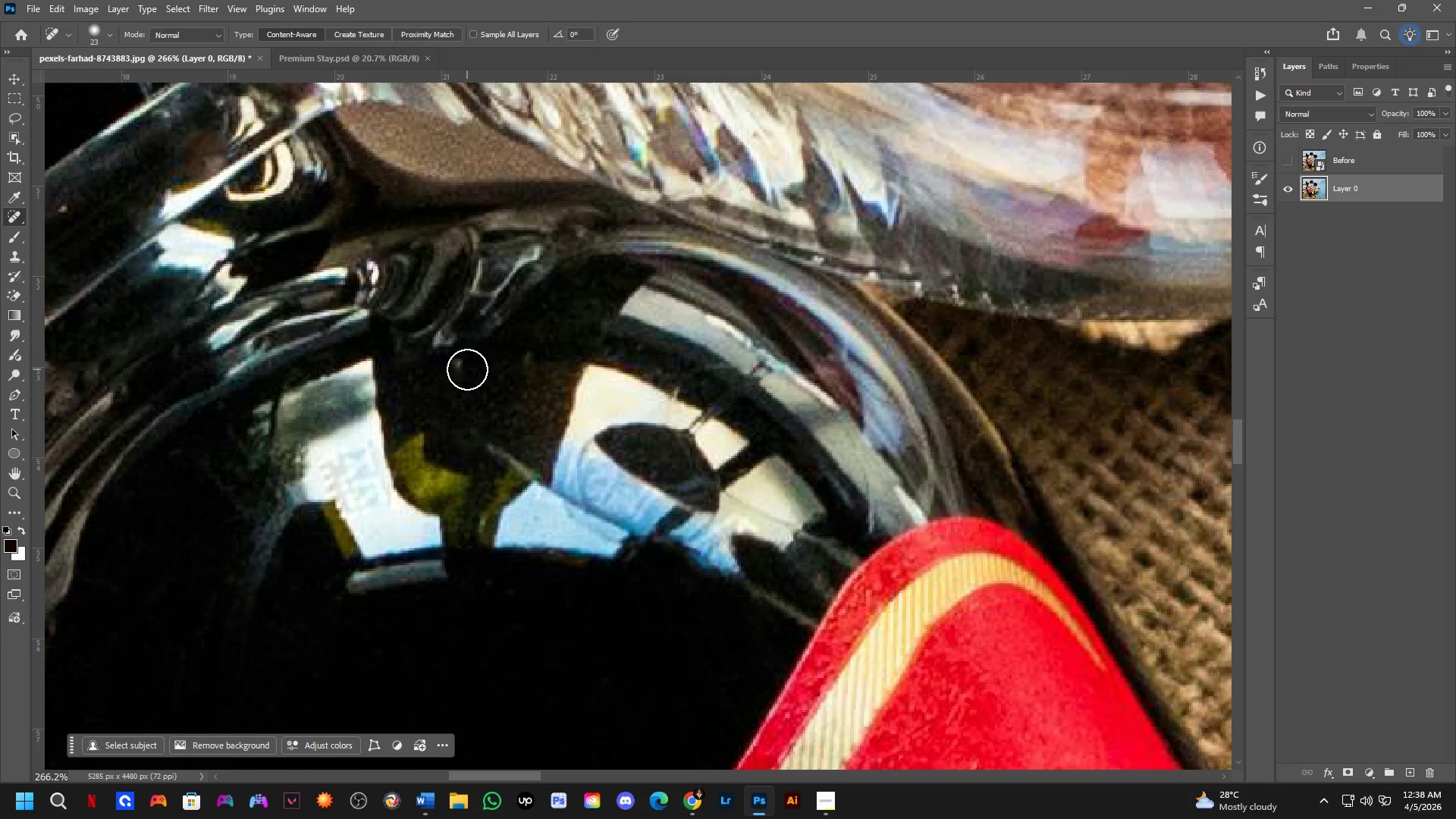 
left_click_drag(start_coordinate=[463, 371], to_coordinate=[437, 375])
 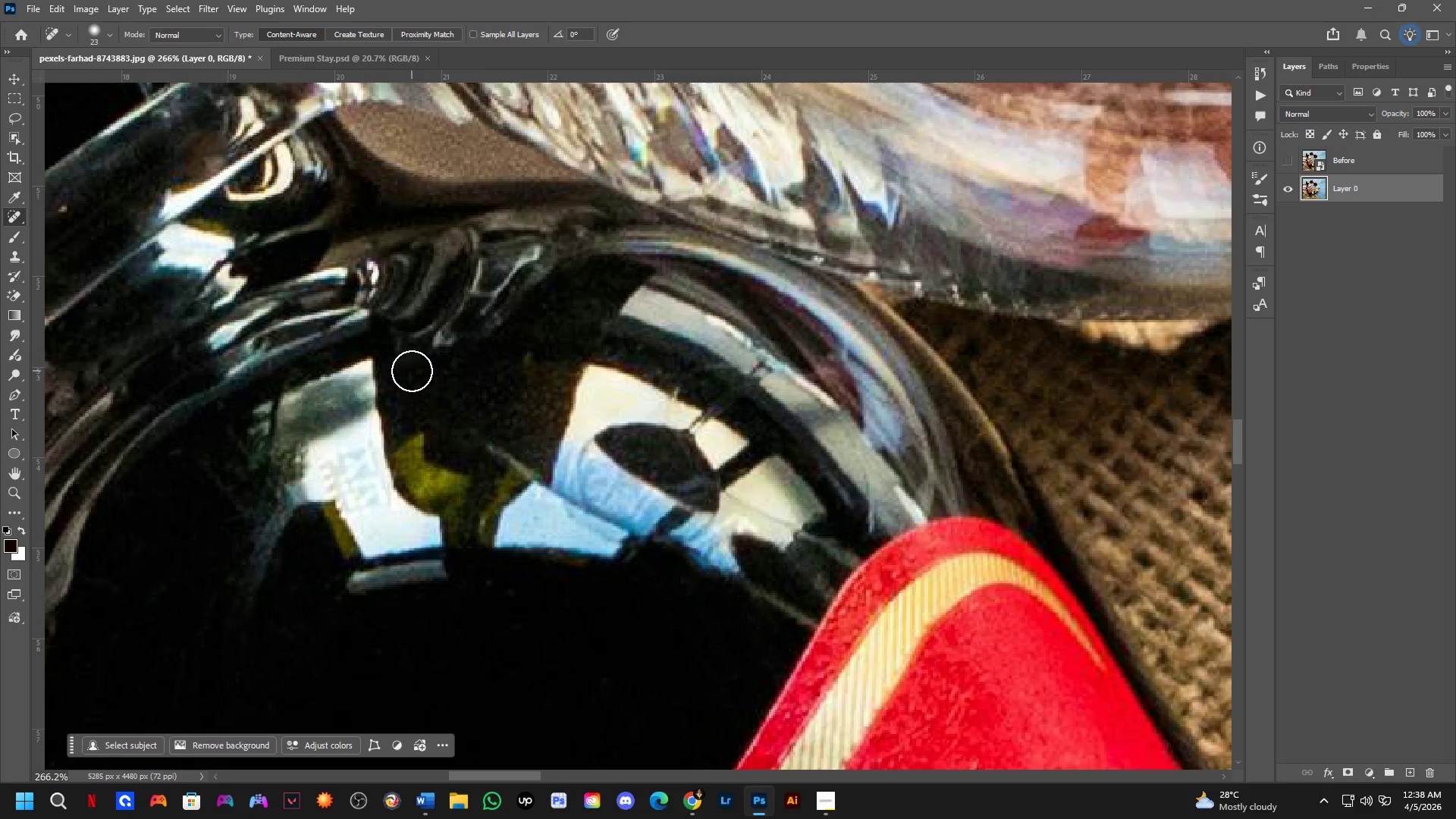 
left_click_drag(start_coordinate=[412, 371], to_coordinate=[405, 360])
 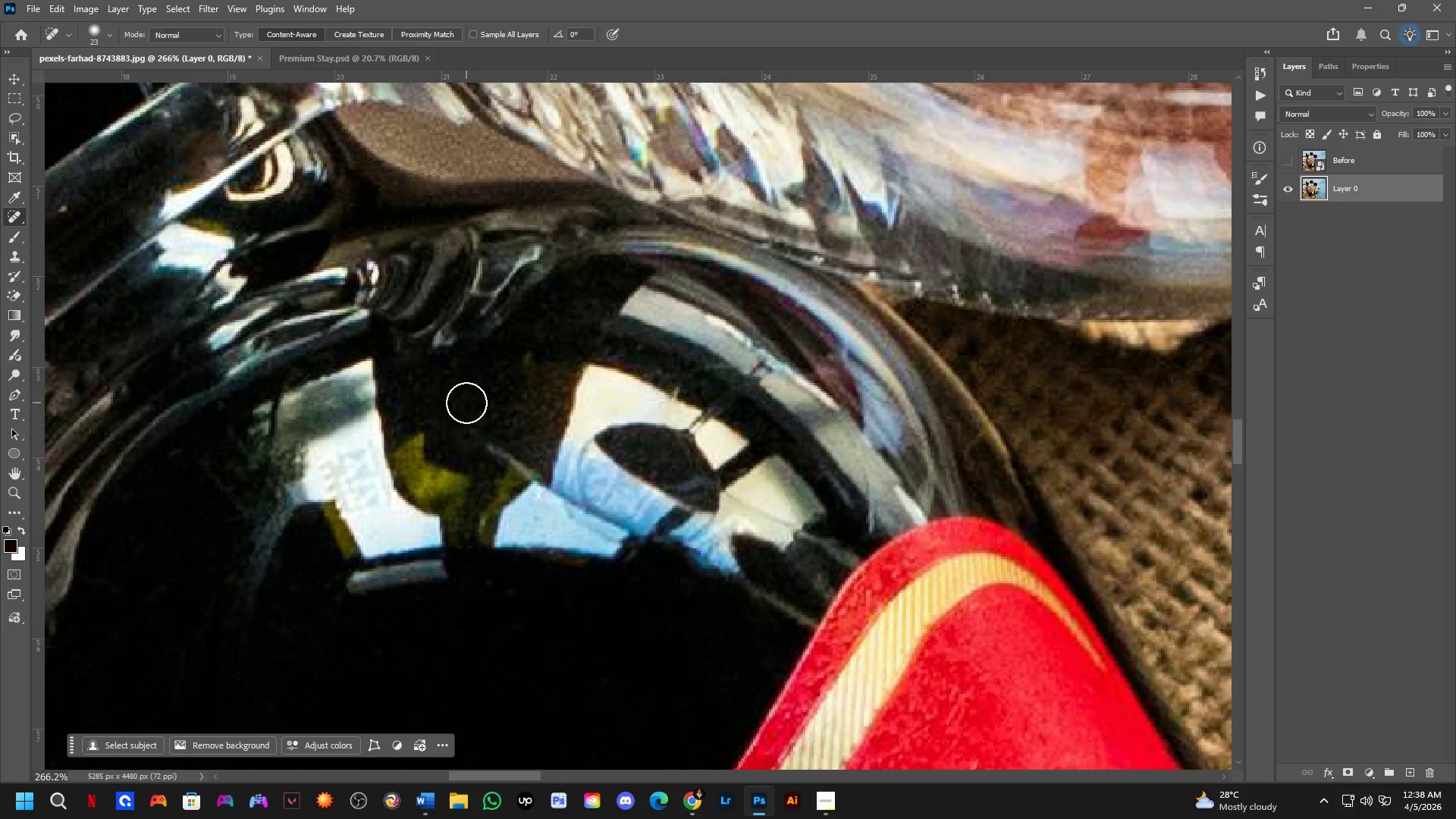 
left_click_drag(start_coordinate=[462, 416], to_coordinate=[514, 466])
 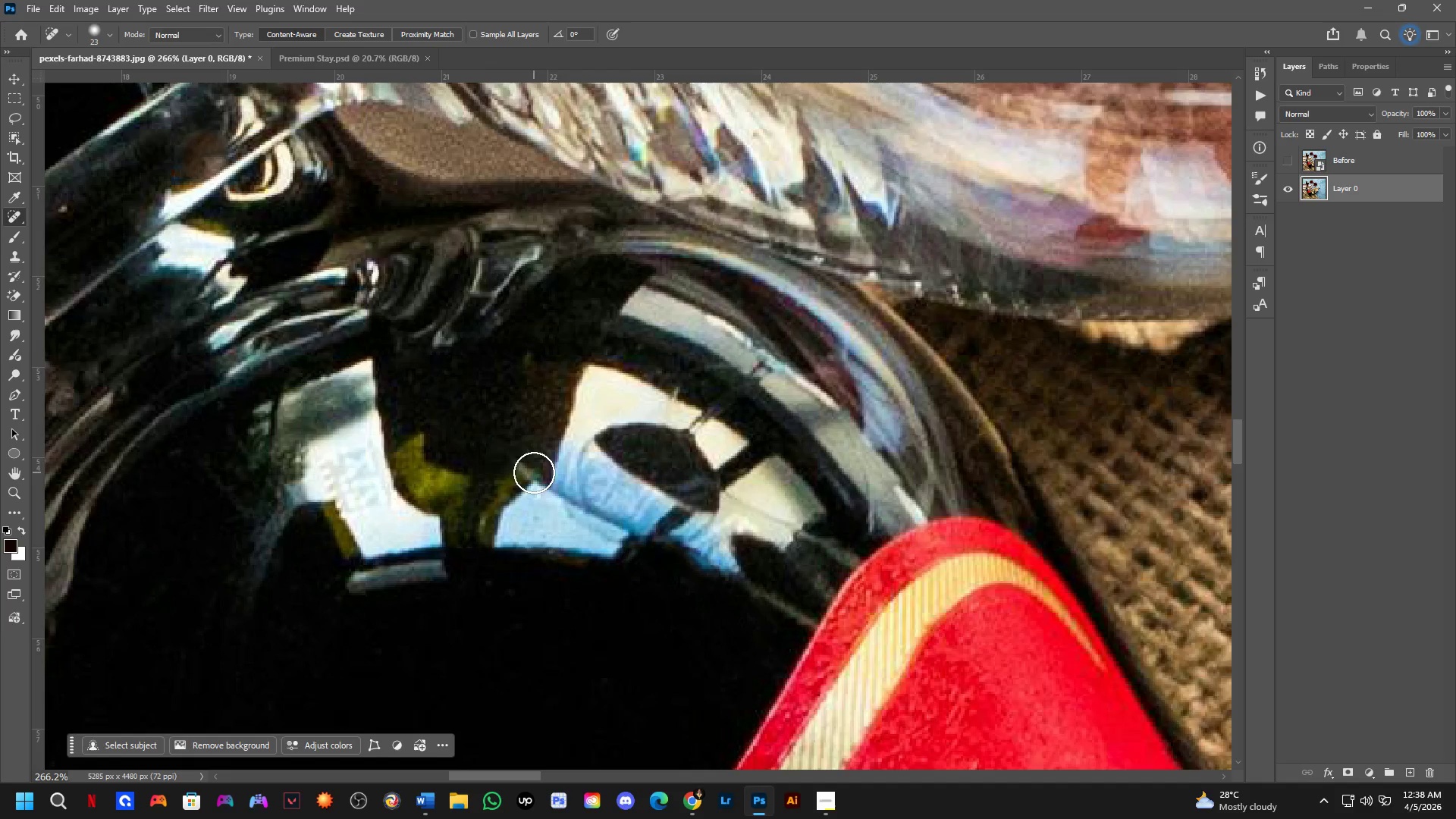 
left_click_drag(start_coordinate=[535, 473], to_coordinate=[498, 460])
 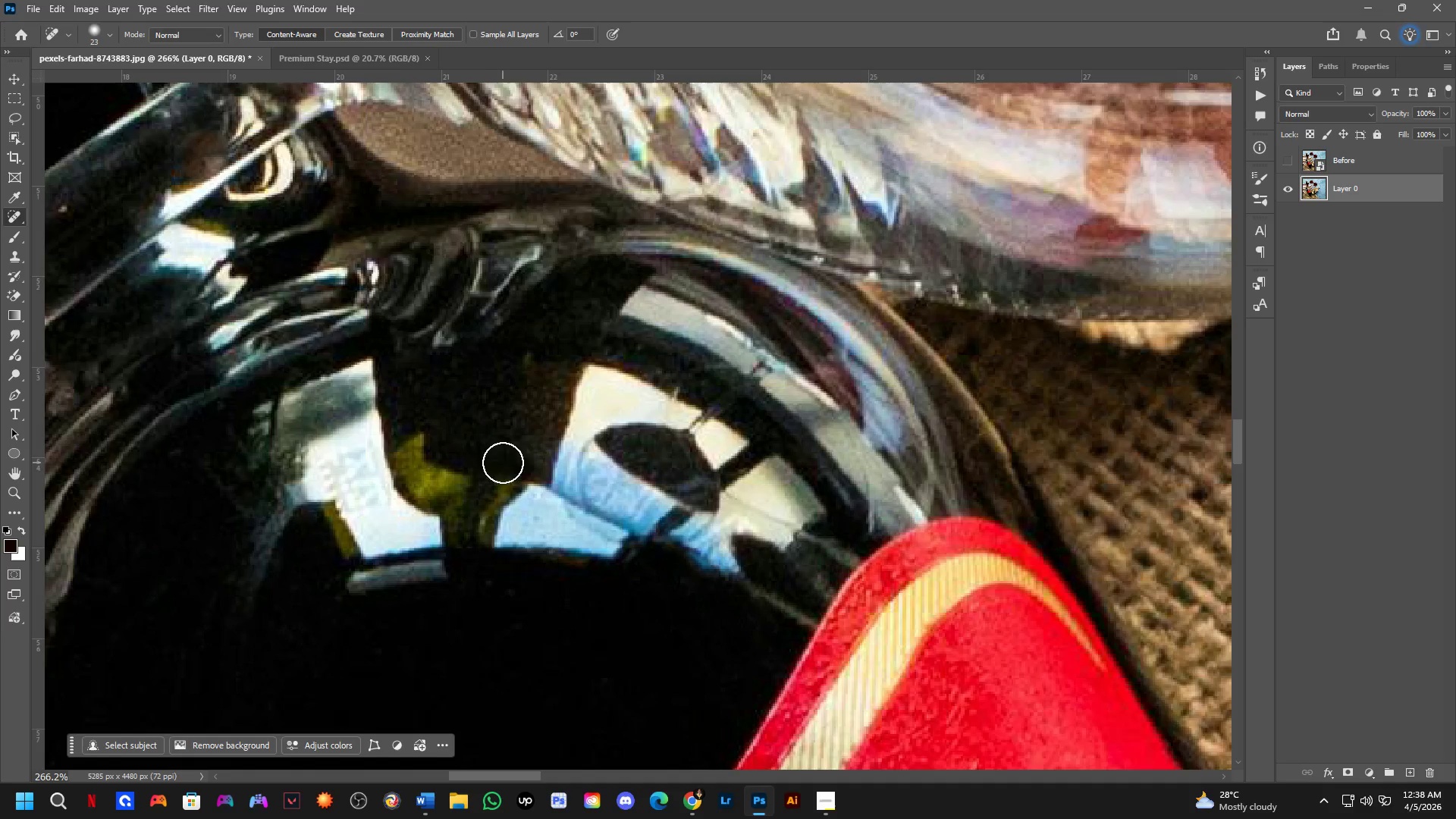 
left_click_drag(start_coordinate=[510, 453], to_coordinate=[522, 442])
 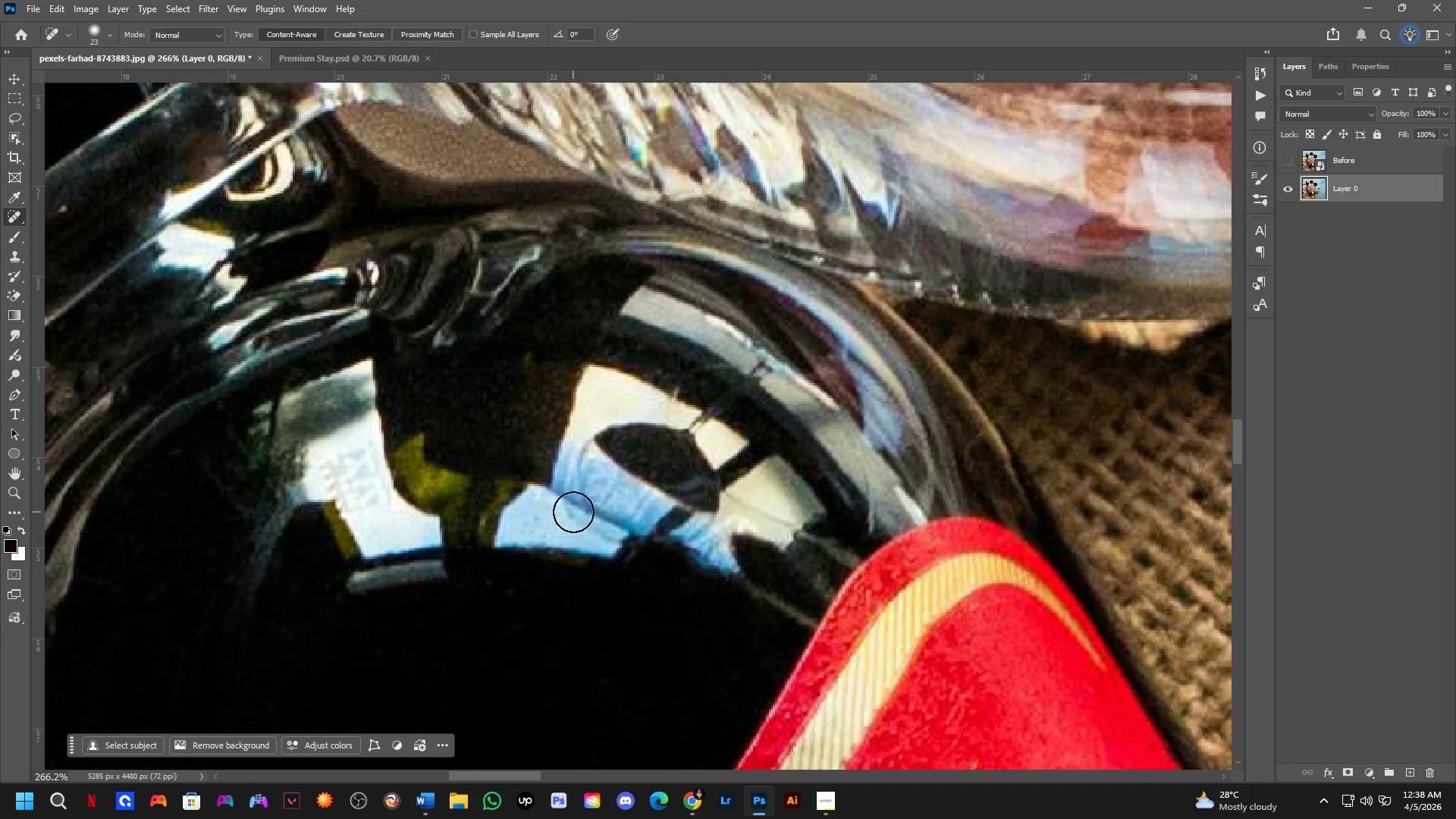 
left_click_drag(start_coordinate=[585, 509], to_coordinate=[624, 529])
 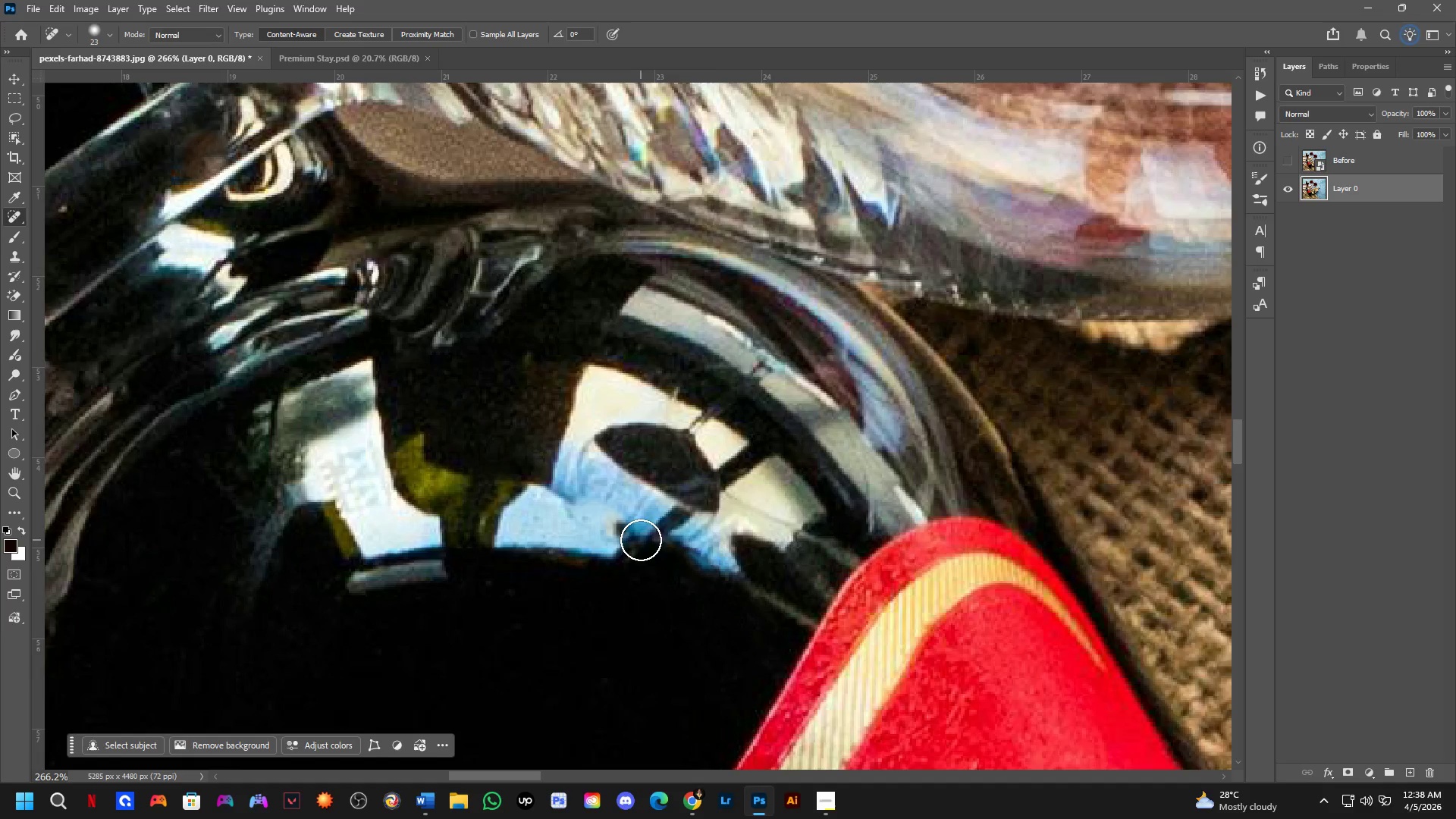 
left_click_drag(start_coordinate=[629, 529], to_coordinate=[618, 535])
 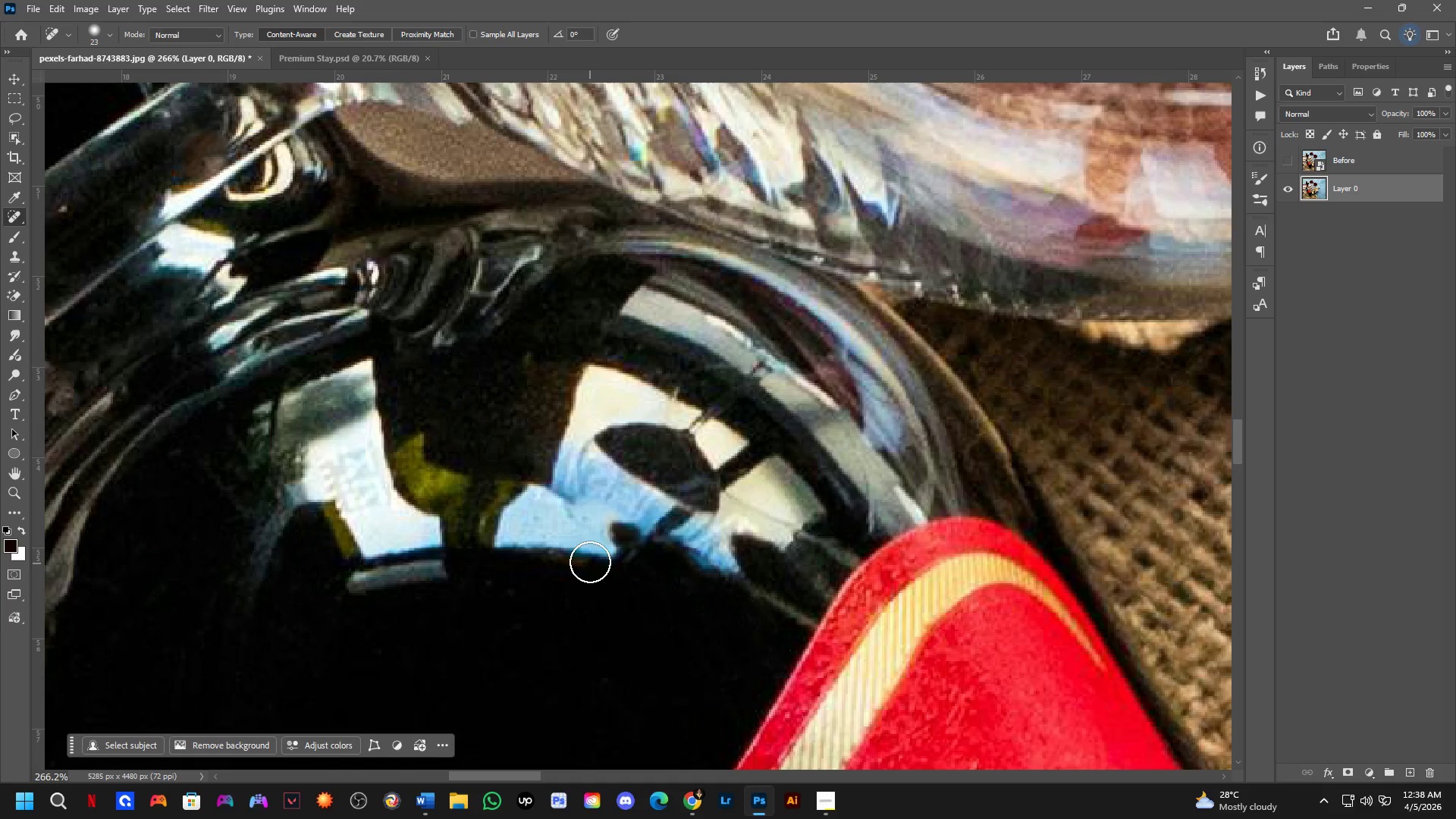 
key(Control+Z)
 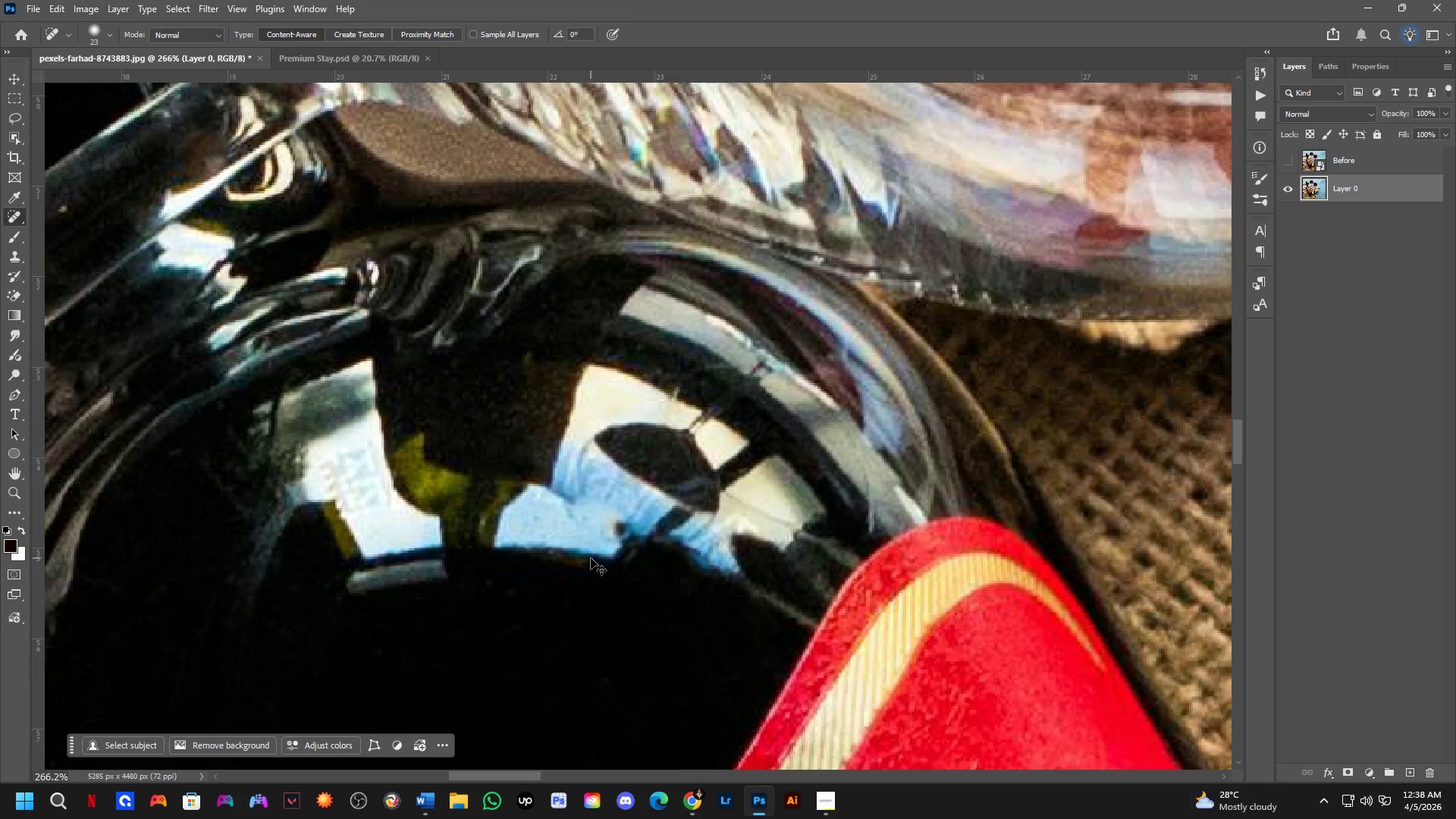 
key(Control+Z)
 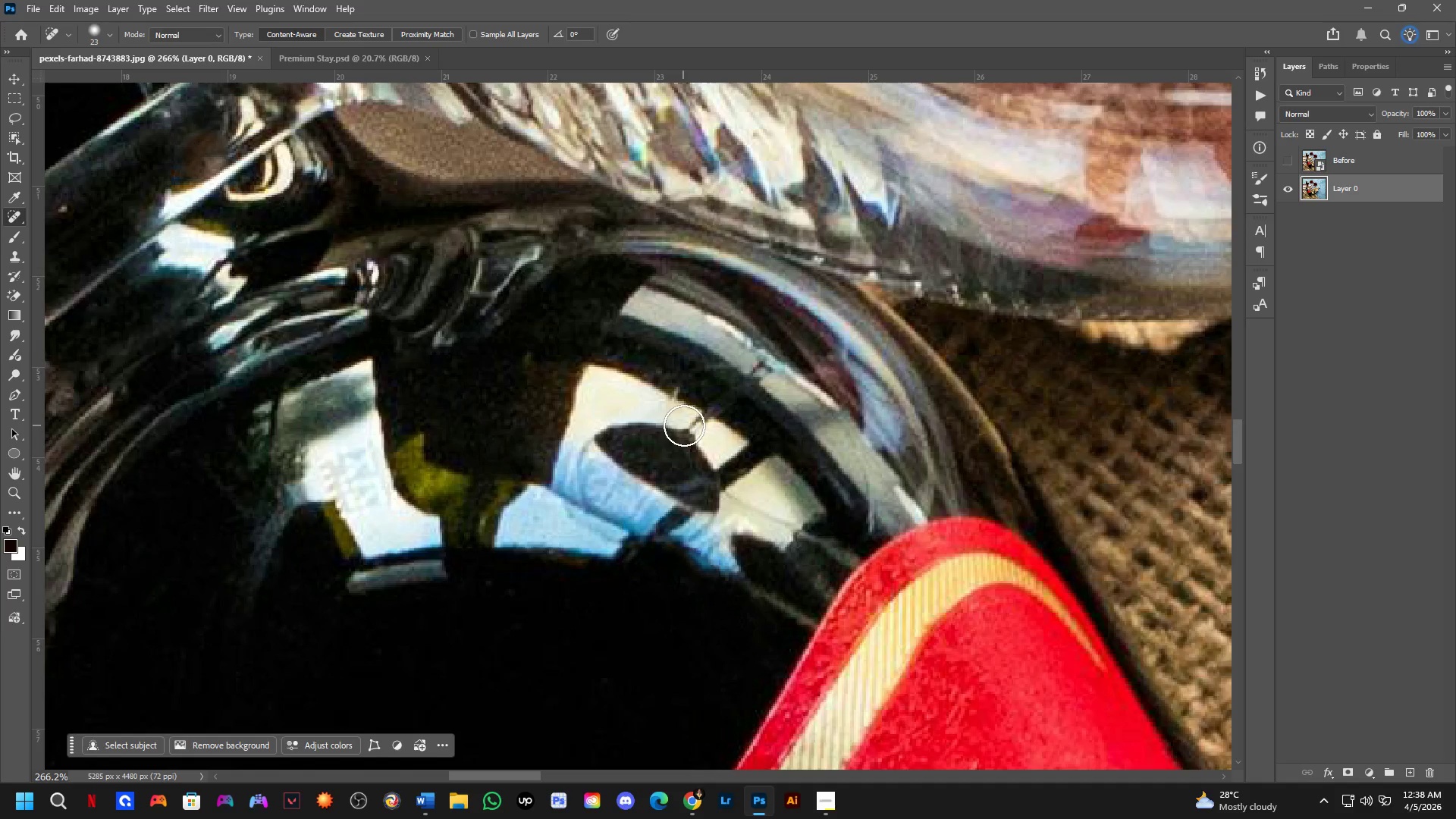 
hold_key(key=Space, duration=0.56)
 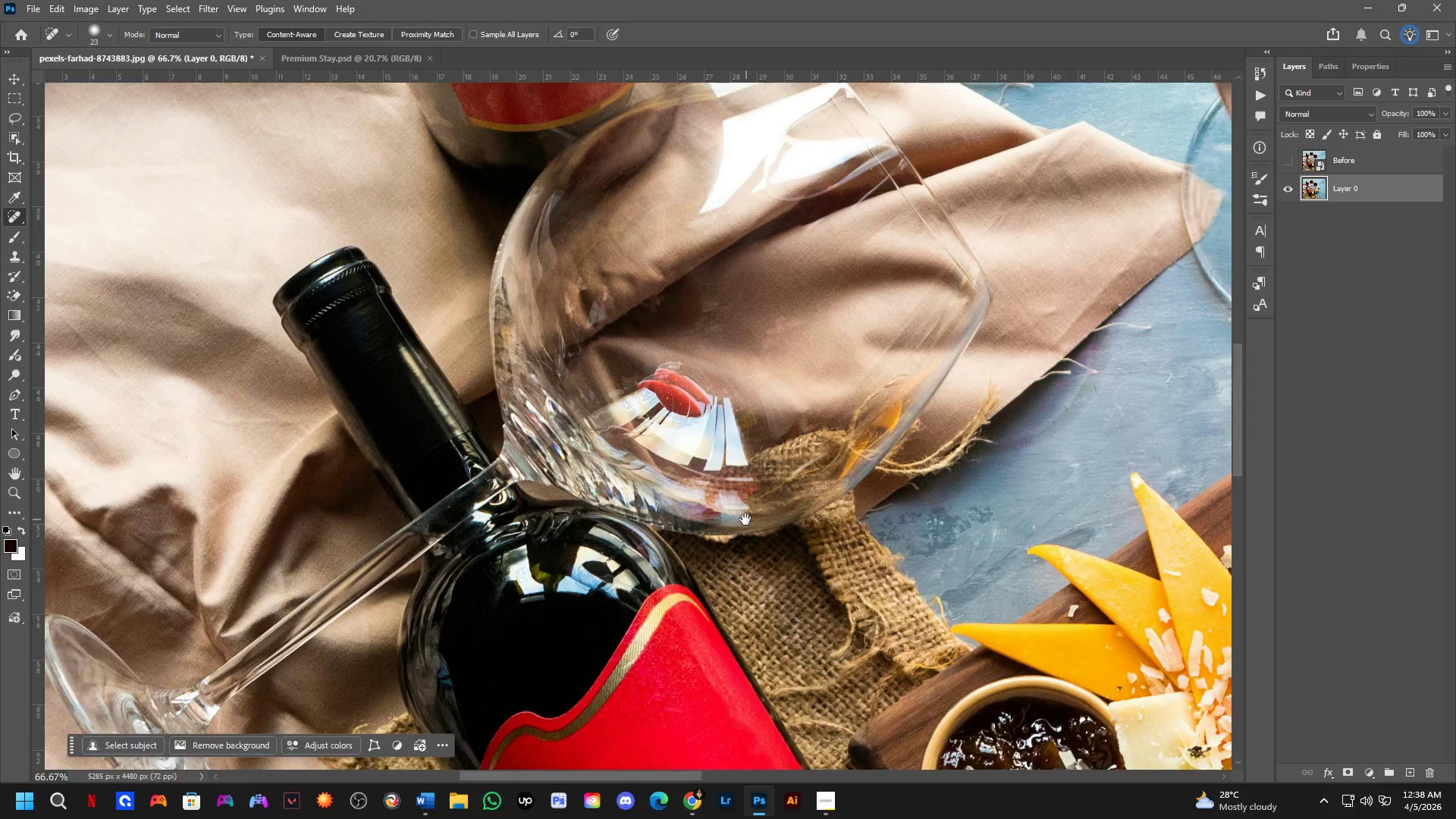 
left_click_drag(start_coordinate=[822, 445], to_coordinate=[645, 588])
 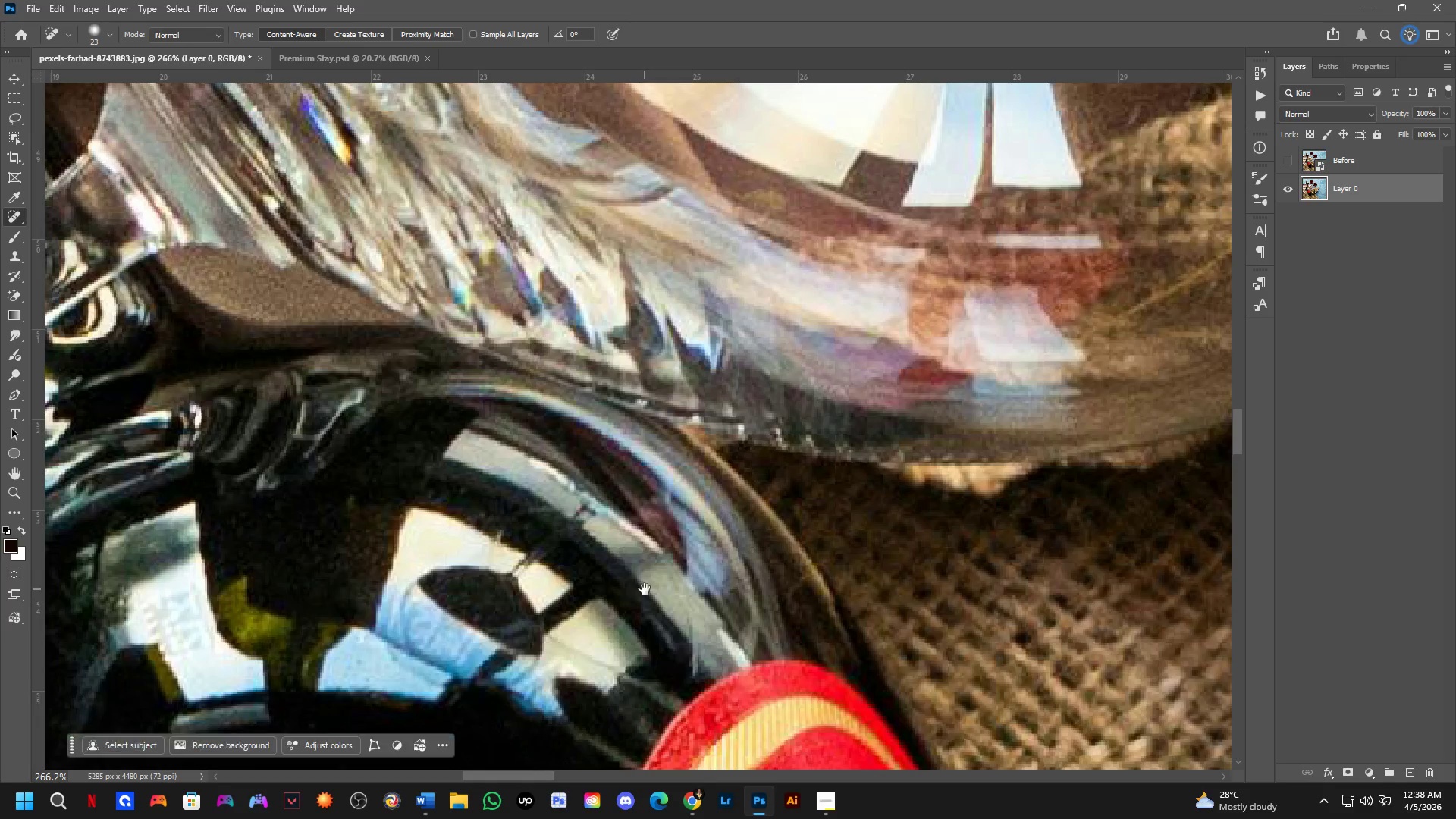 
key(Shift+ShiftLeft)
 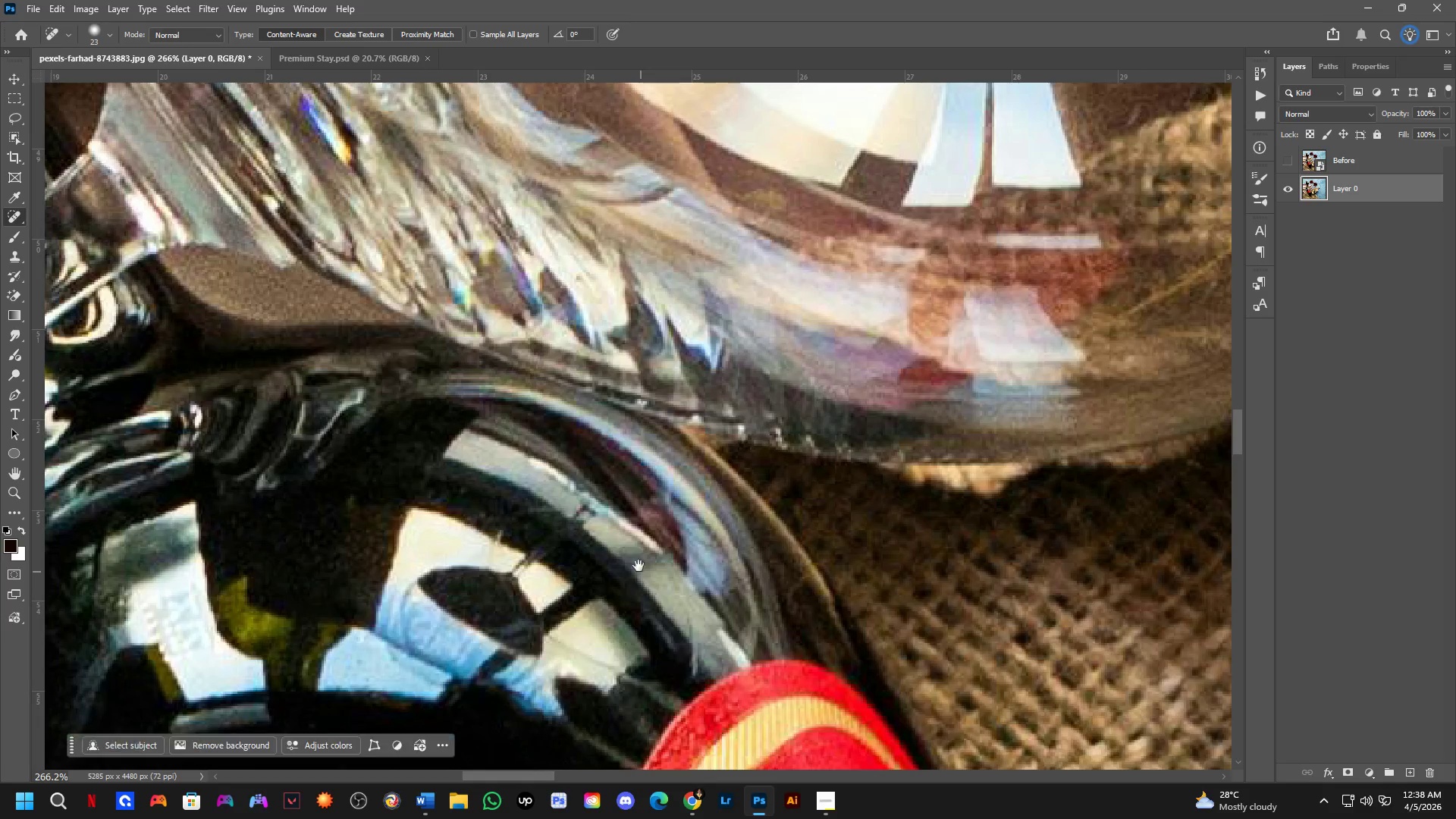 
hold_key(key=Space, duration=0.5)
 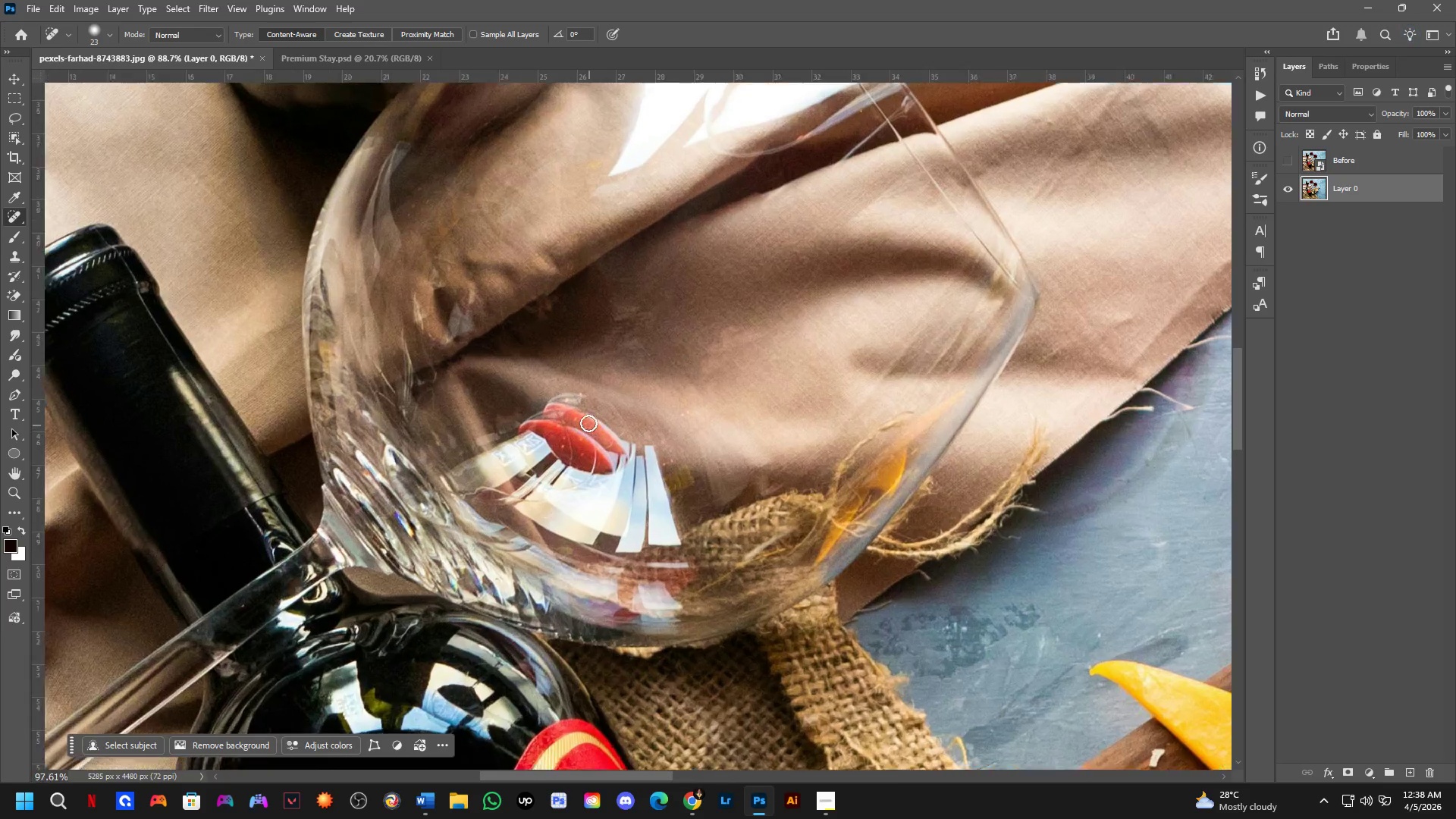 
left_click_drag(start_coordinate=[745, 519], to_coordinate=[650, 564])
 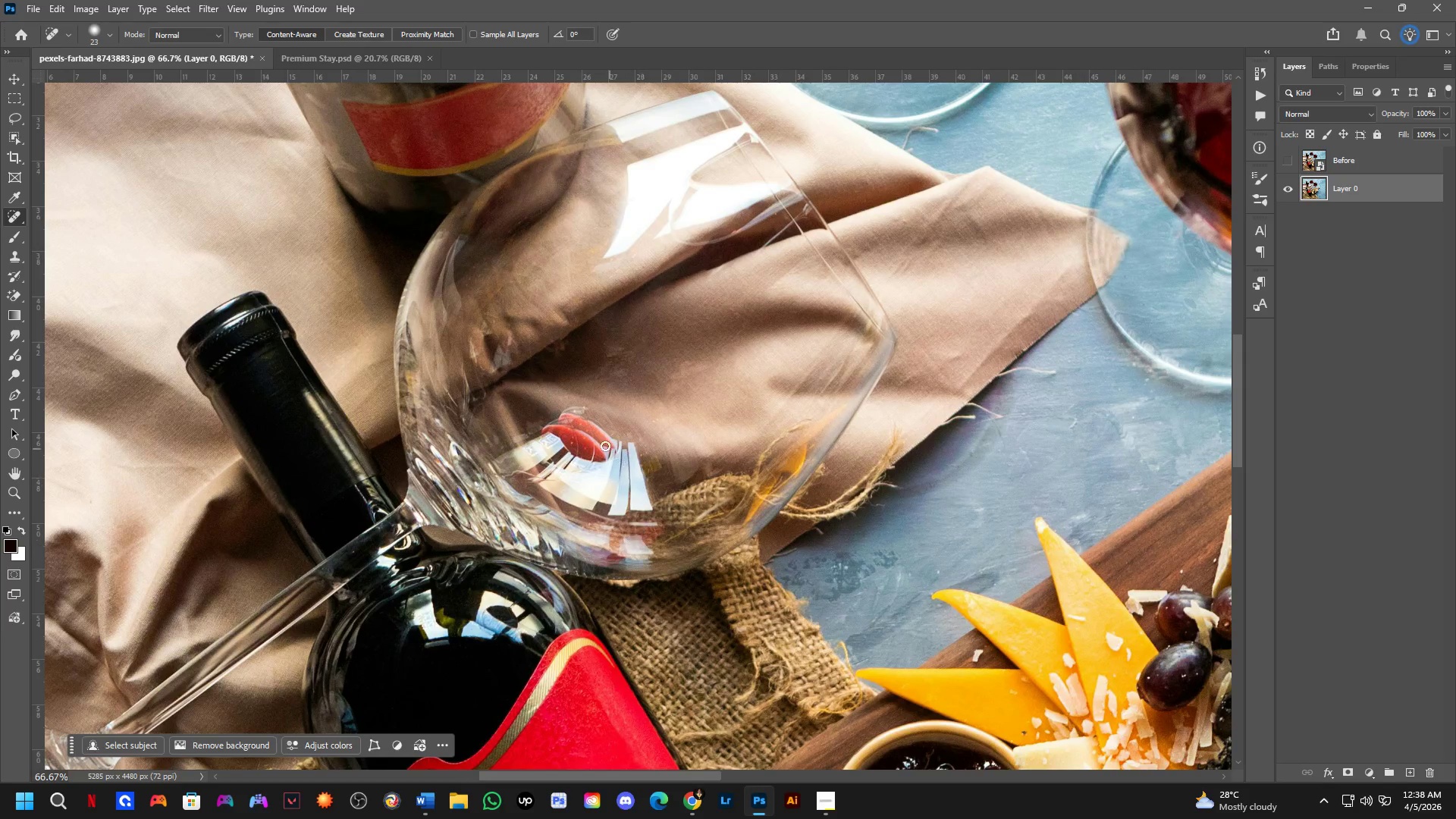 
scroll: coordinate [637, 559], scroll_direction: down, amount: 3.0
 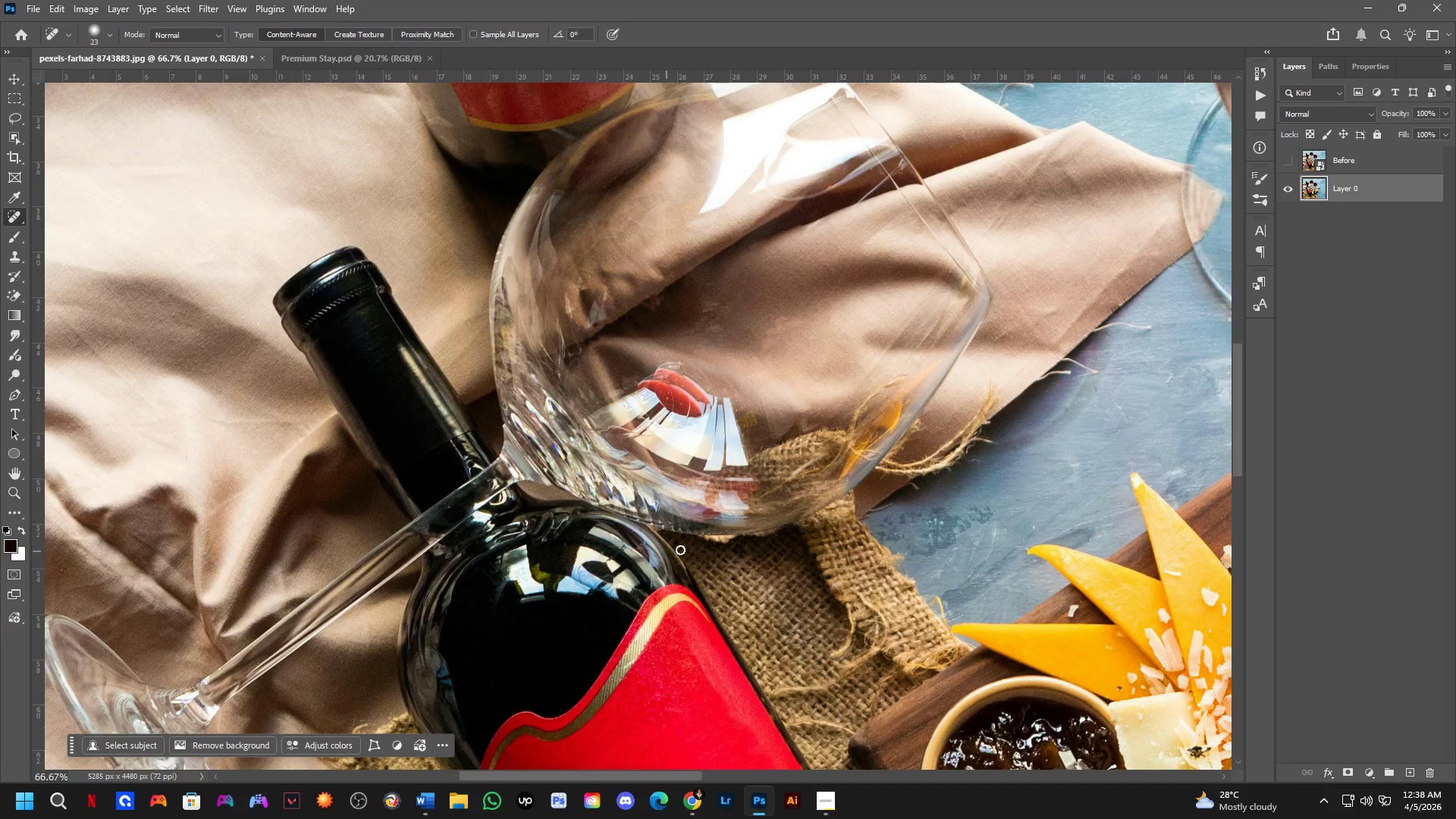 
key(Shift+ShiftLeft)
 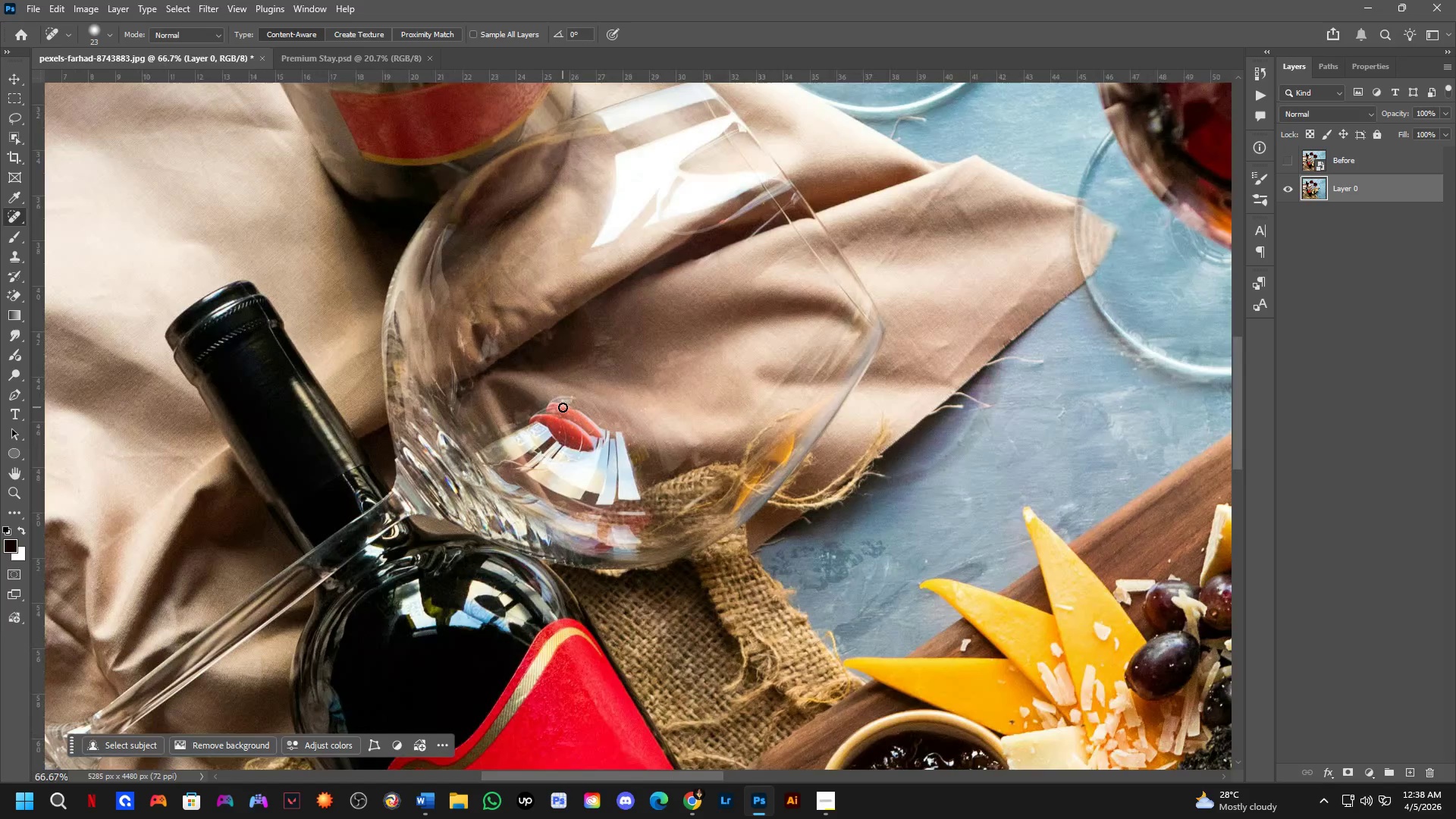 
hold_key(key=Space, duration=0.55)
 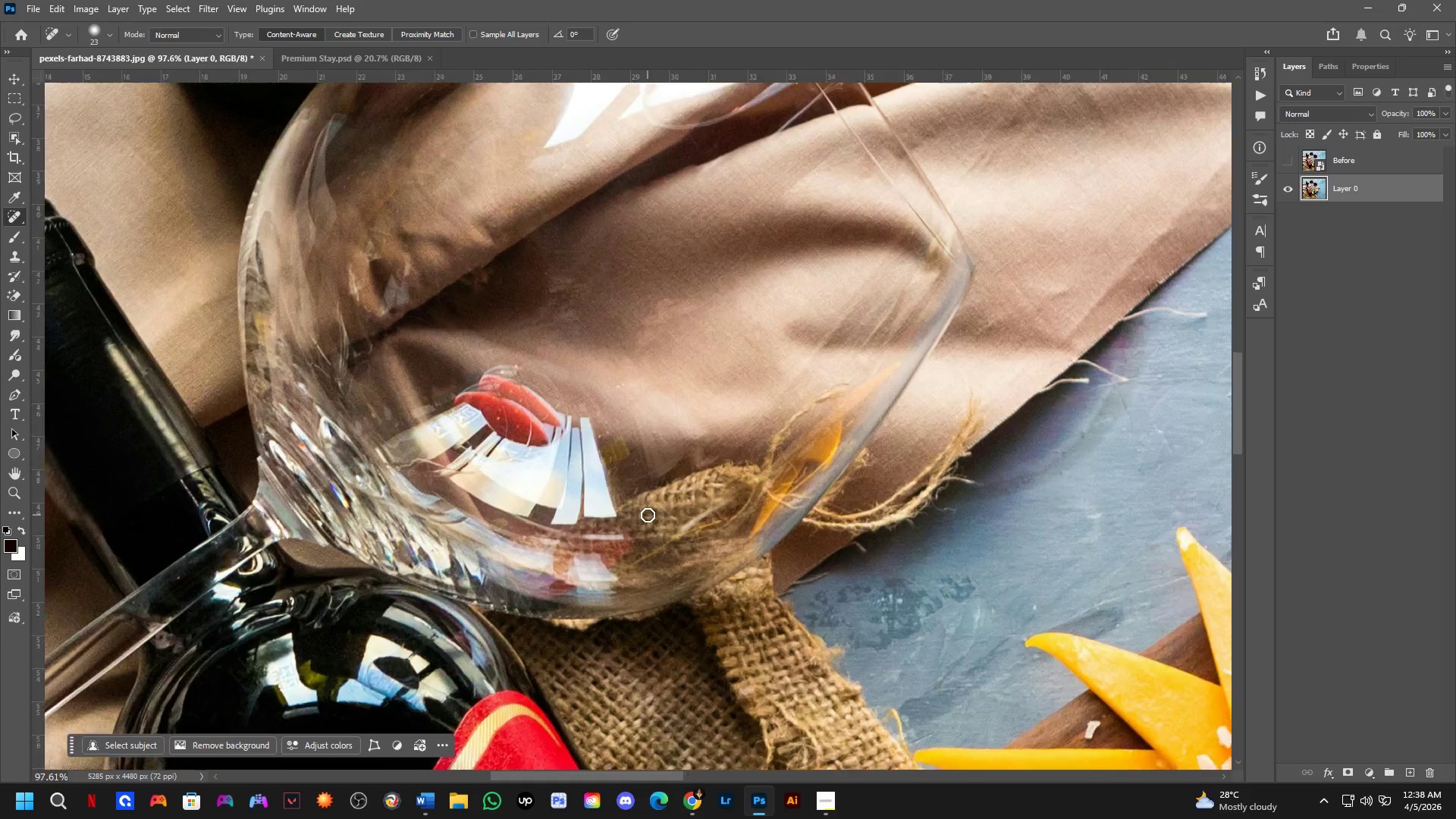 
left_click_drag(start_coordinate=[615, 506], to_coordinate=[601, 522])
 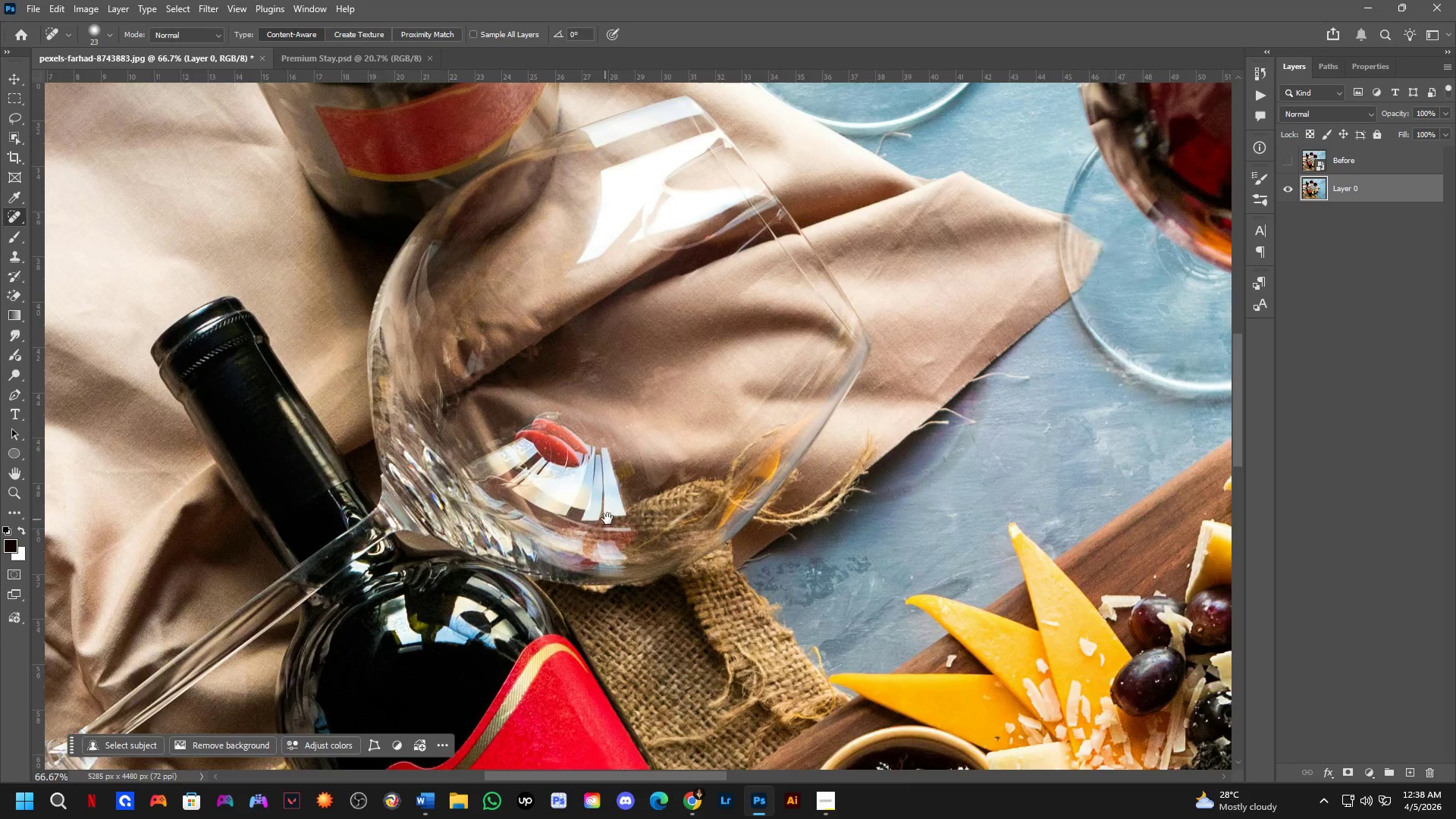 
scroll: coordinate [563, 407], scroll_direction: up, amount: 4.0
 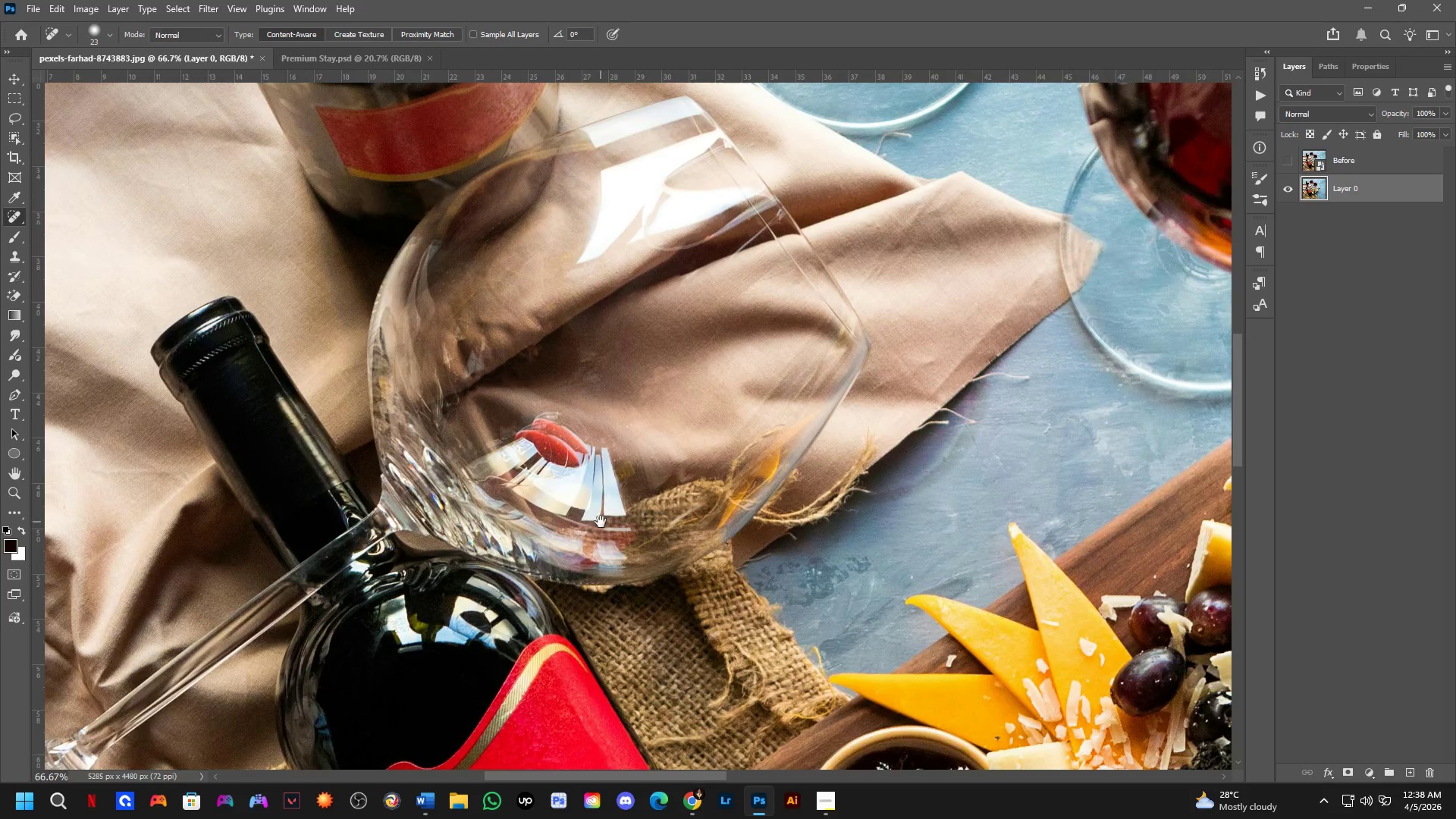 
hold_key(key=Space, duration=1.78)
 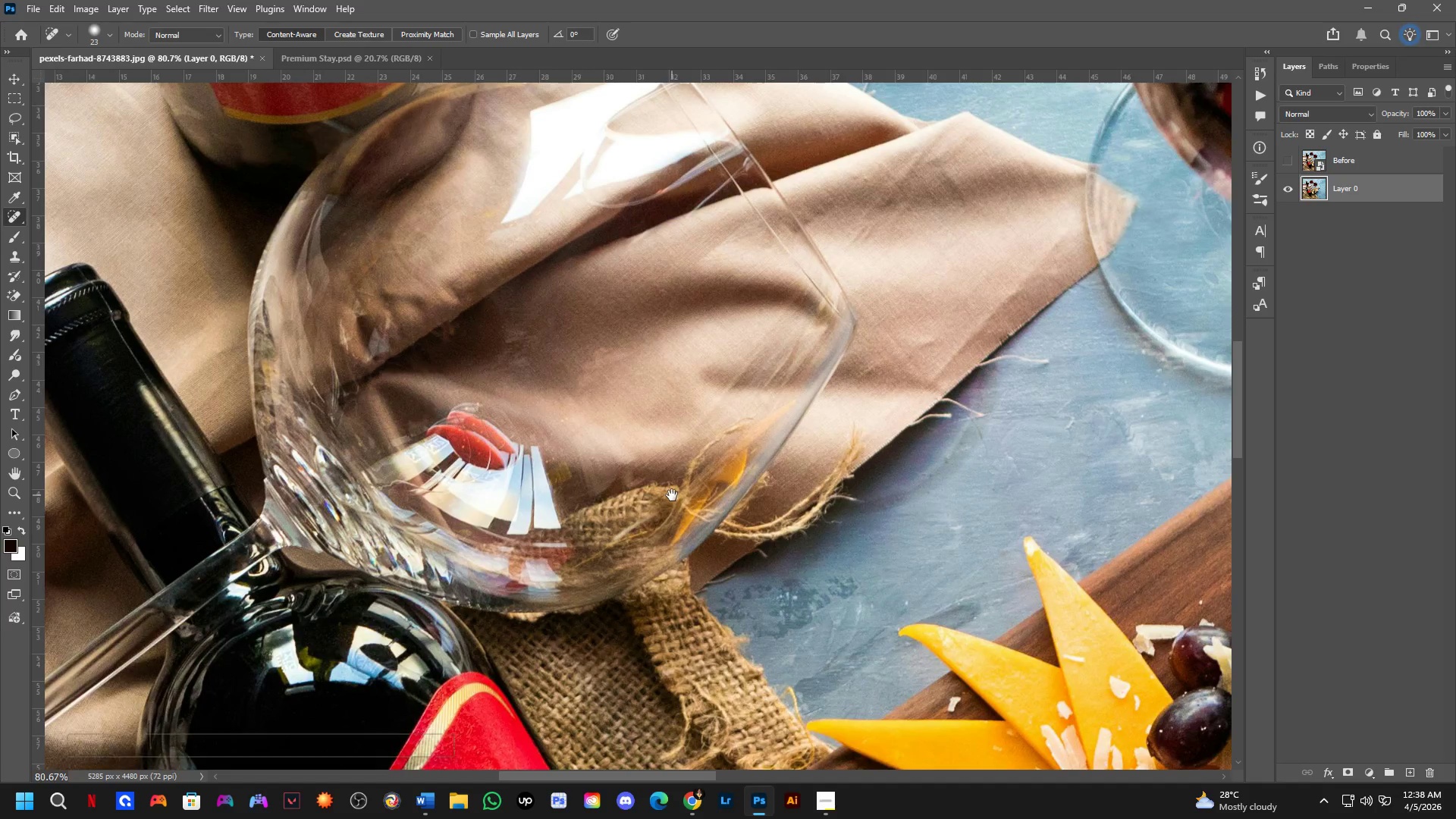 
scroll: coordinate [648, 515], scroll_direction: up, amount: 5.0
 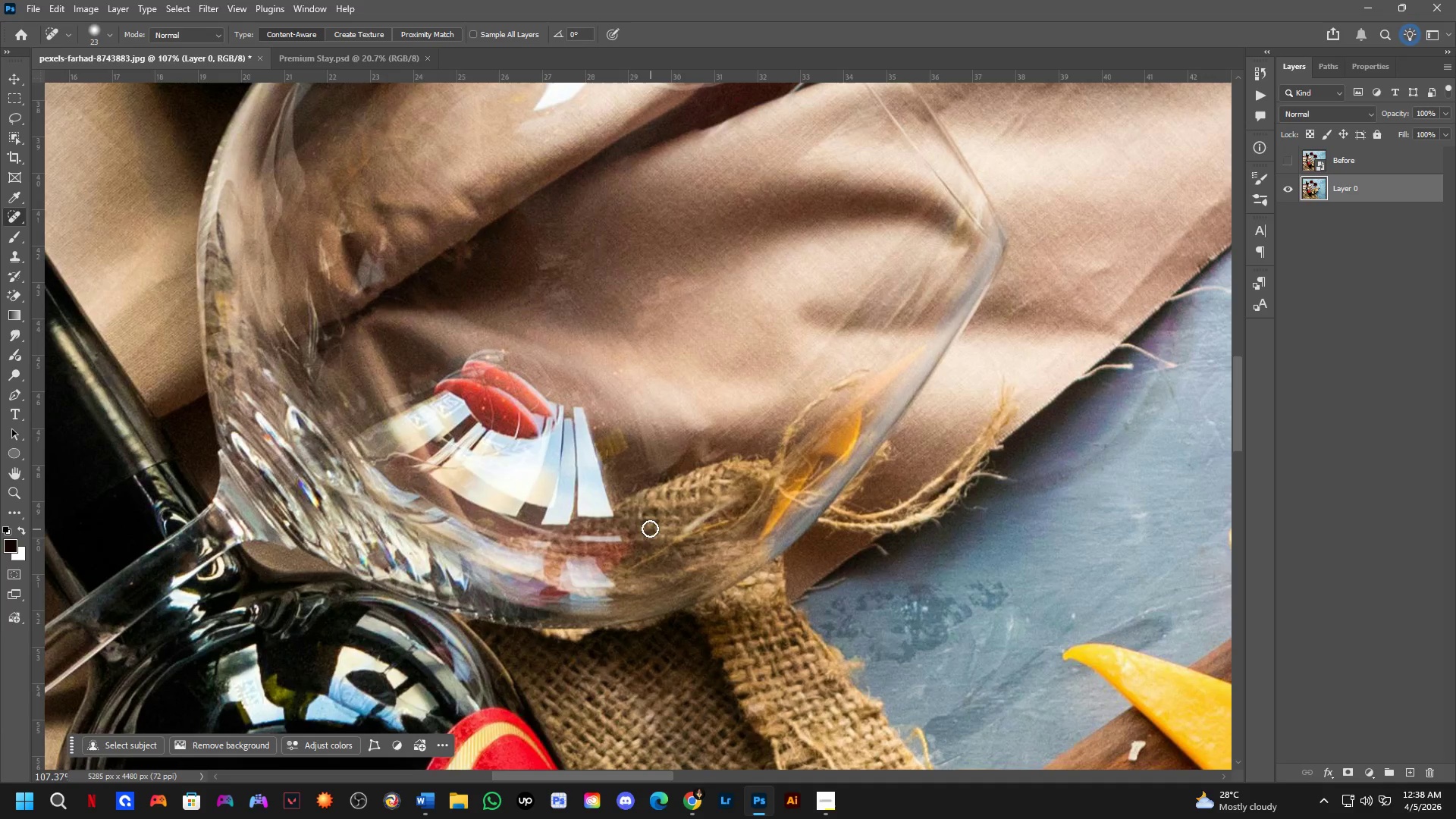 
hold_key(key=Space, duration=0.55)
 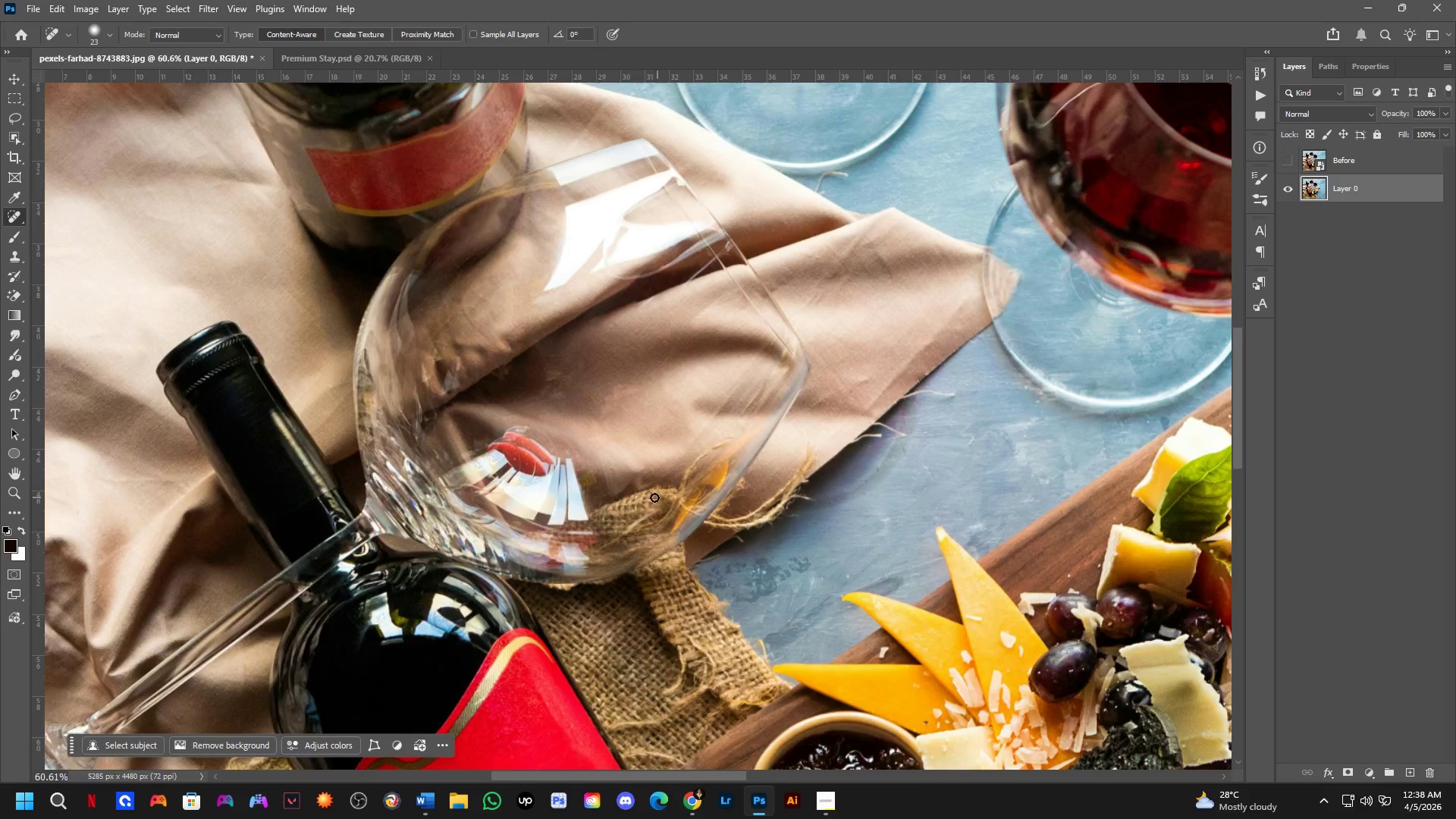 
left_click_drag(start_coordinate=[711, 477], to_coordinate=[672, 495])
 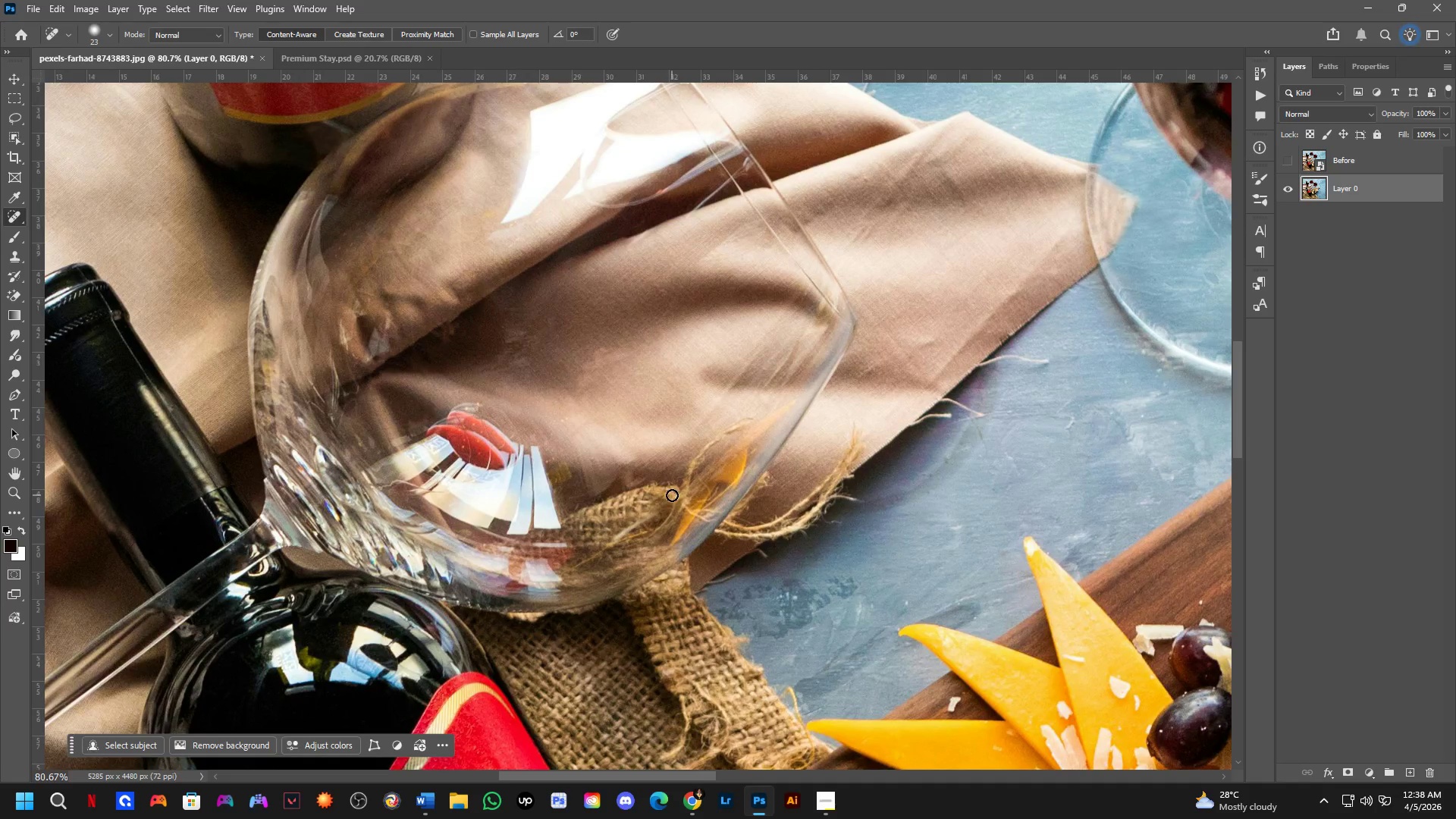 
scroll: coordinate [559, 490], scroll_direction: down, amount: 3.0
 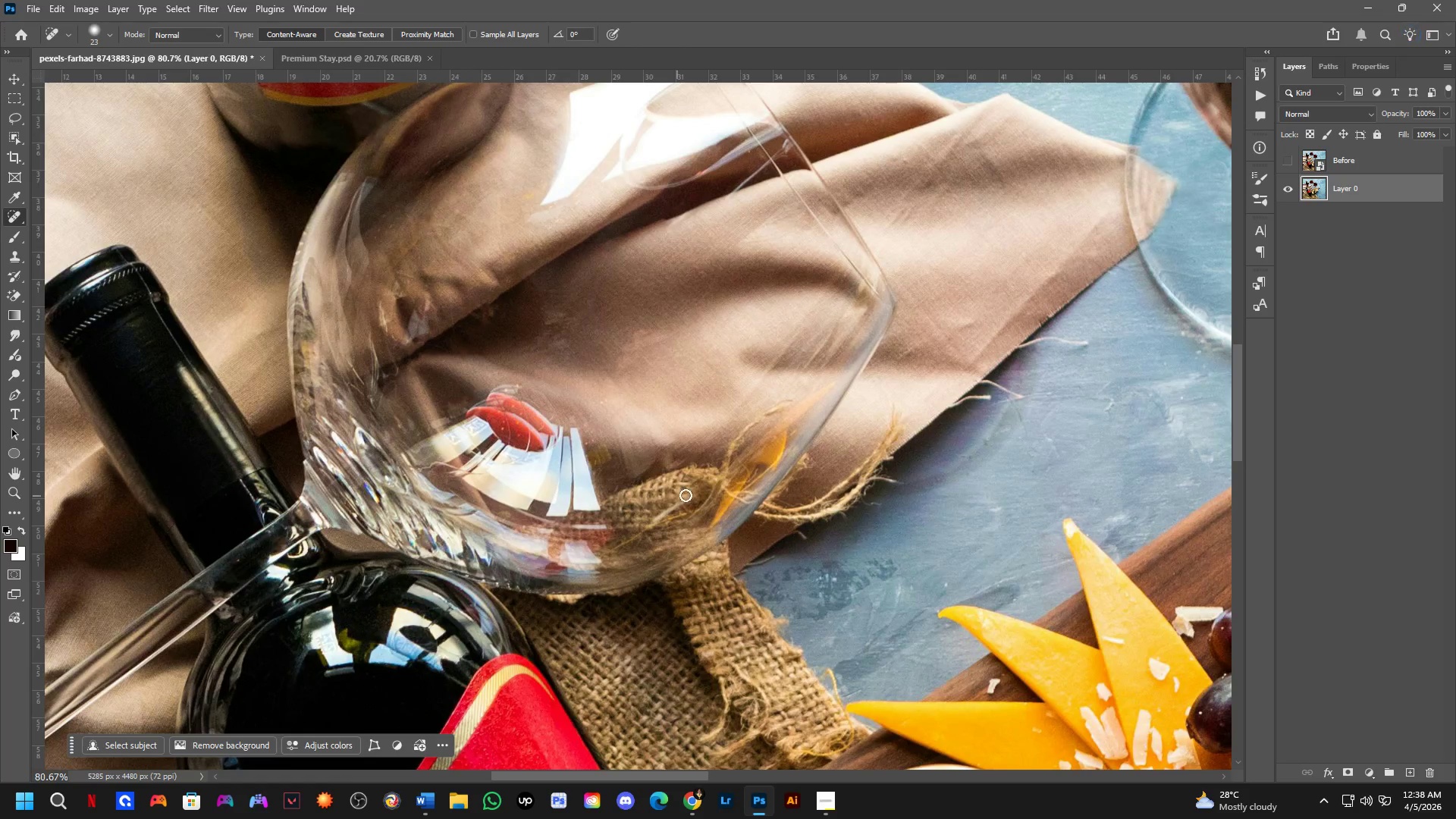 
hold_key(key=Space, duration=0.64)
 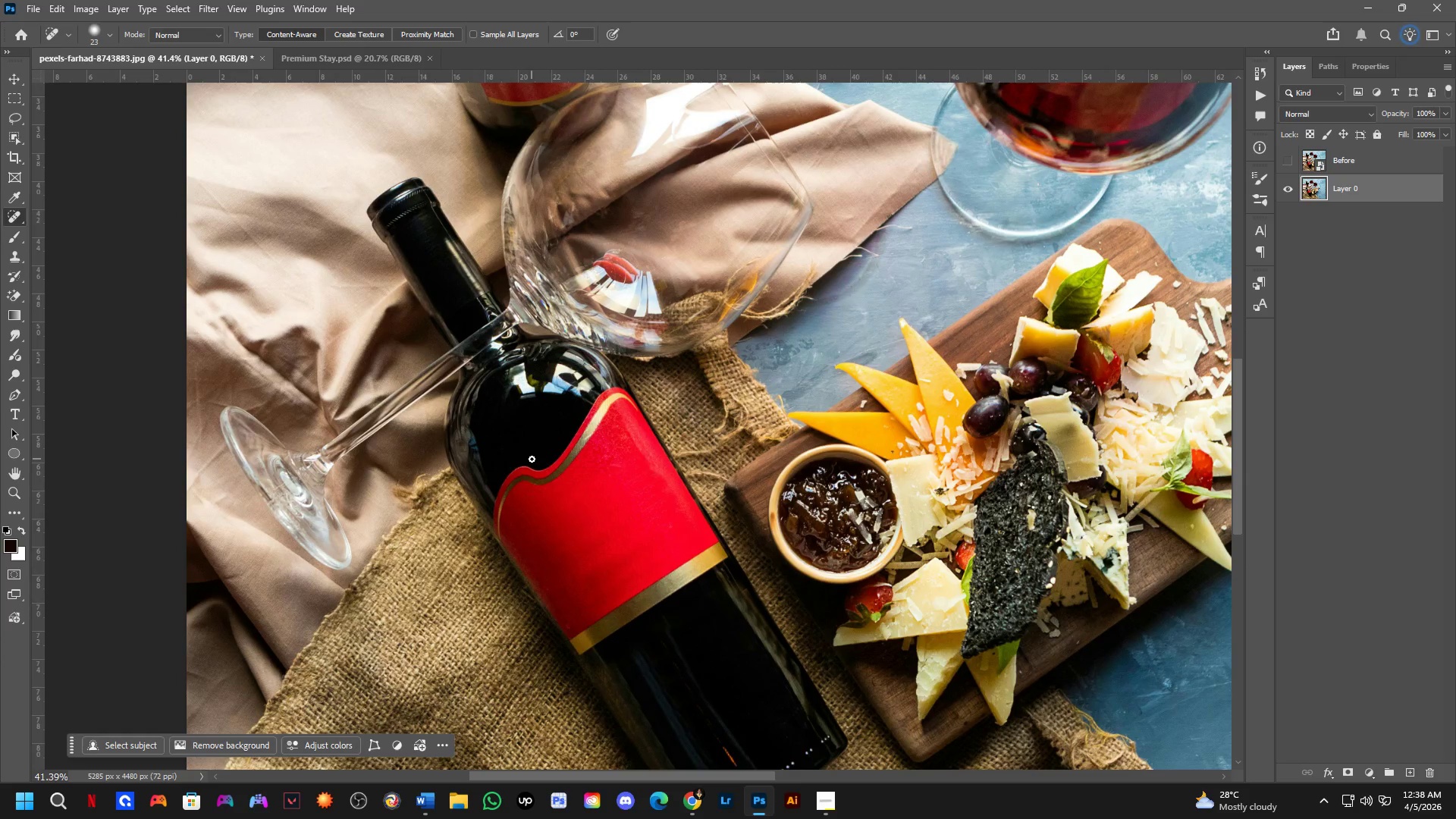 
left_click_drag(start_coordinate=[527, 572], to_coordinate=[585, 373])
 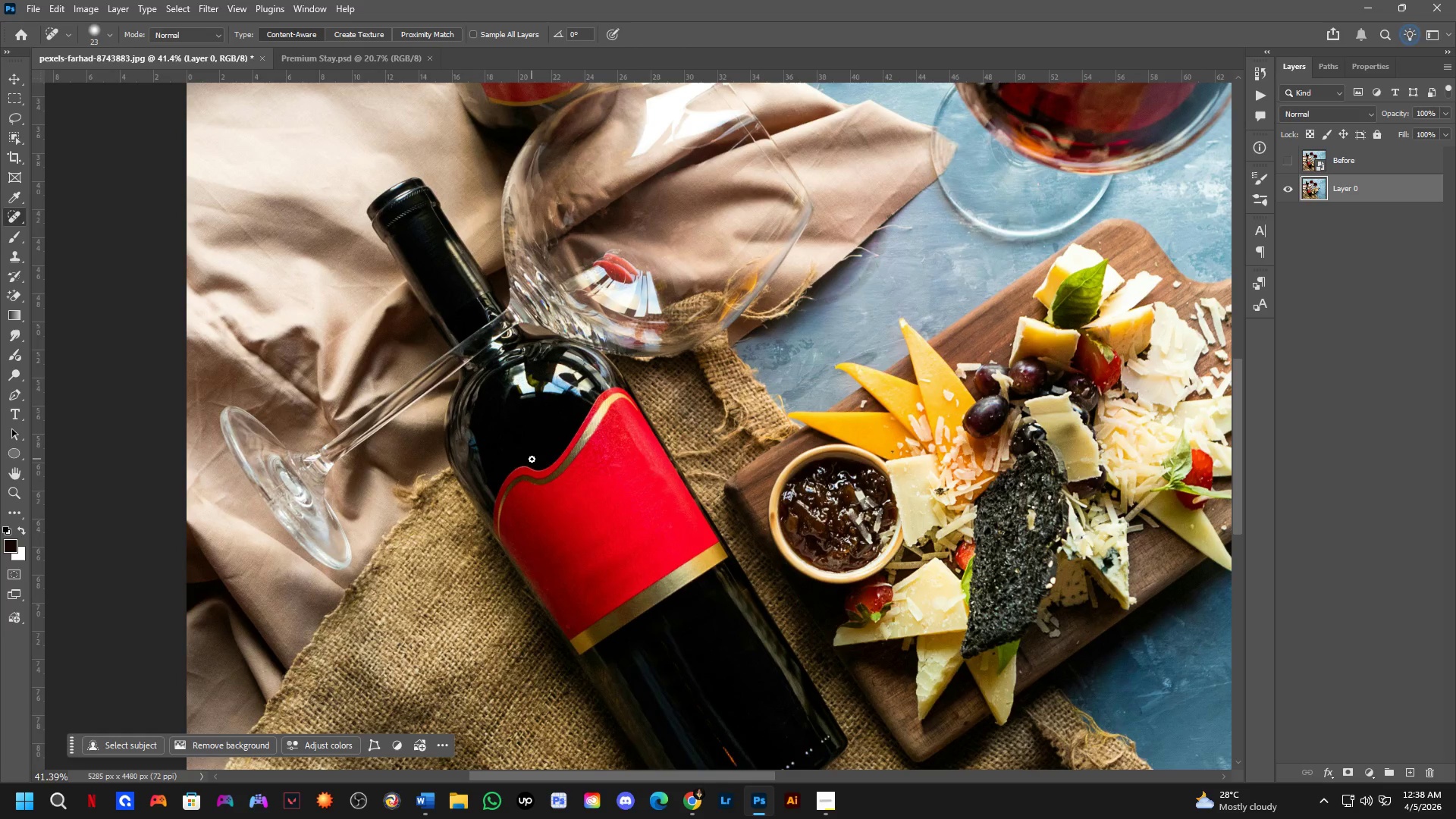 
scroll: coordinate [519, 445], scroll_direction: down, amount: 13.0
 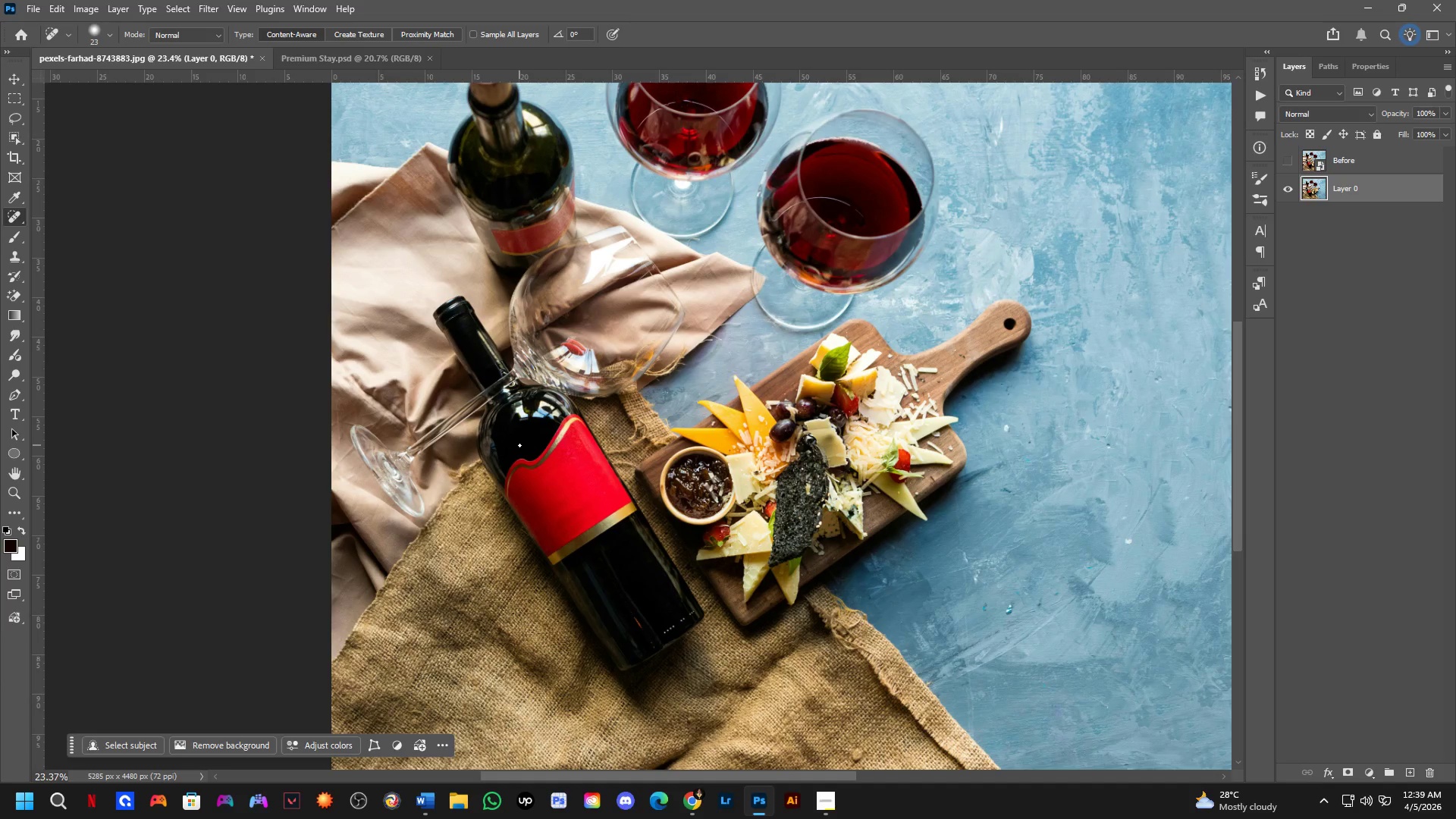 
wait(5.64)
 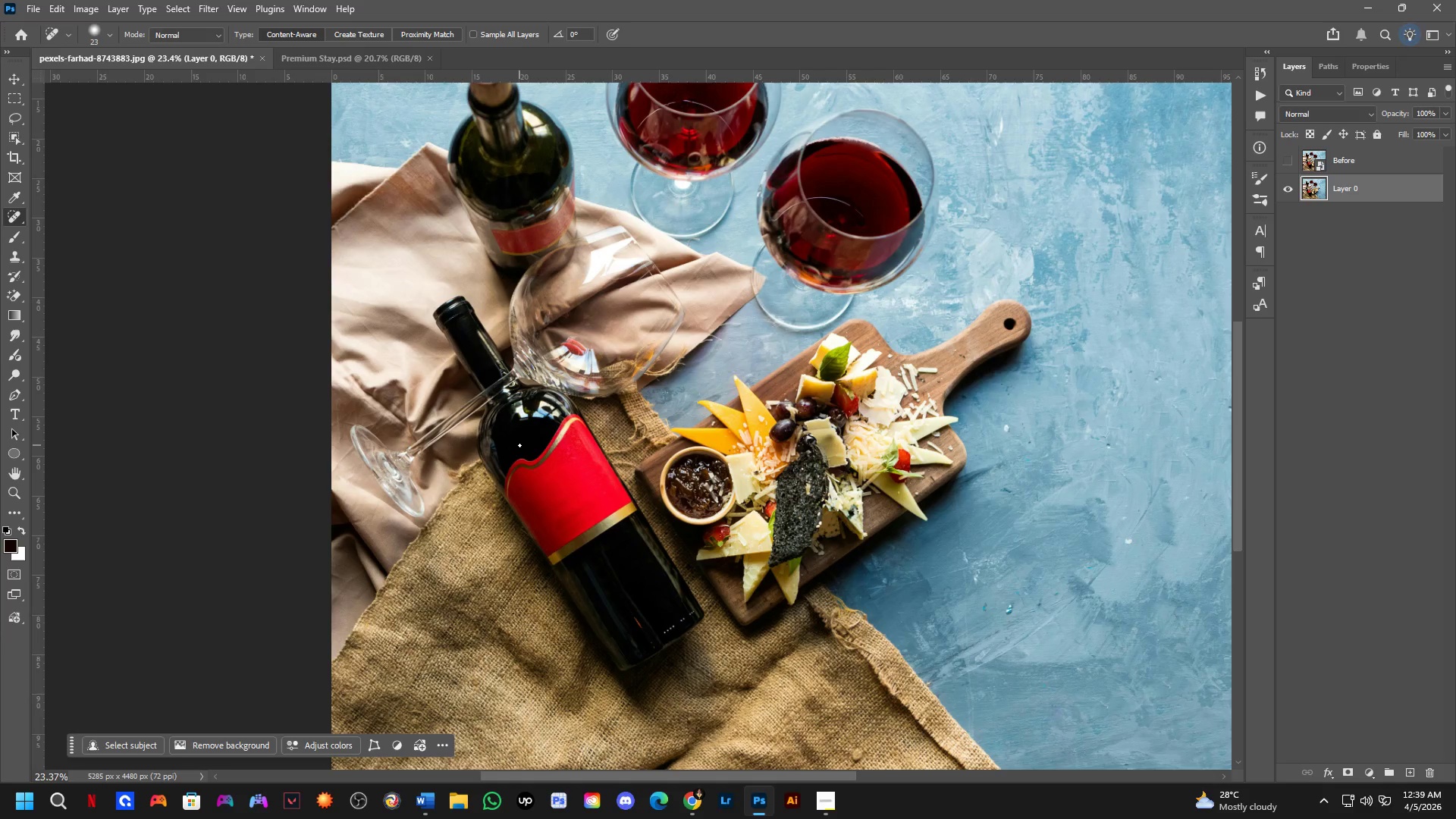 
key(Shift+ShiftLeft)
 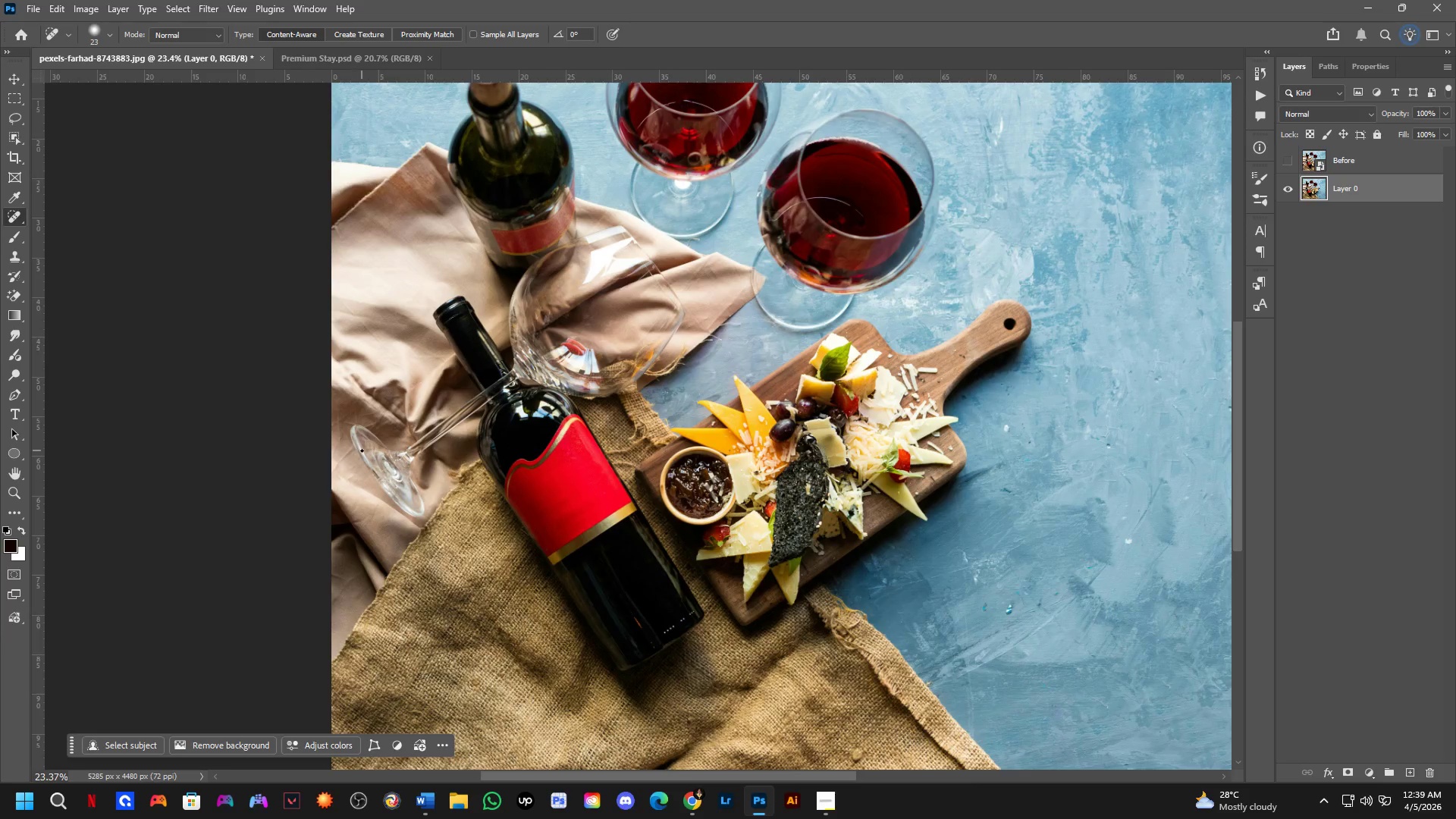 
scroll: coordinate [360, 447], scroll_direction: up, amount: 4.0
 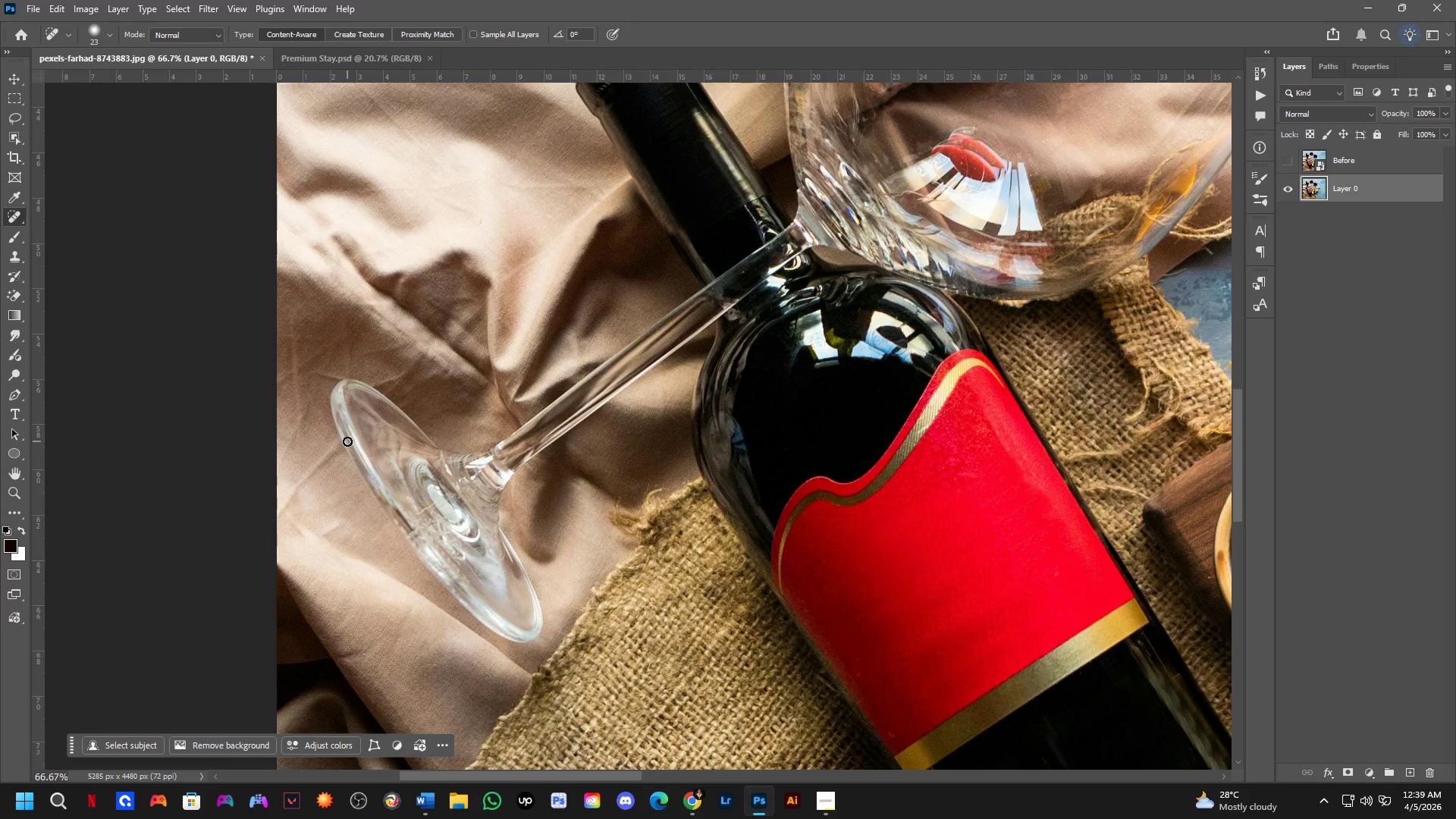 
left_click_drag(start_coordinate=[457, 529], to_coordinate=[409, 554])
 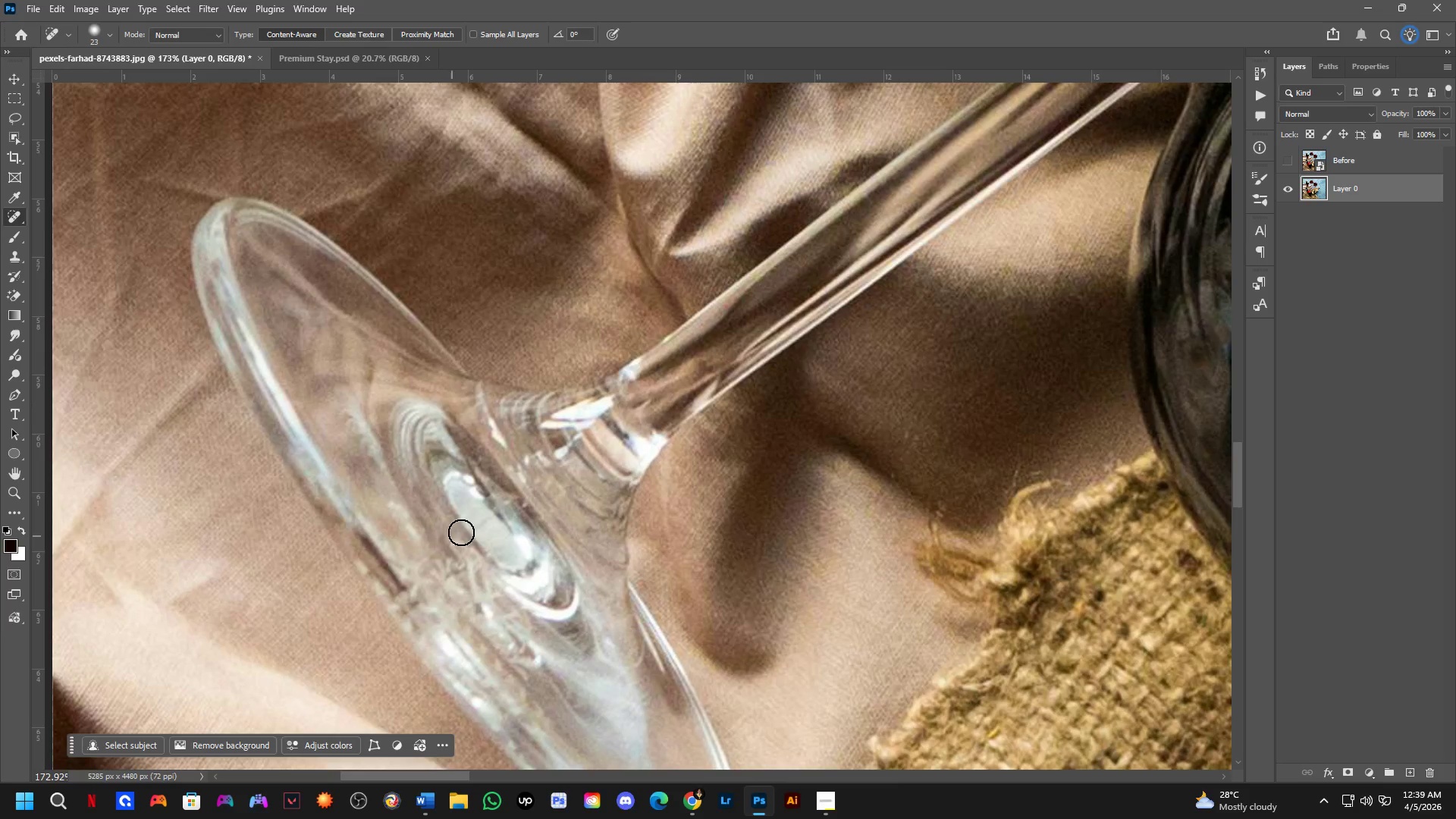 
scroll: coordinate [457, 533], scroll_direction: up, amount: 10.0
 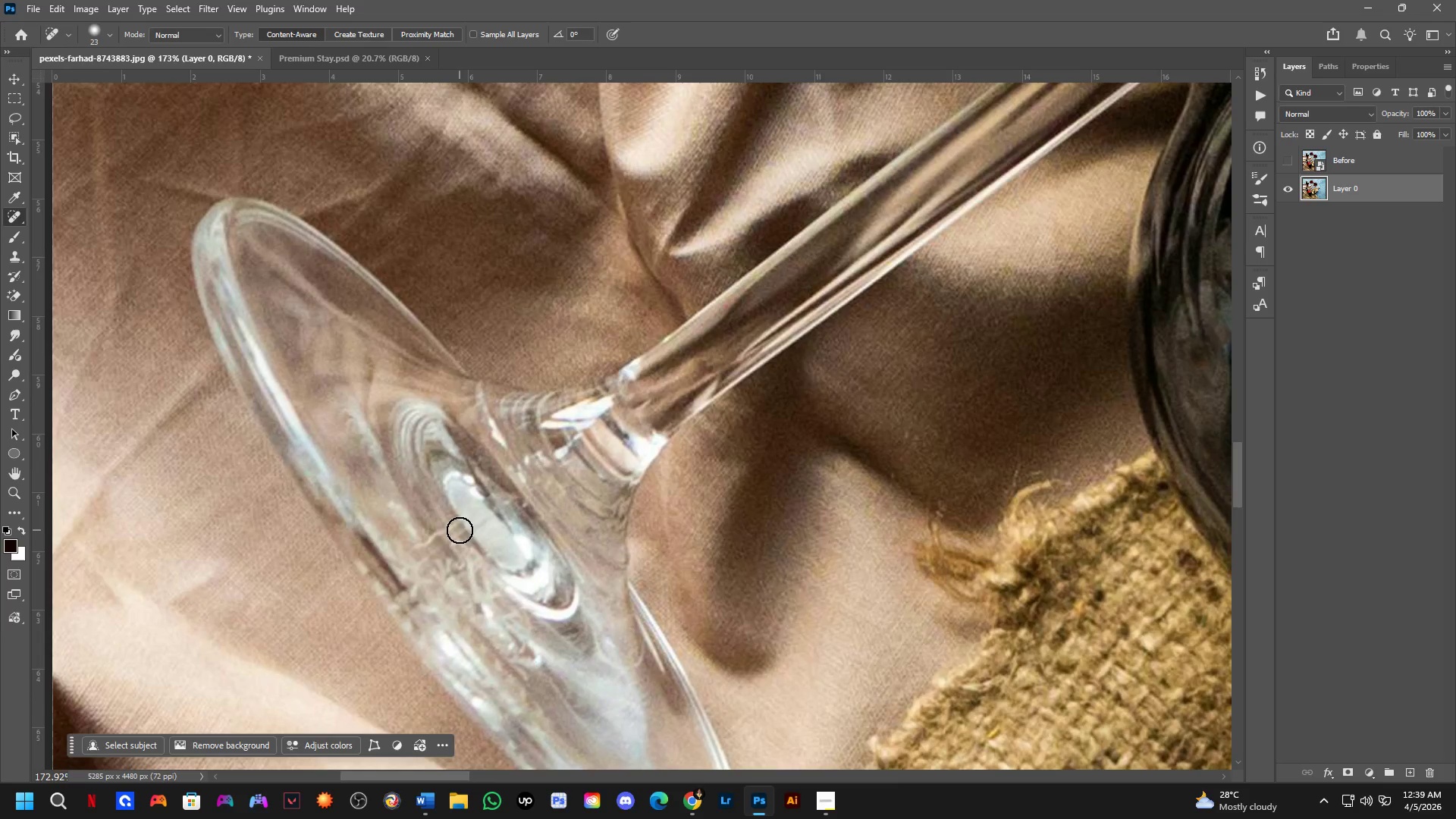 
left_click_drag(start_coordinate=[480, 526], to_coordinate=[507, 504])
 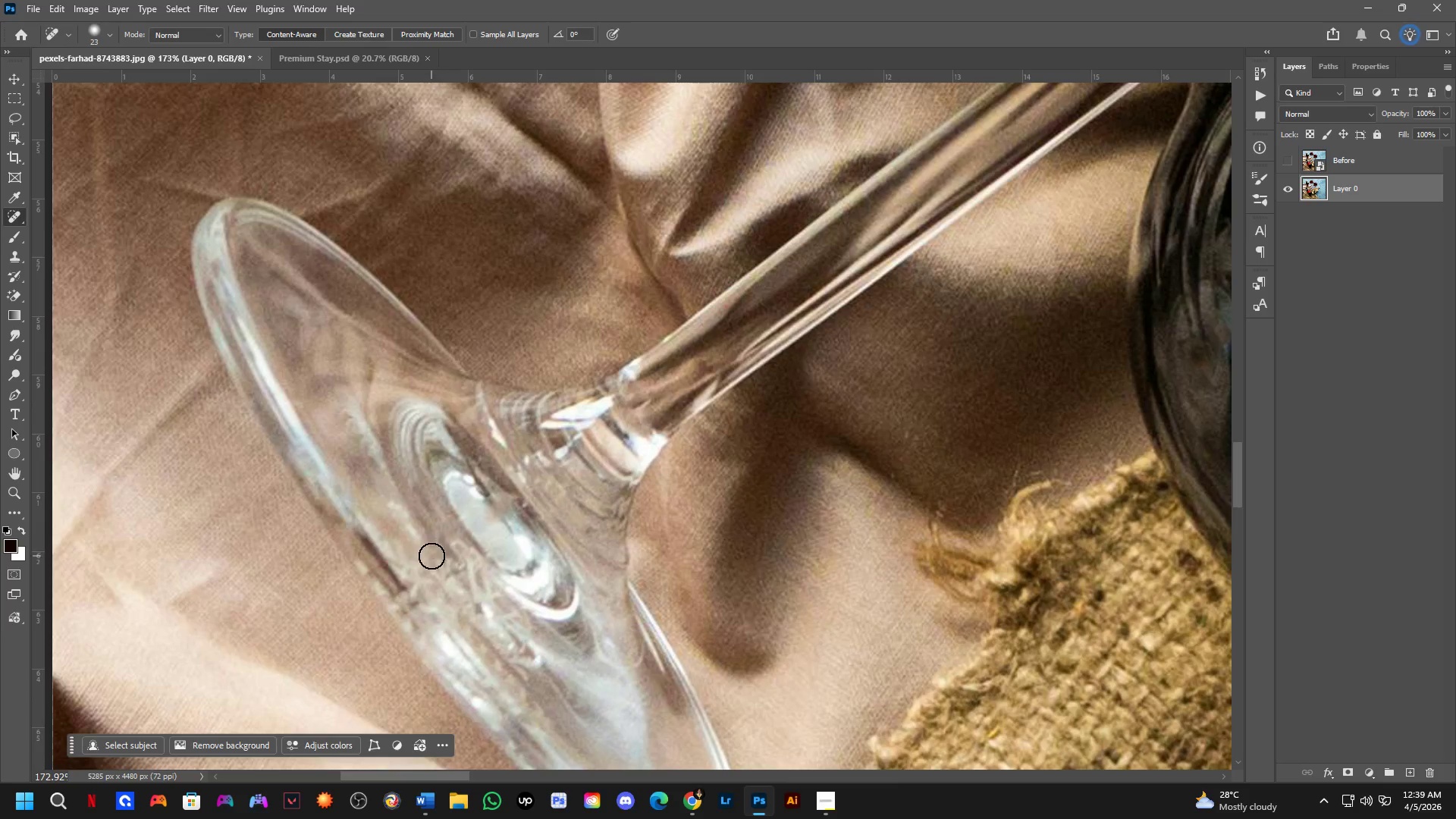 
hold_key(key=Space, duration=0.59)
 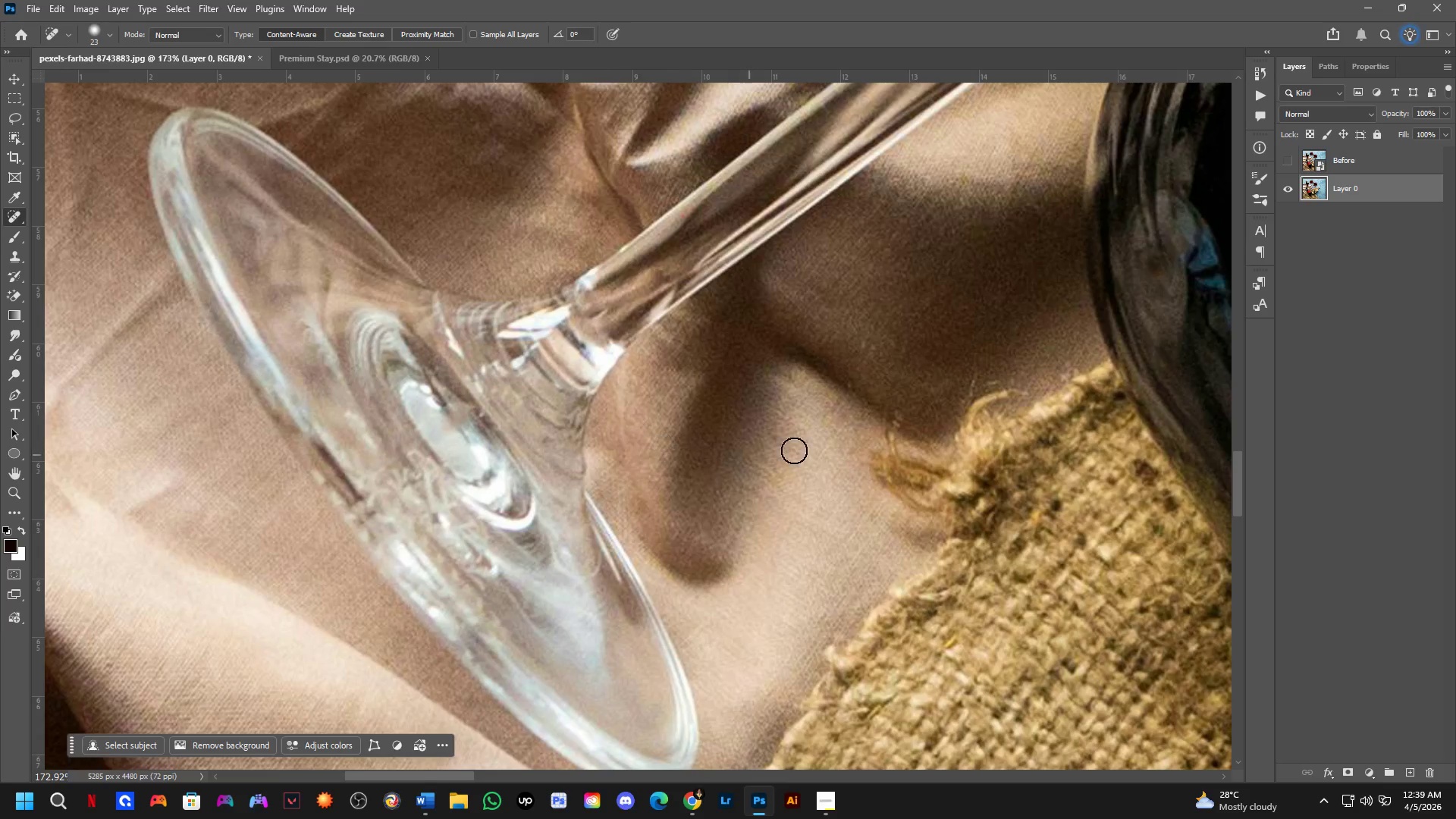 
left_click_drag(start_coordinate=[535, 477], to_coordinate=[491, 387])
 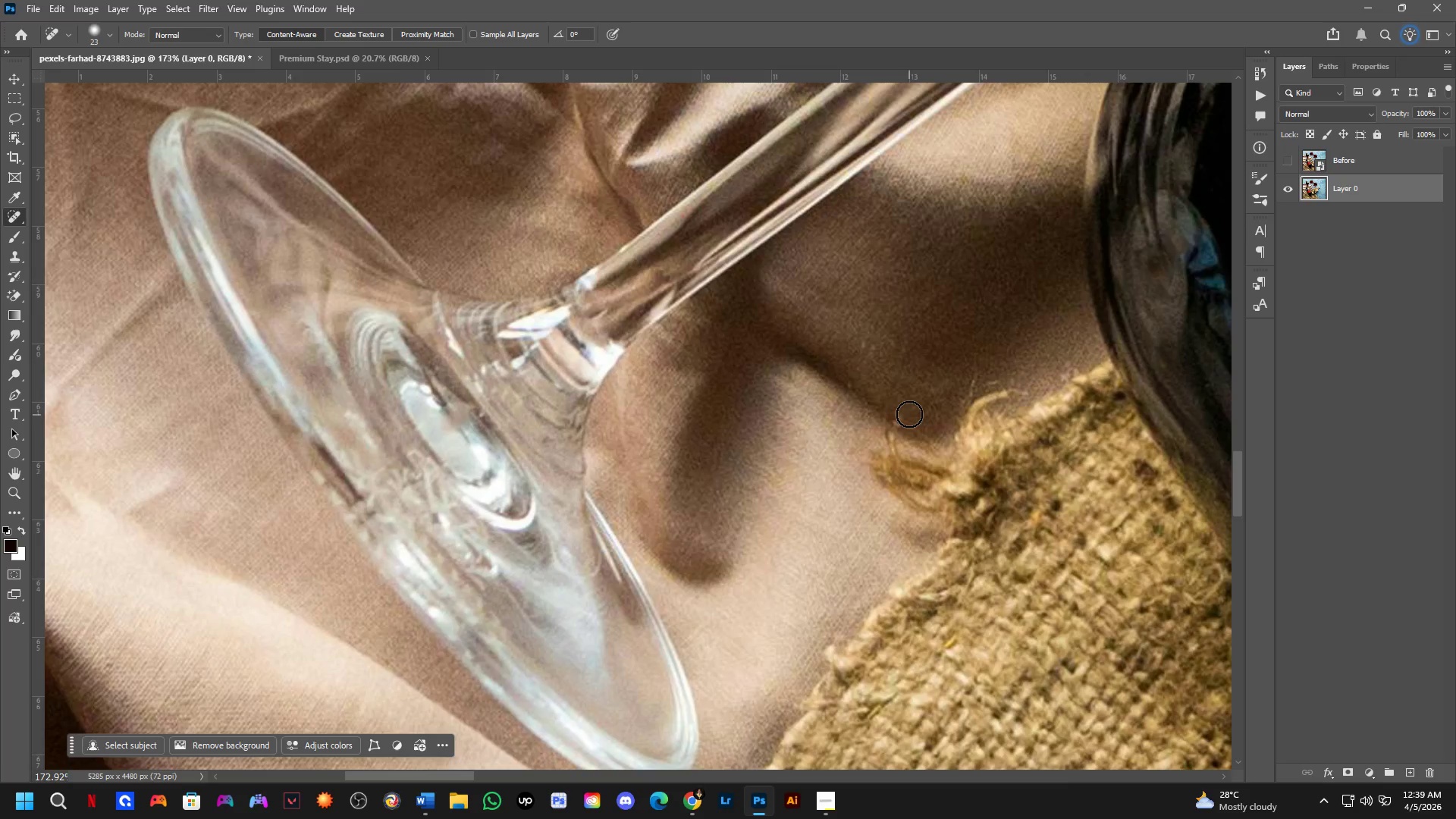 
hold_key(key=Space, duration=0.59)
 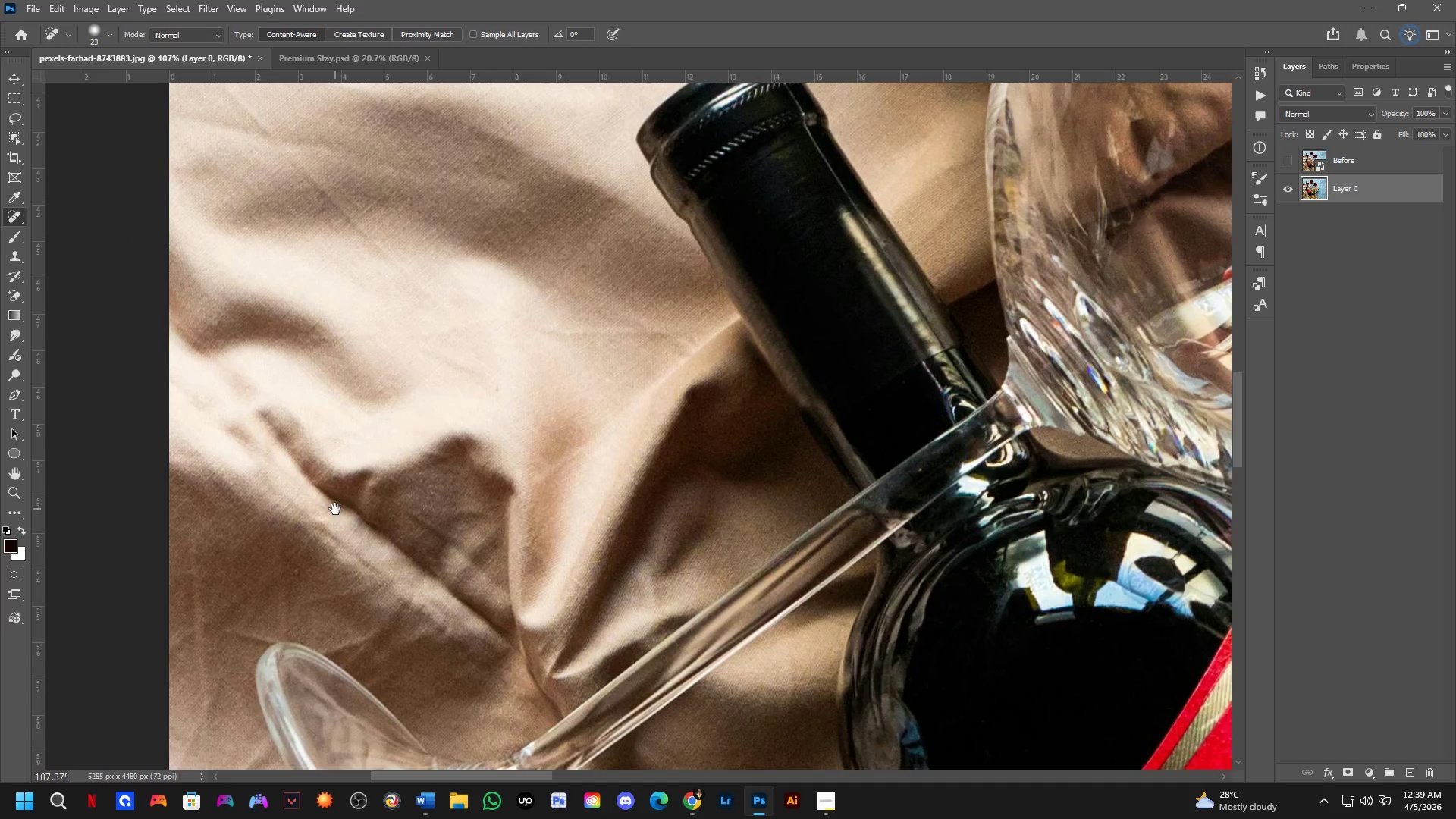 
left_click_drag(start_coordinate=[241, 441], to_coordinate=[337, 628])
 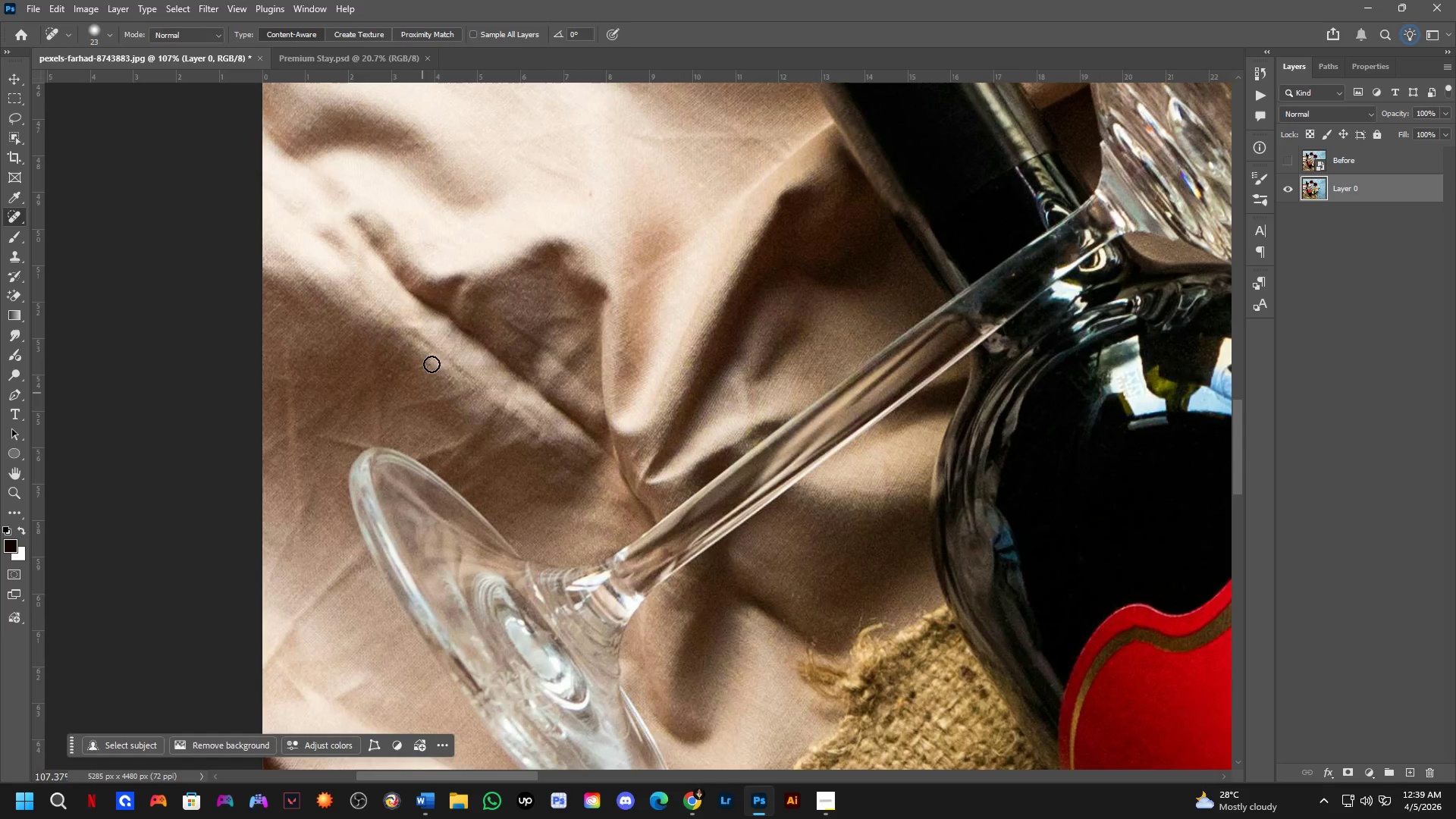 
scroll: coordinate [425, 510], scroll_direction: down, amount: 5.0
 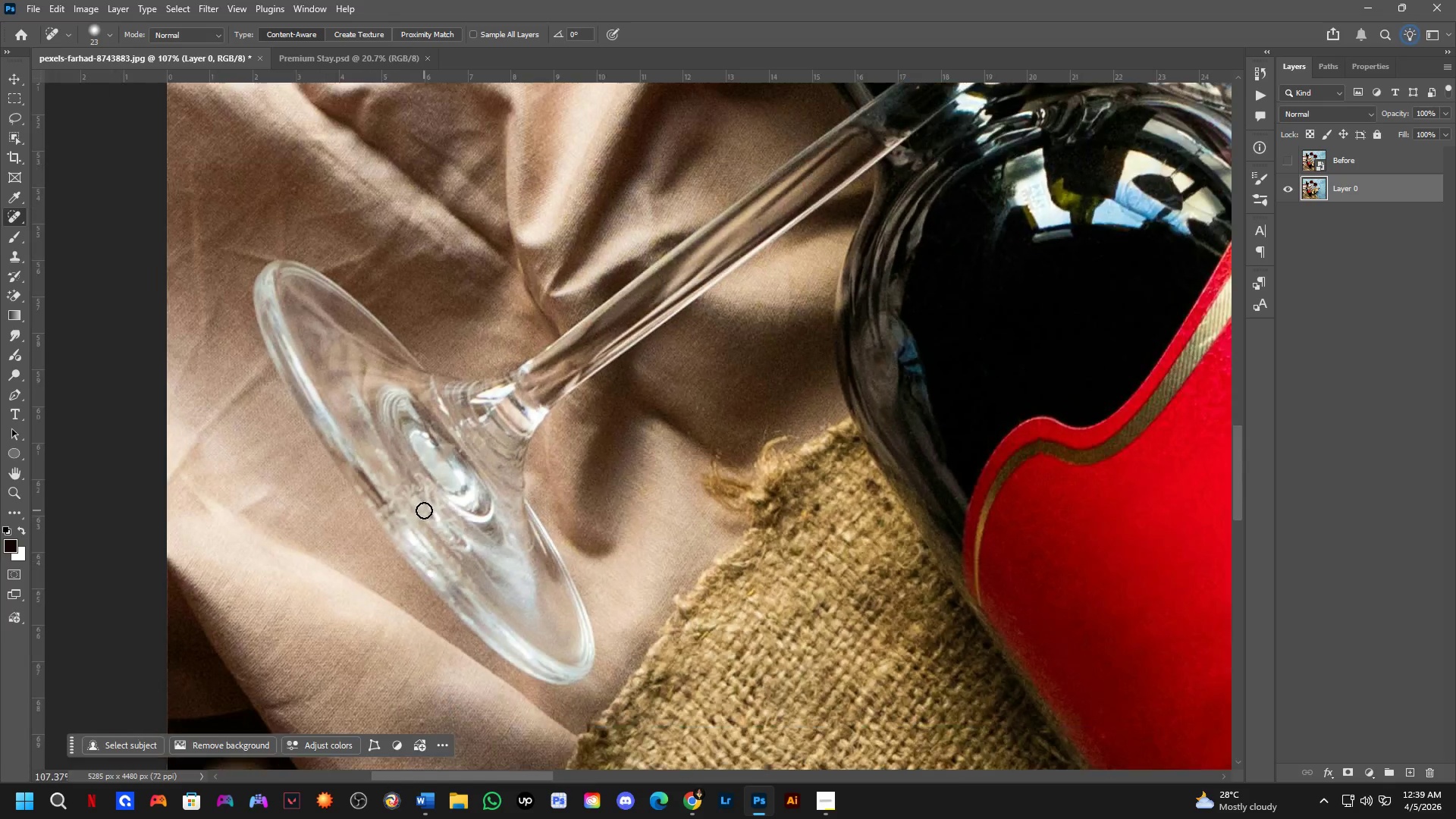 
hold_key(key=Space, duration=0.53)
 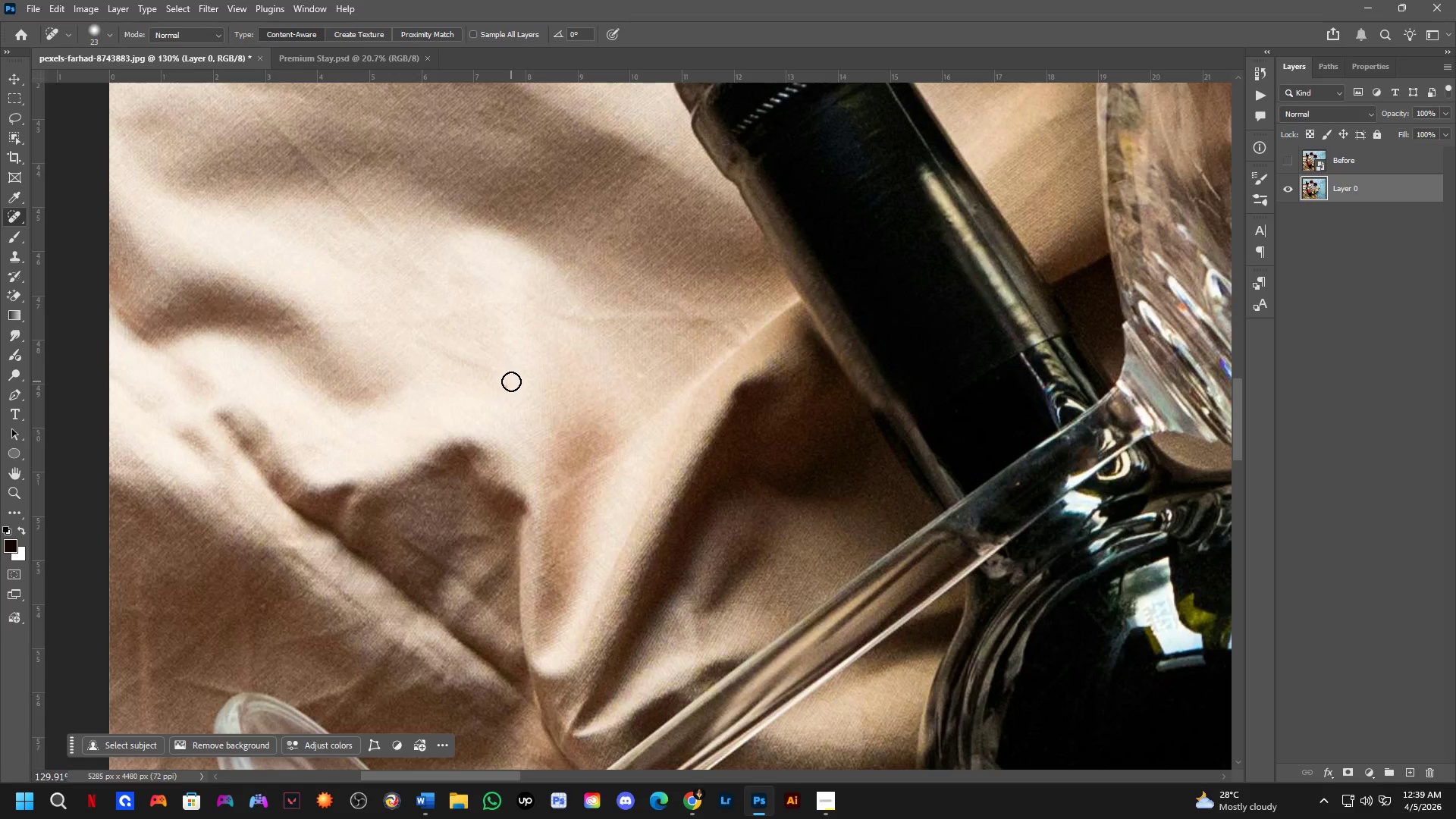 
left_click_drag(start_coordinate=[428, 314], to_coordinate=[335, 509])
 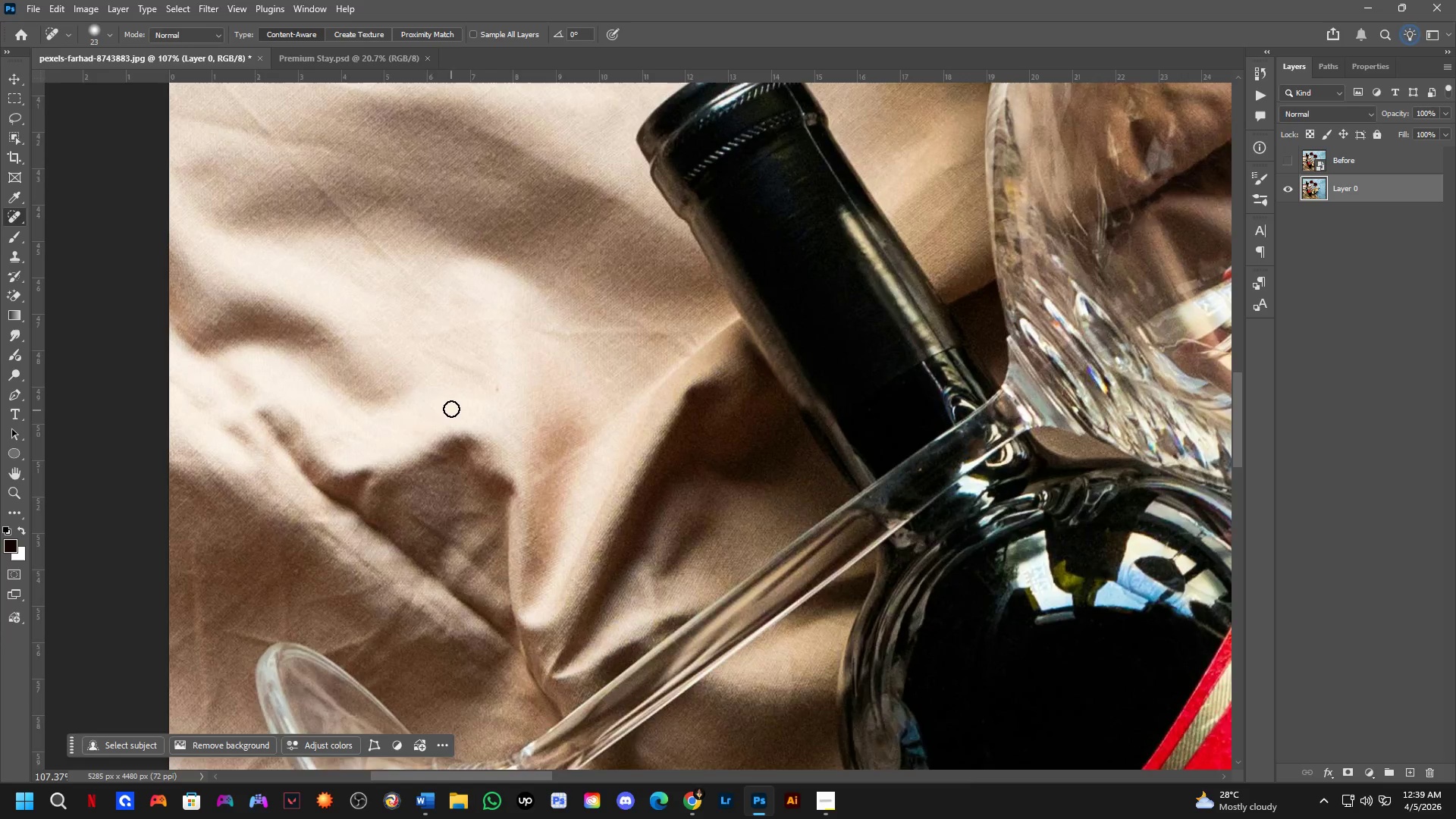 
left_click_drag(start_coordinate=[511, 381], to_coordinate=[492, 400])
 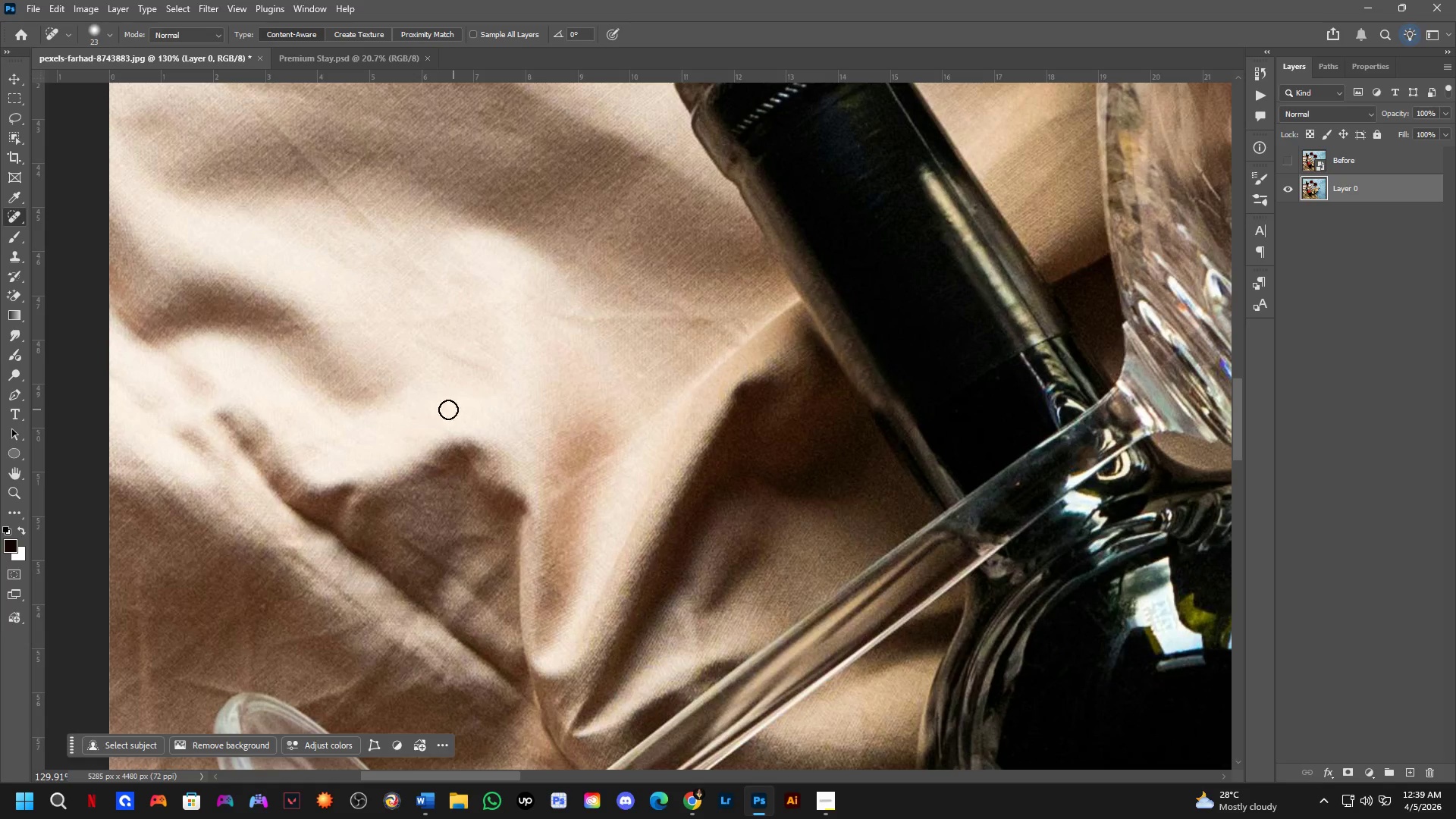 
scroll: coordinate [455, 402], scroll_direction: up, amount: 2.0
 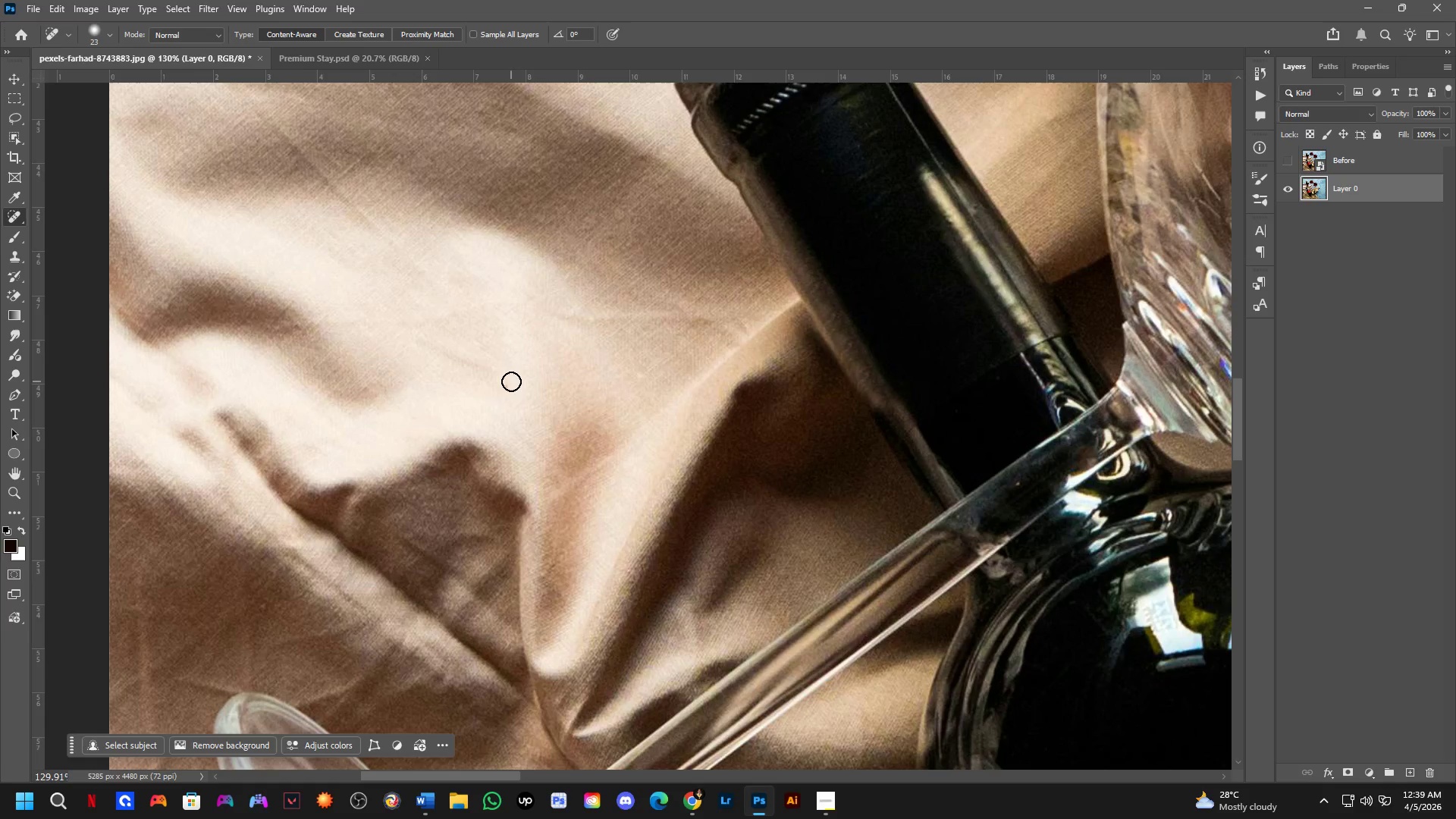 
hold_key(key=Space, duration=0.67)
 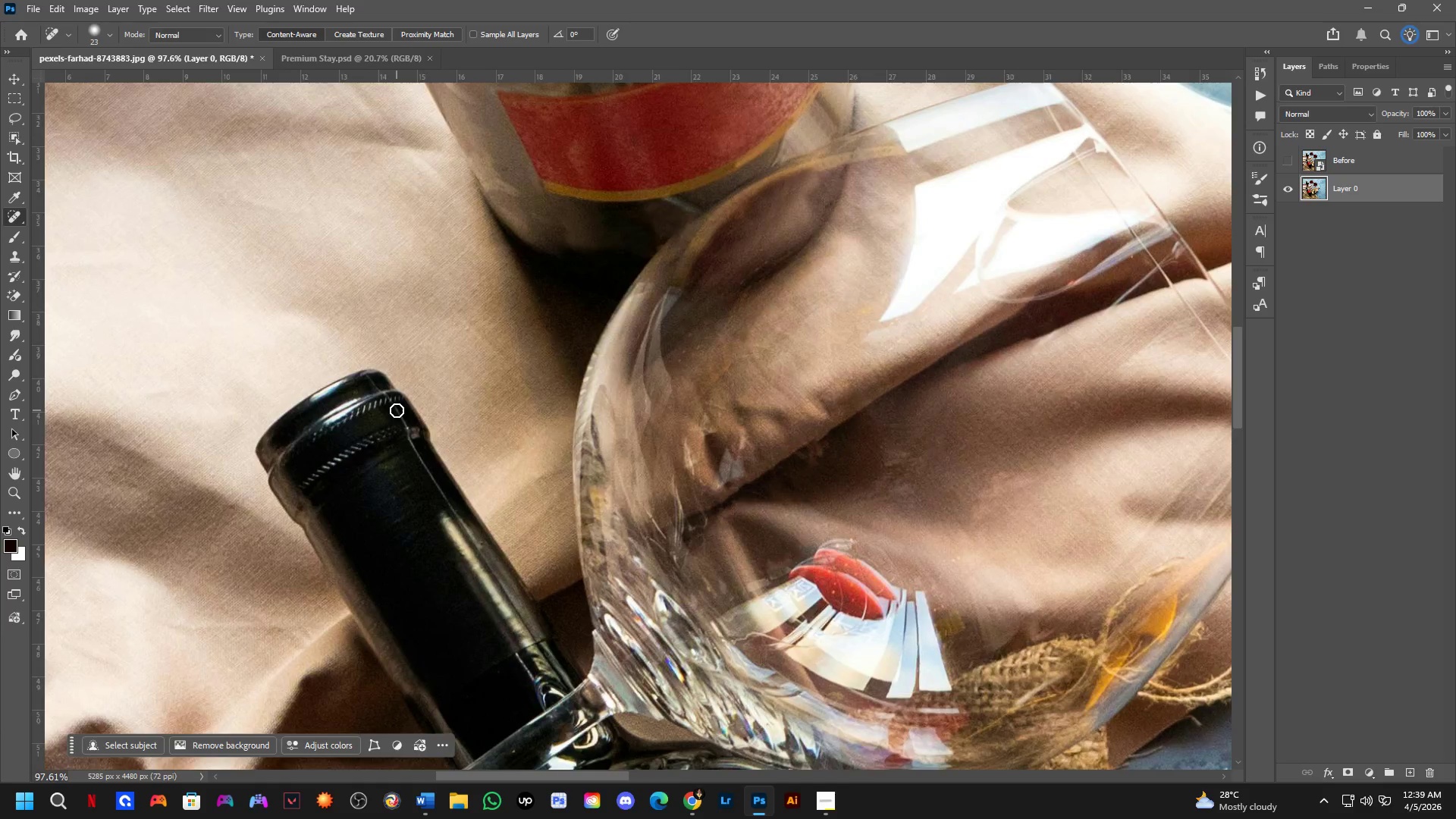 
left_click_drag(start_coordinate=[659, 346], to_coordinate=[305, 635])
 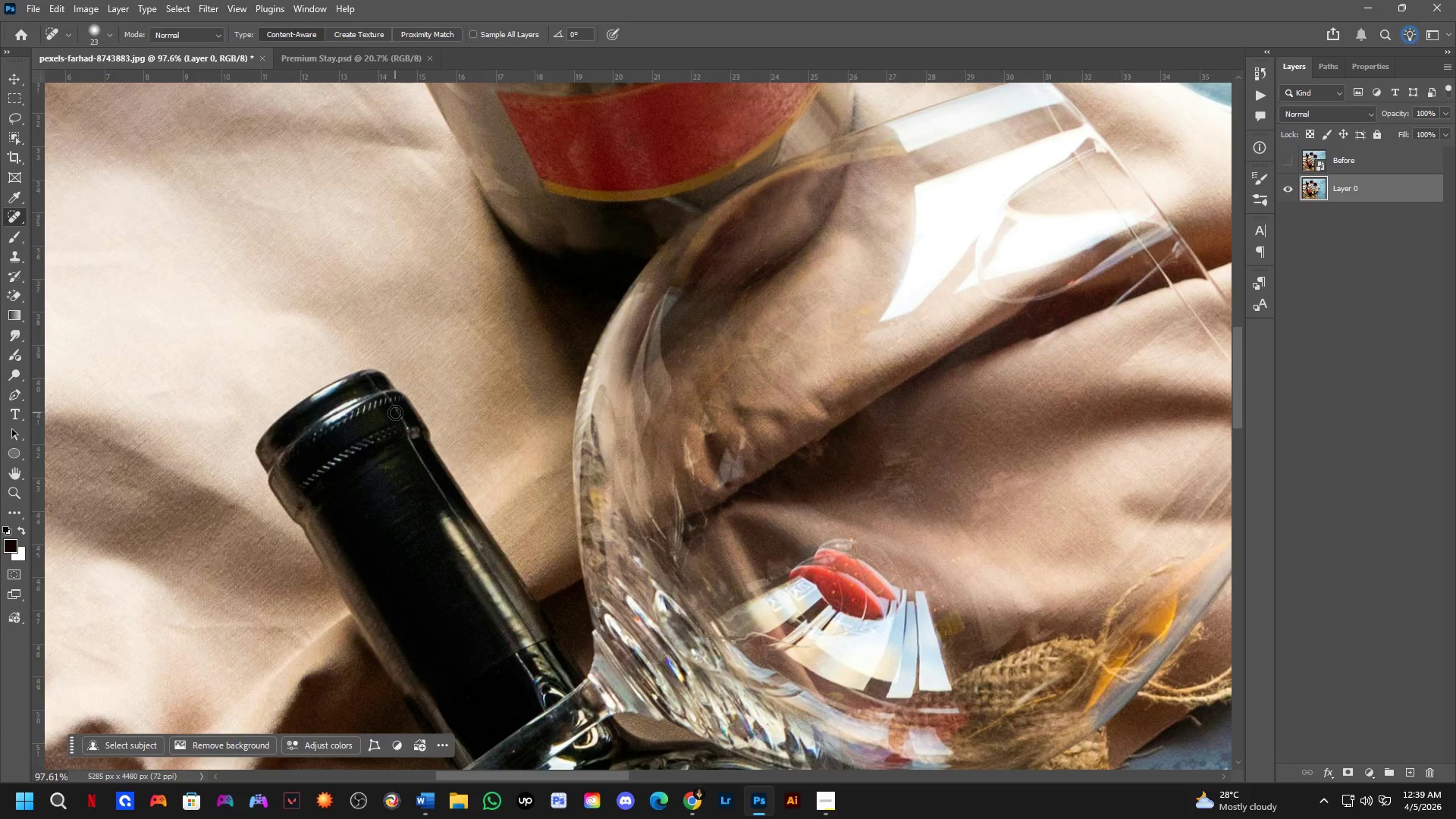 
scroll: coordinate [413, 402], scroll_direction: down, amount: 3.0
 